 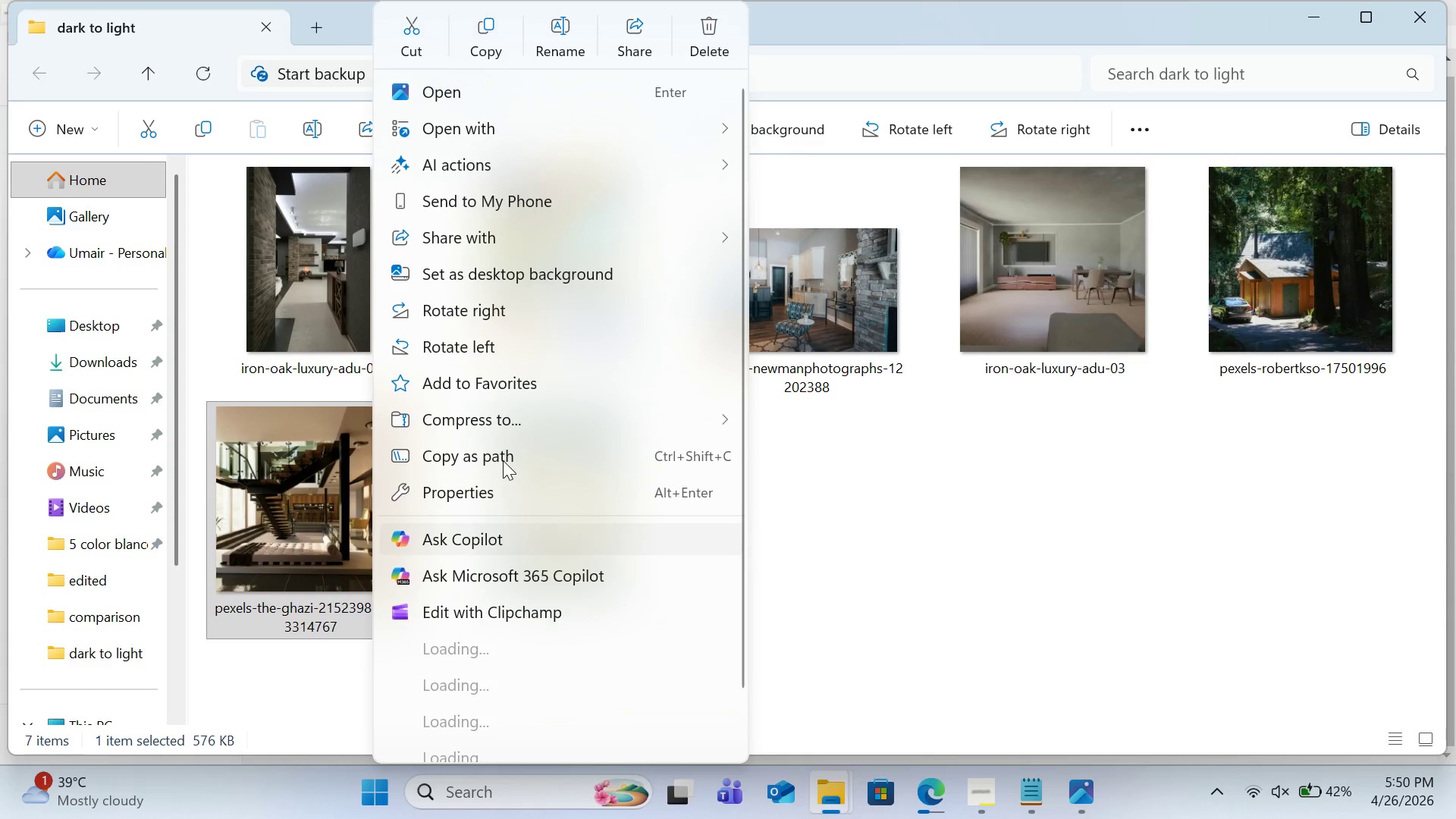 
key(Control+V)
 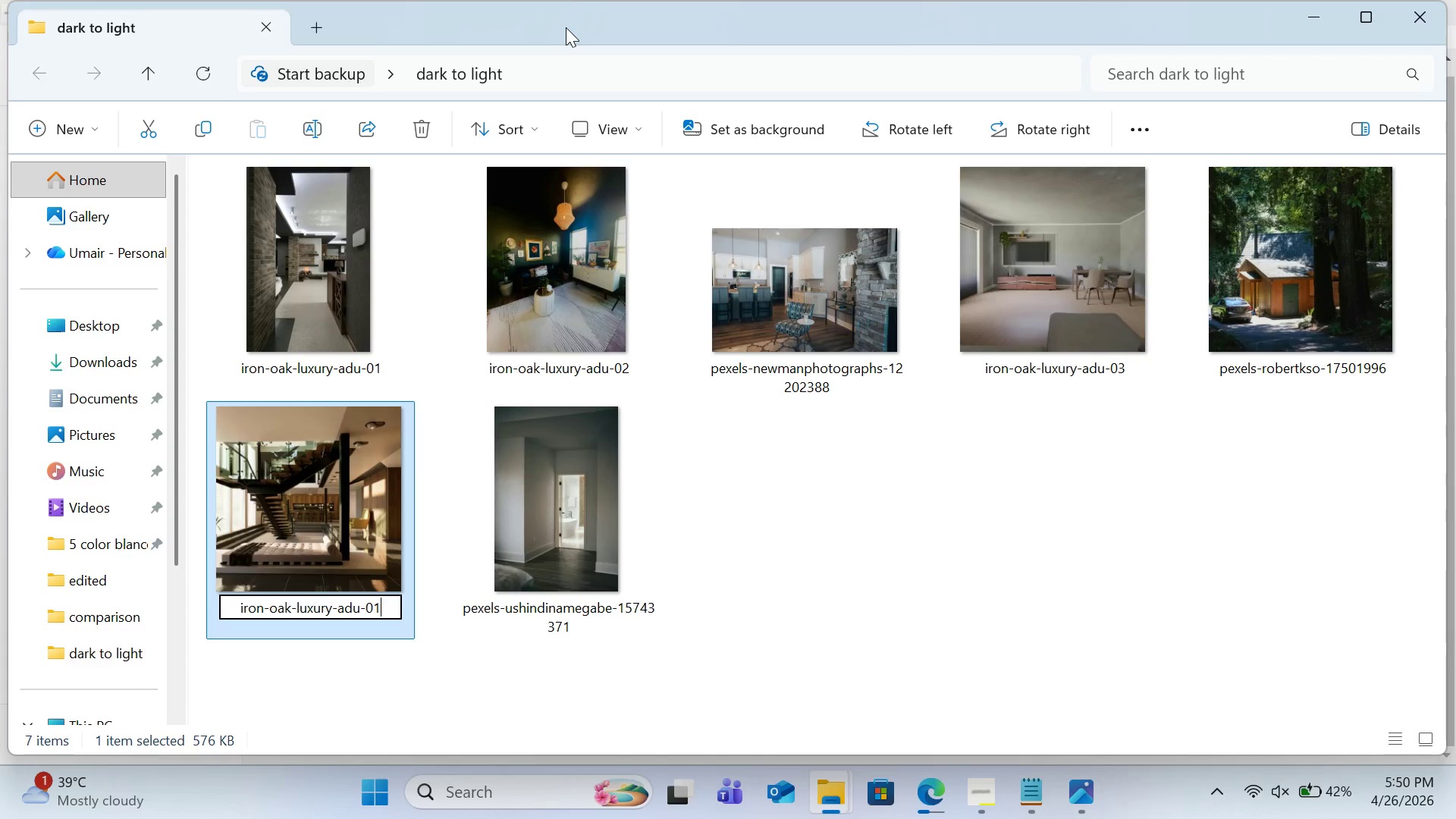 
wait(8.58)
 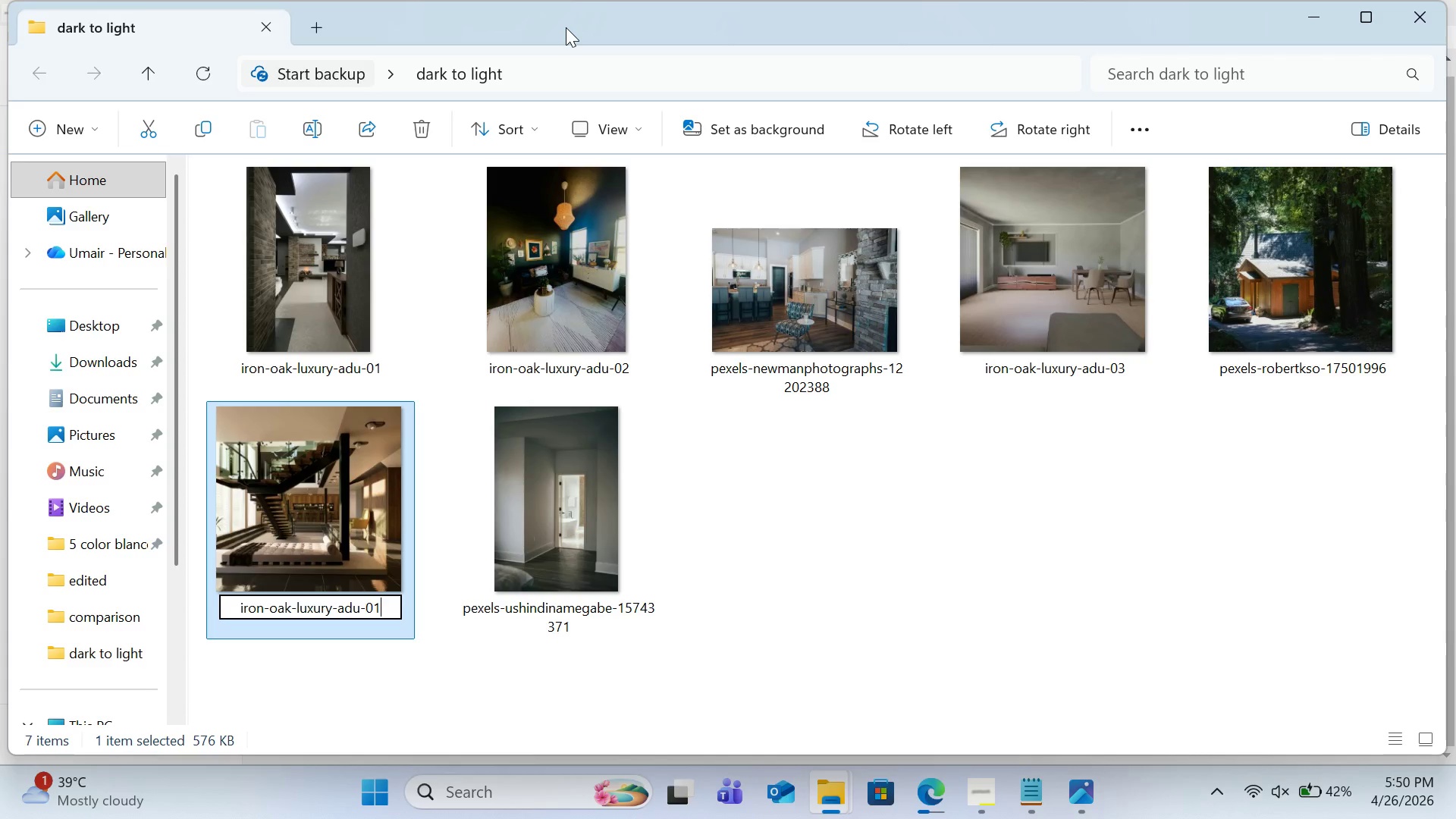 
key(Backspace)
 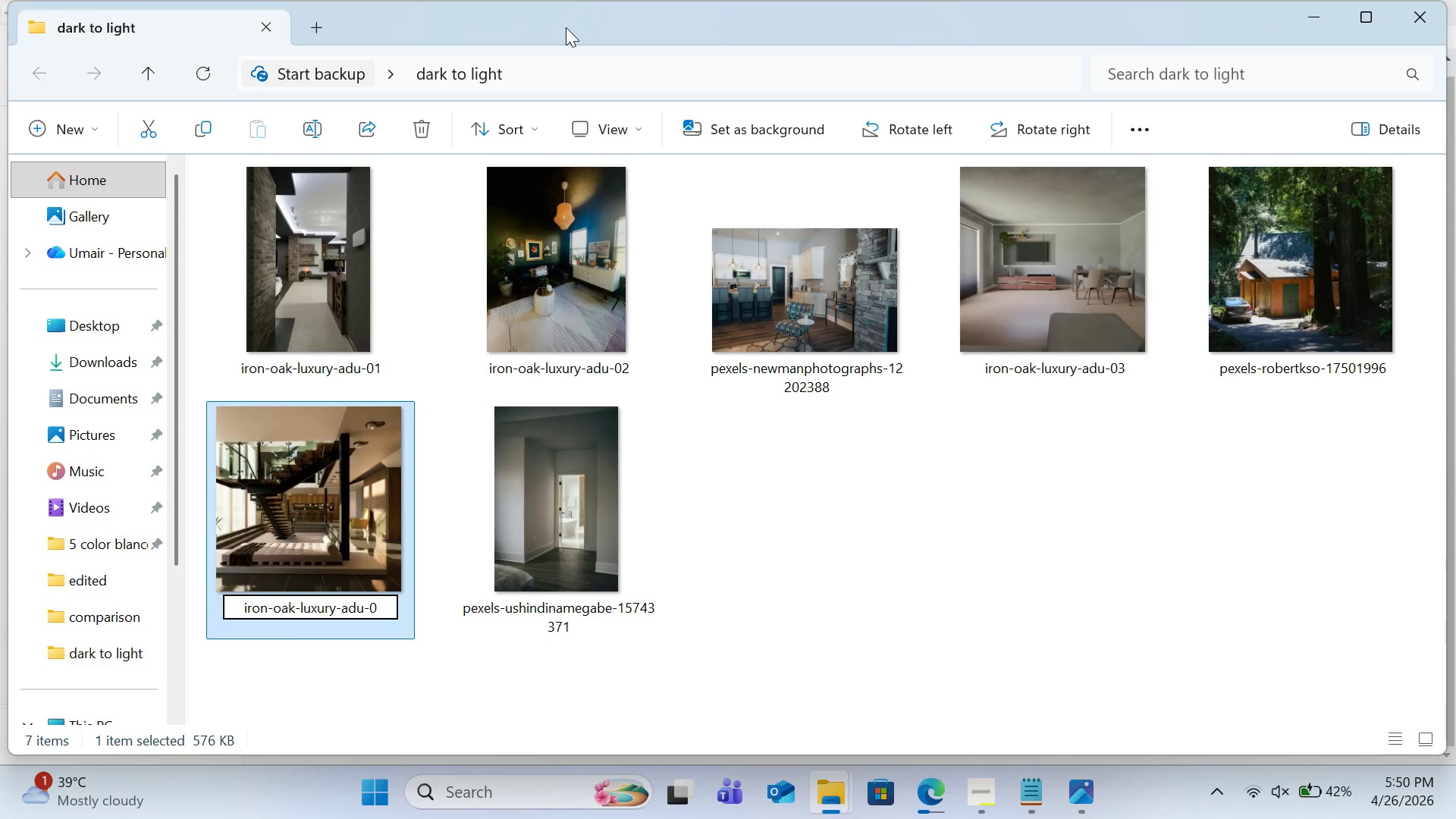 
key(4)
 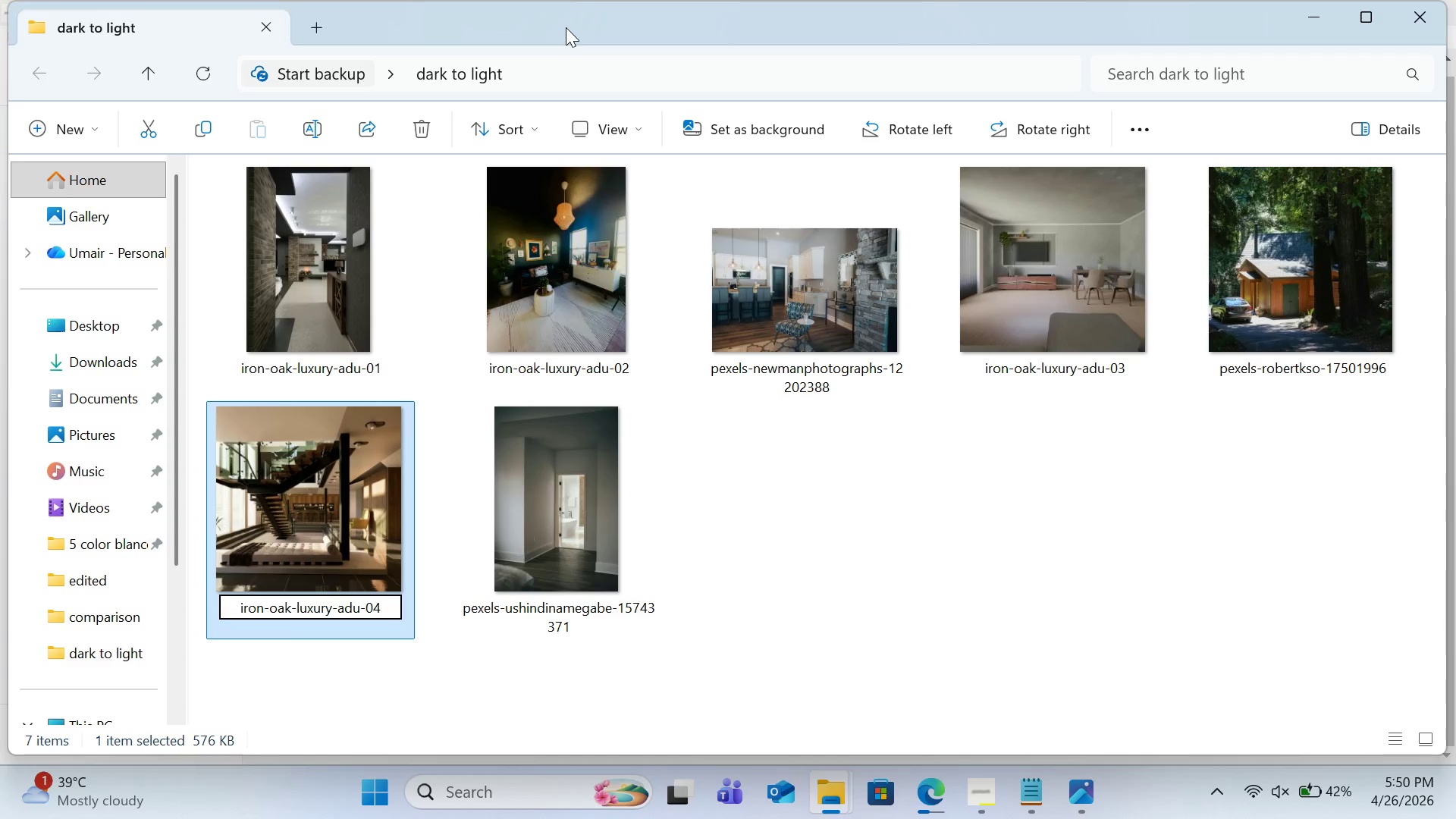 
key(Enter)
 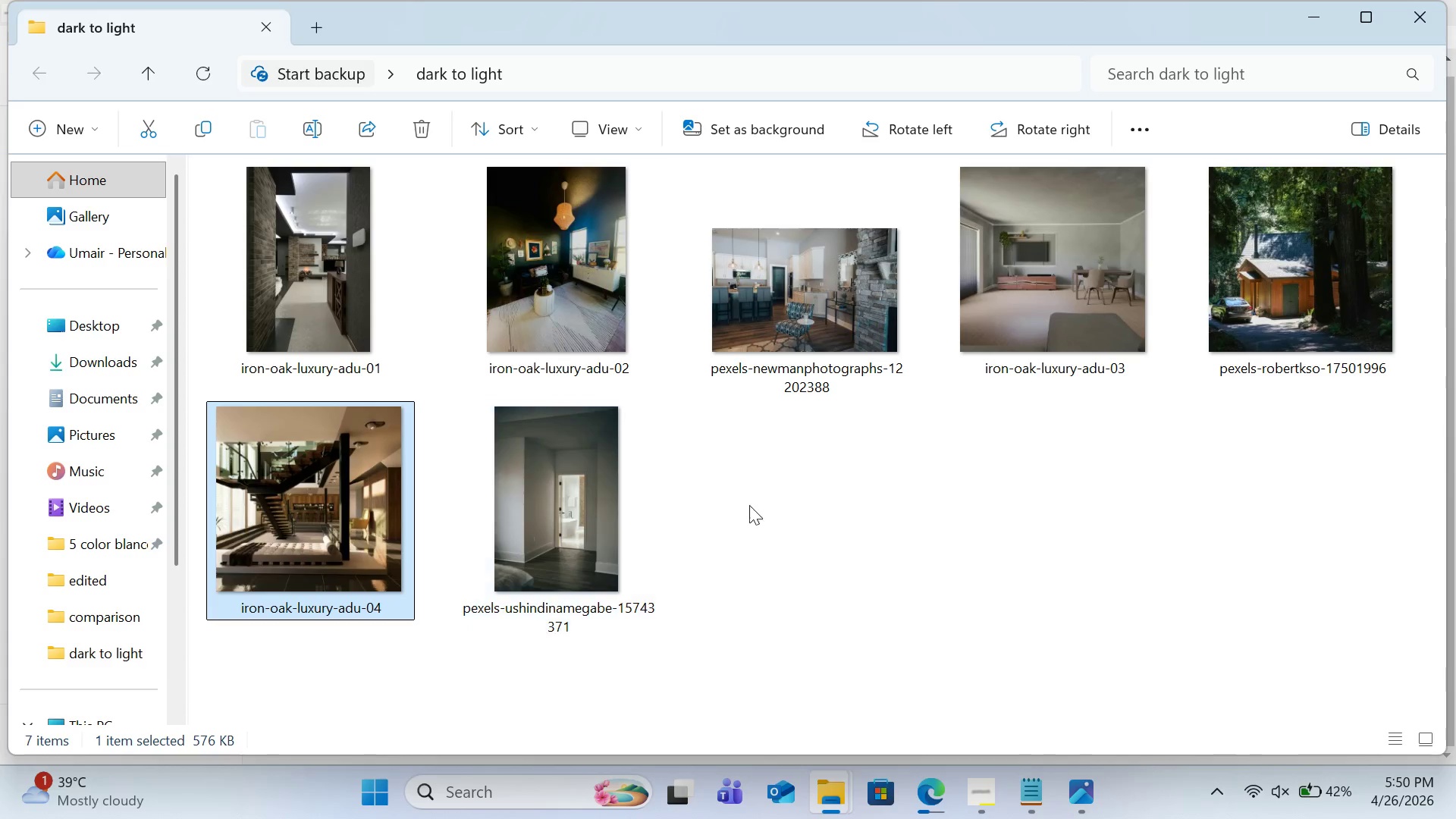 
left_click([628, 532])
 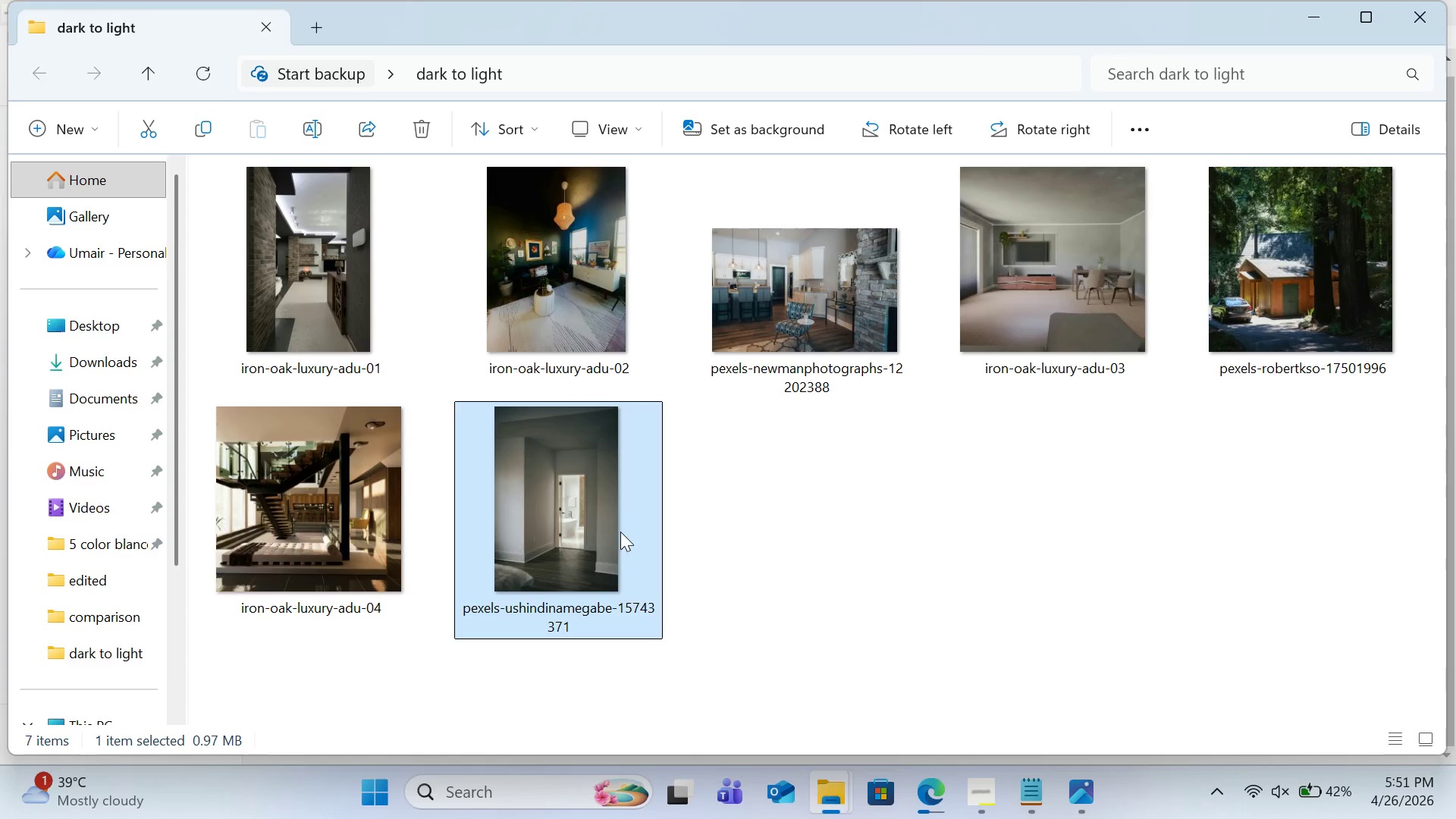 
right_click([620, 532])
 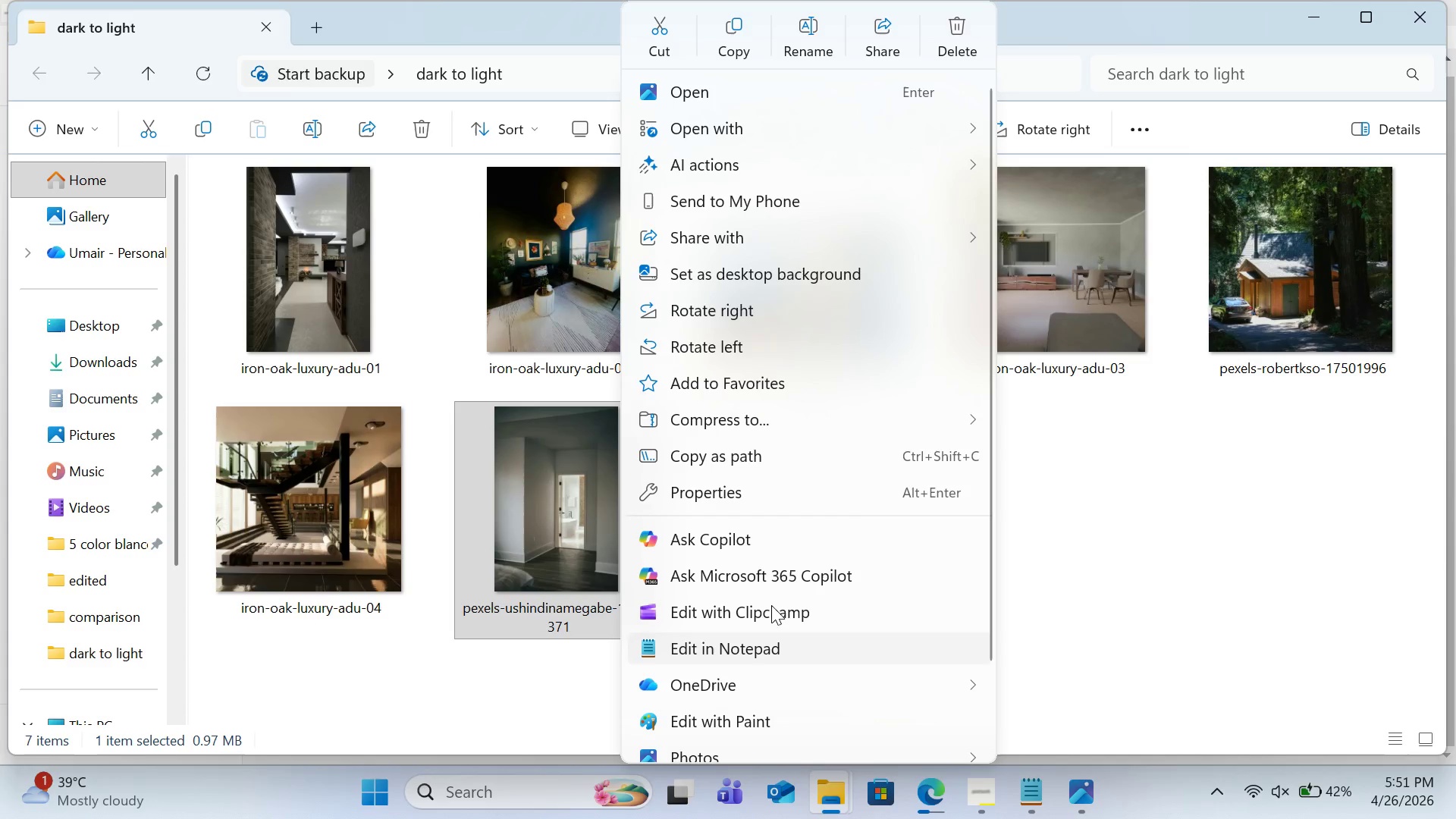 
wait(5.7)
 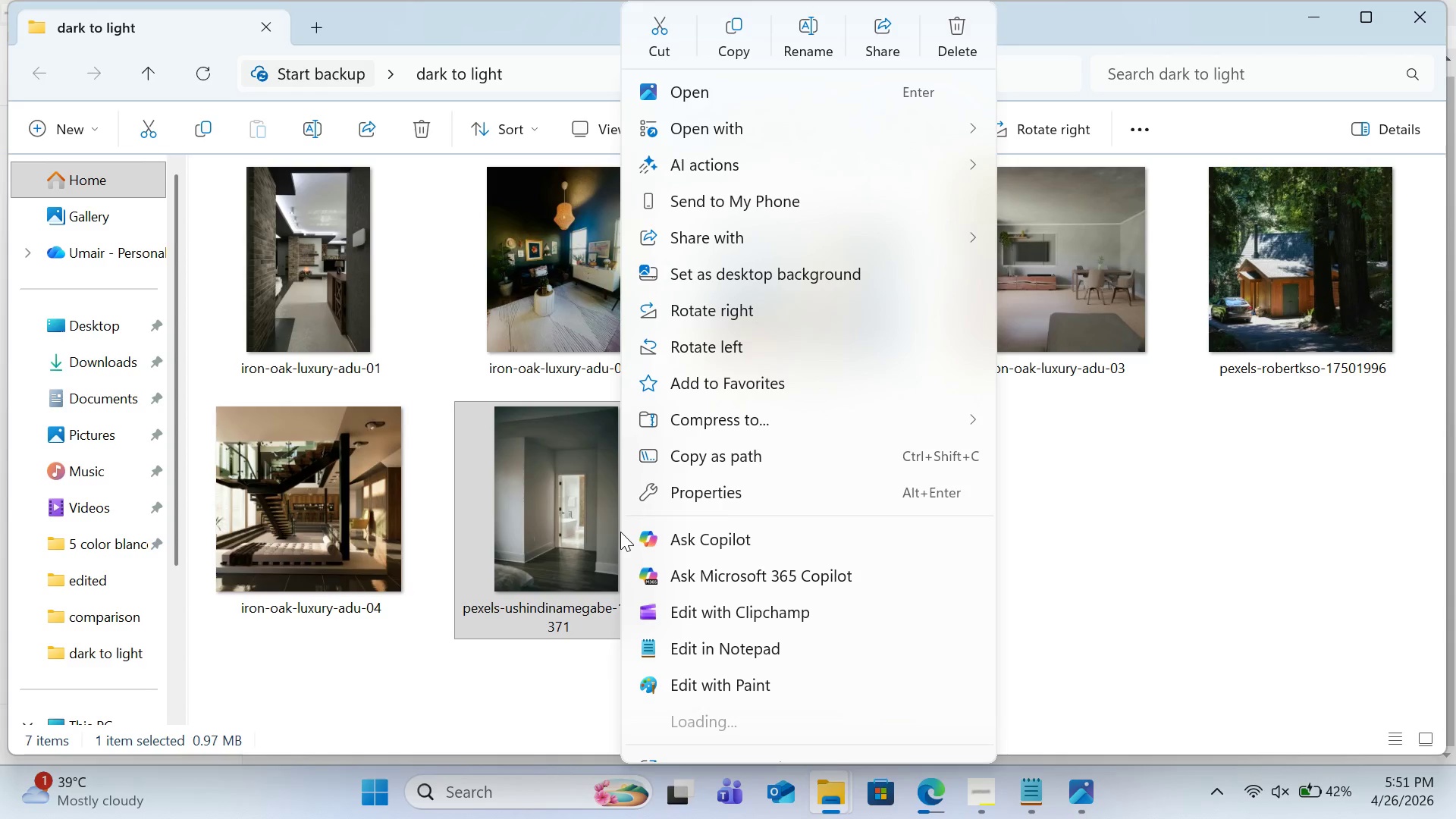 
left_click([817, 55])
 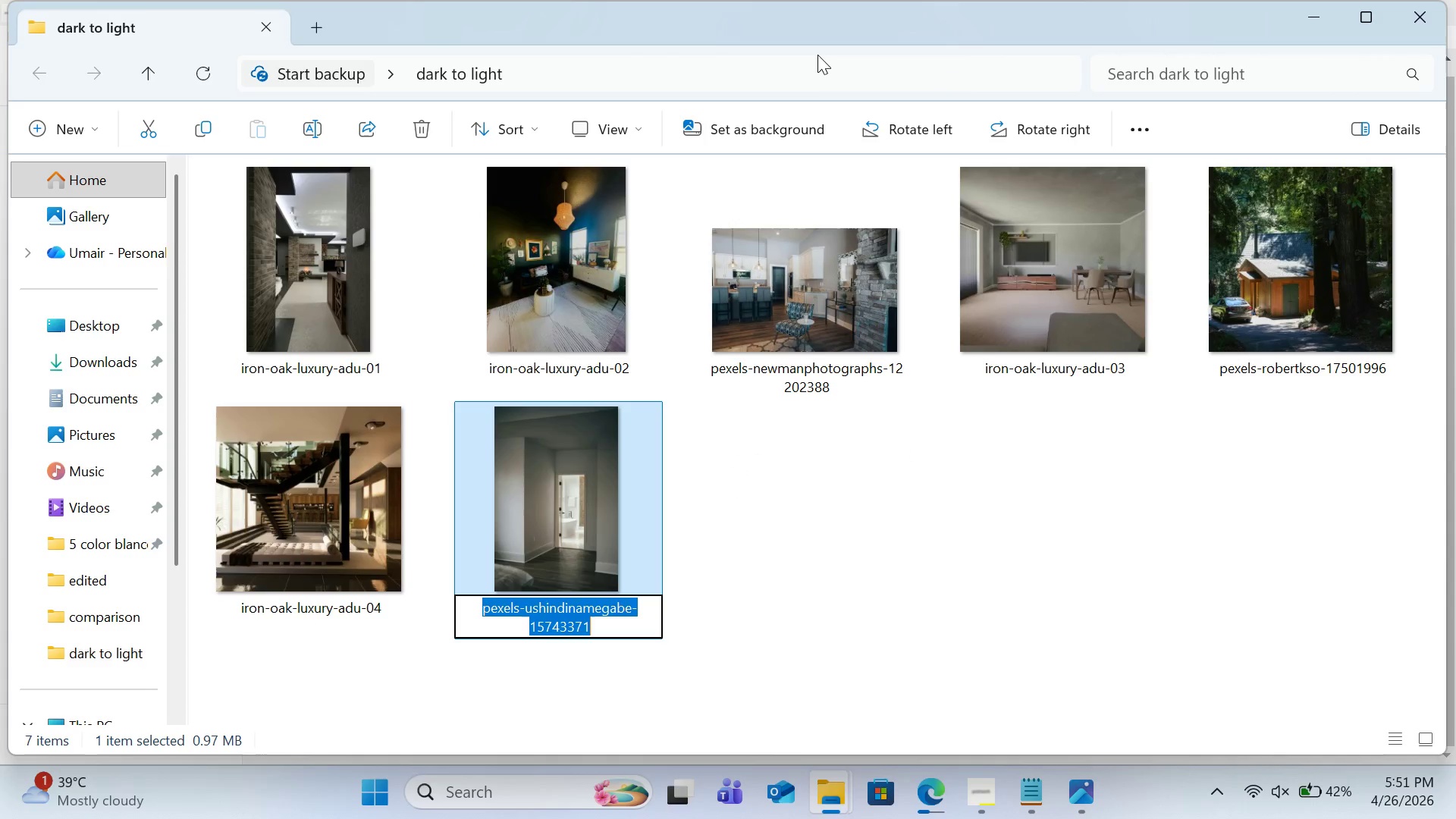 
key(Control+V)
 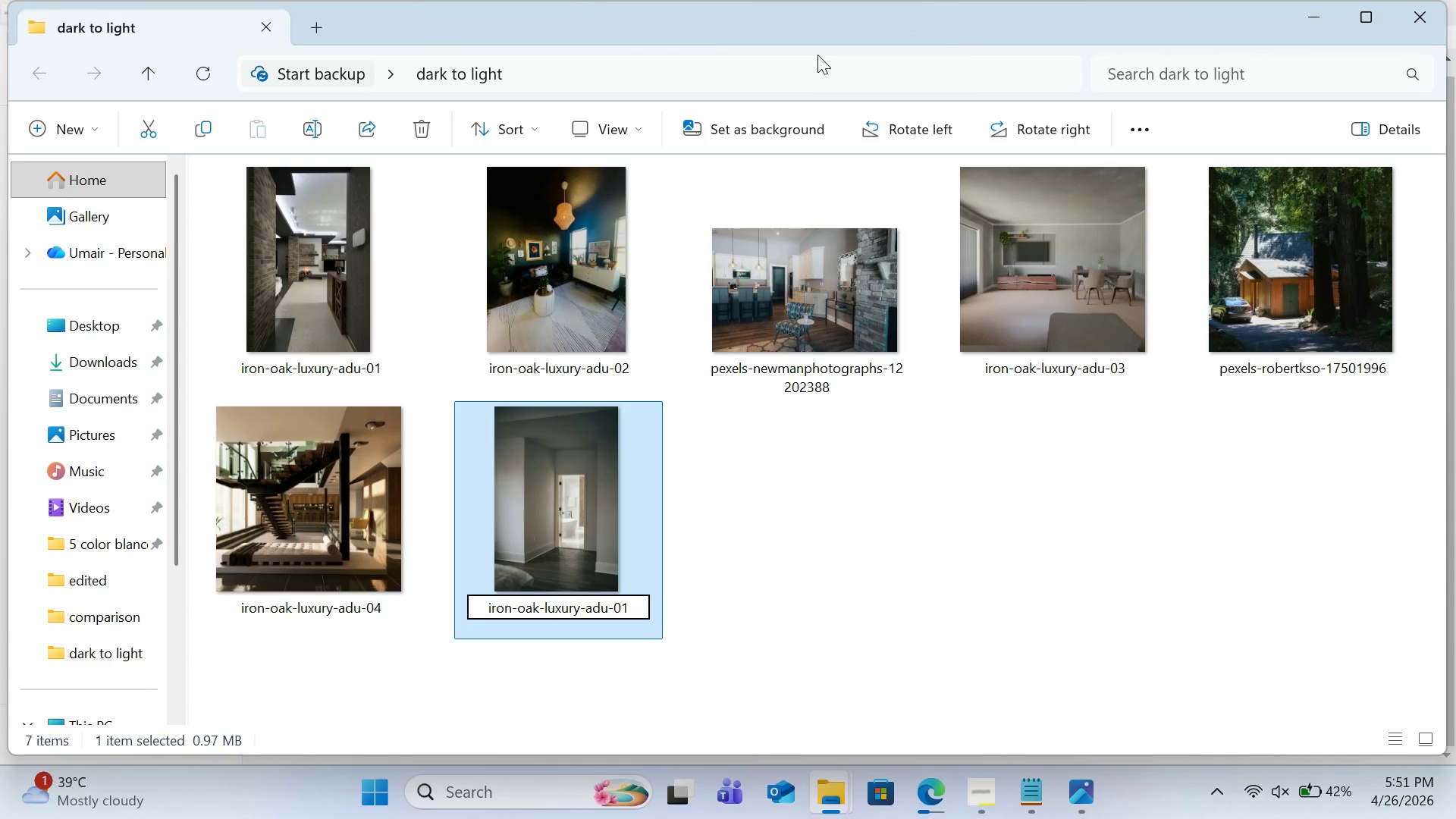 
key(Backspace)
 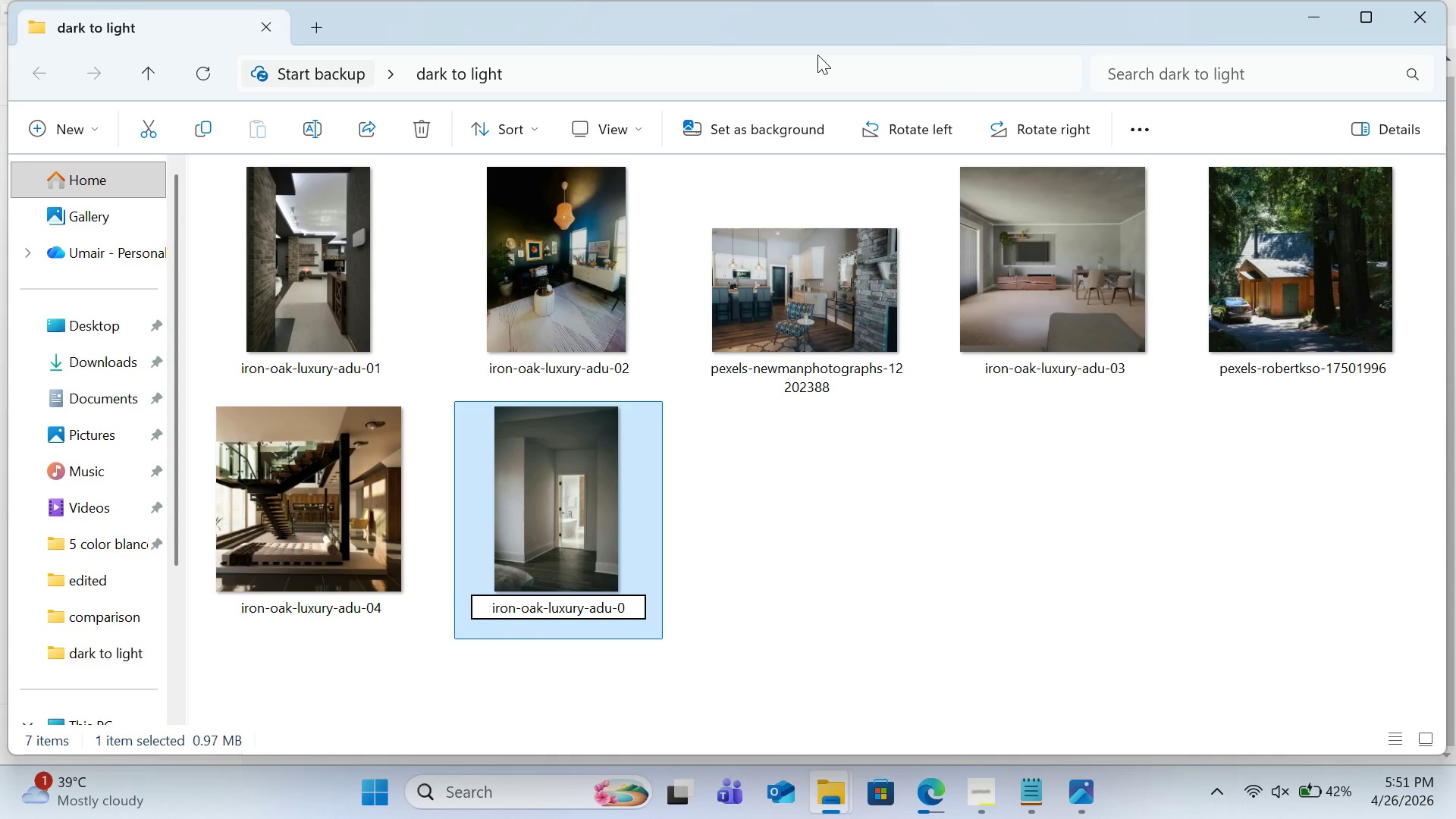 
key(5)
 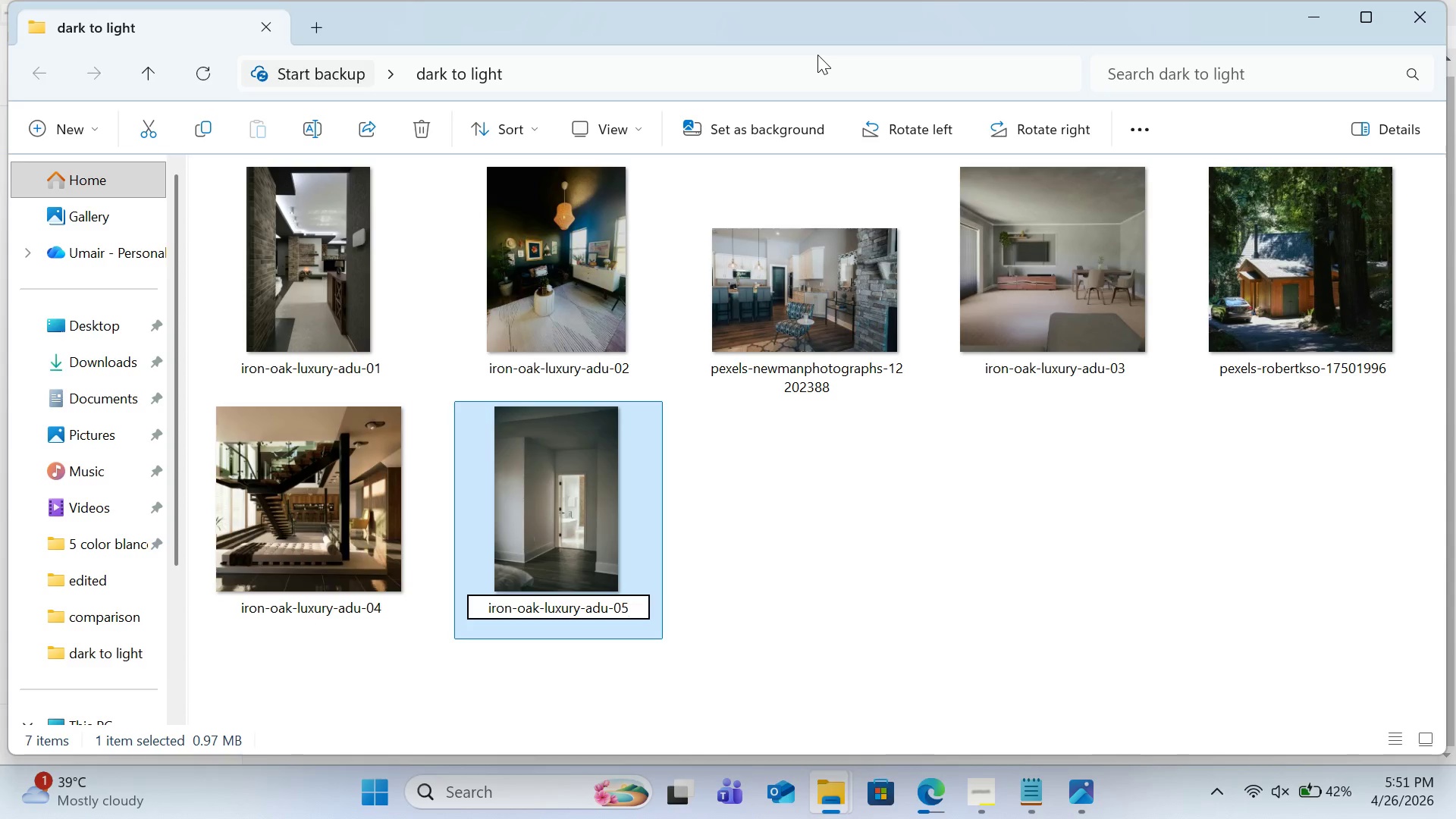 
key(Enter)
 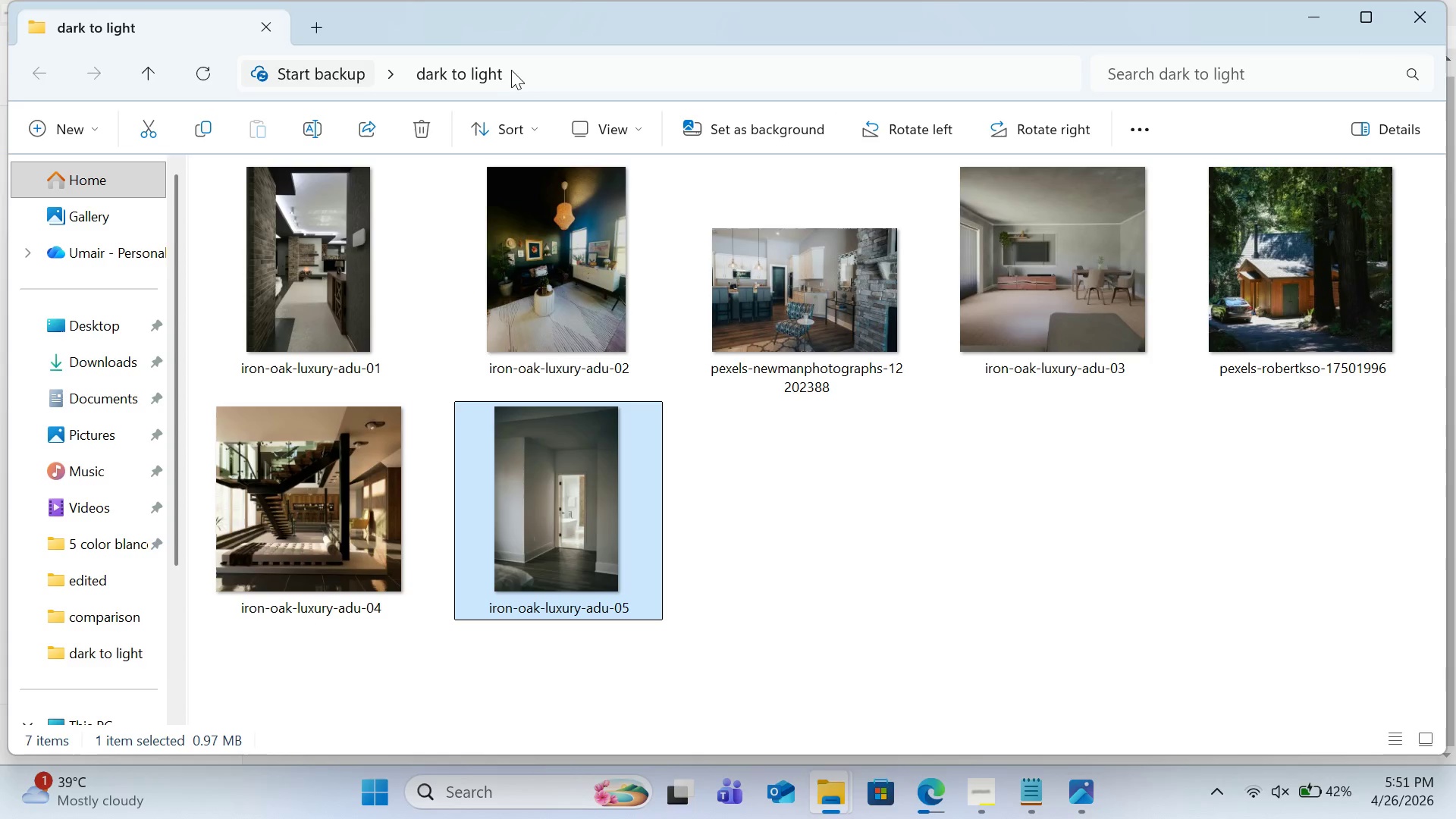 
wait(12.11)
 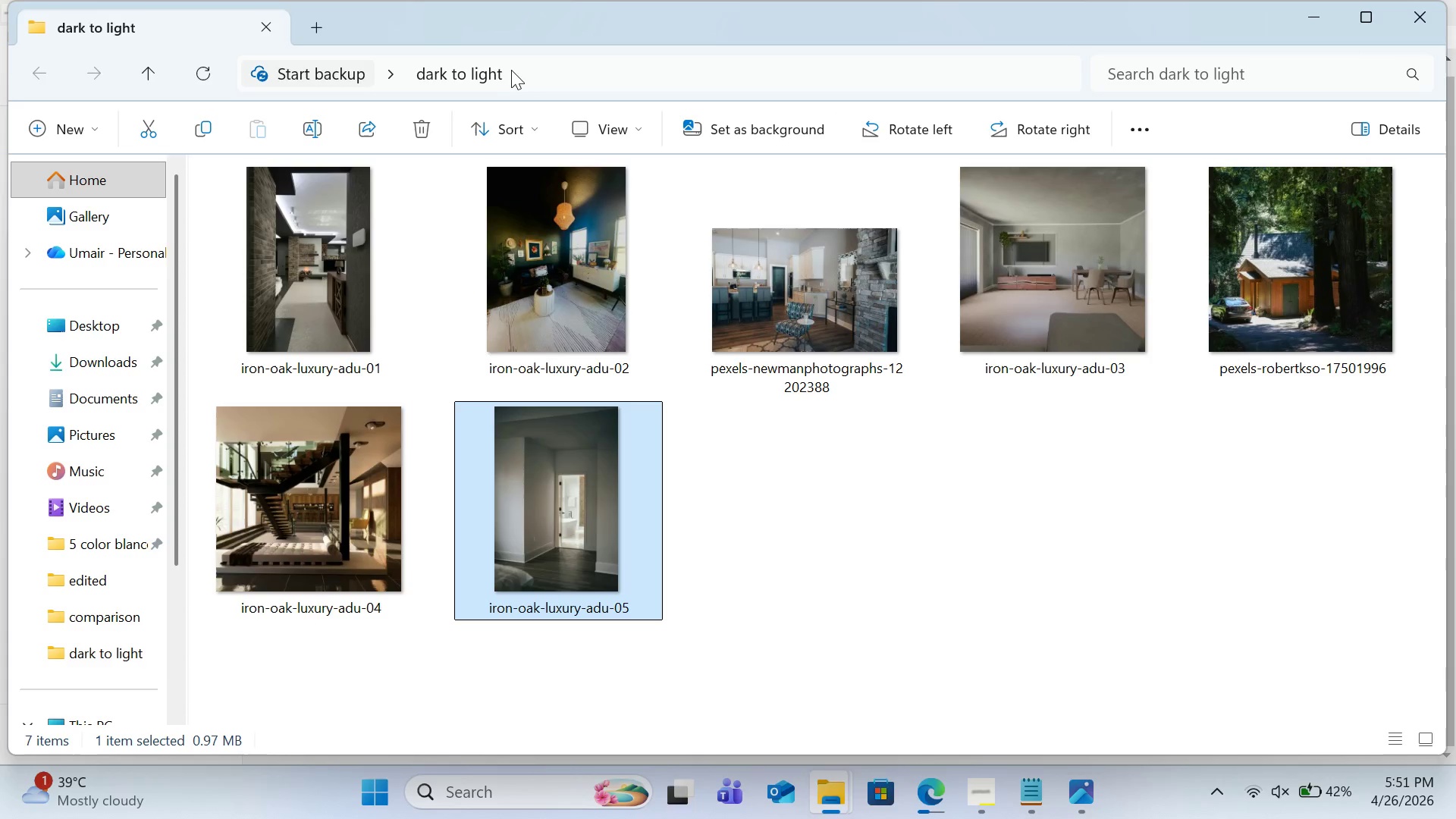 
left_click([925, 444])
 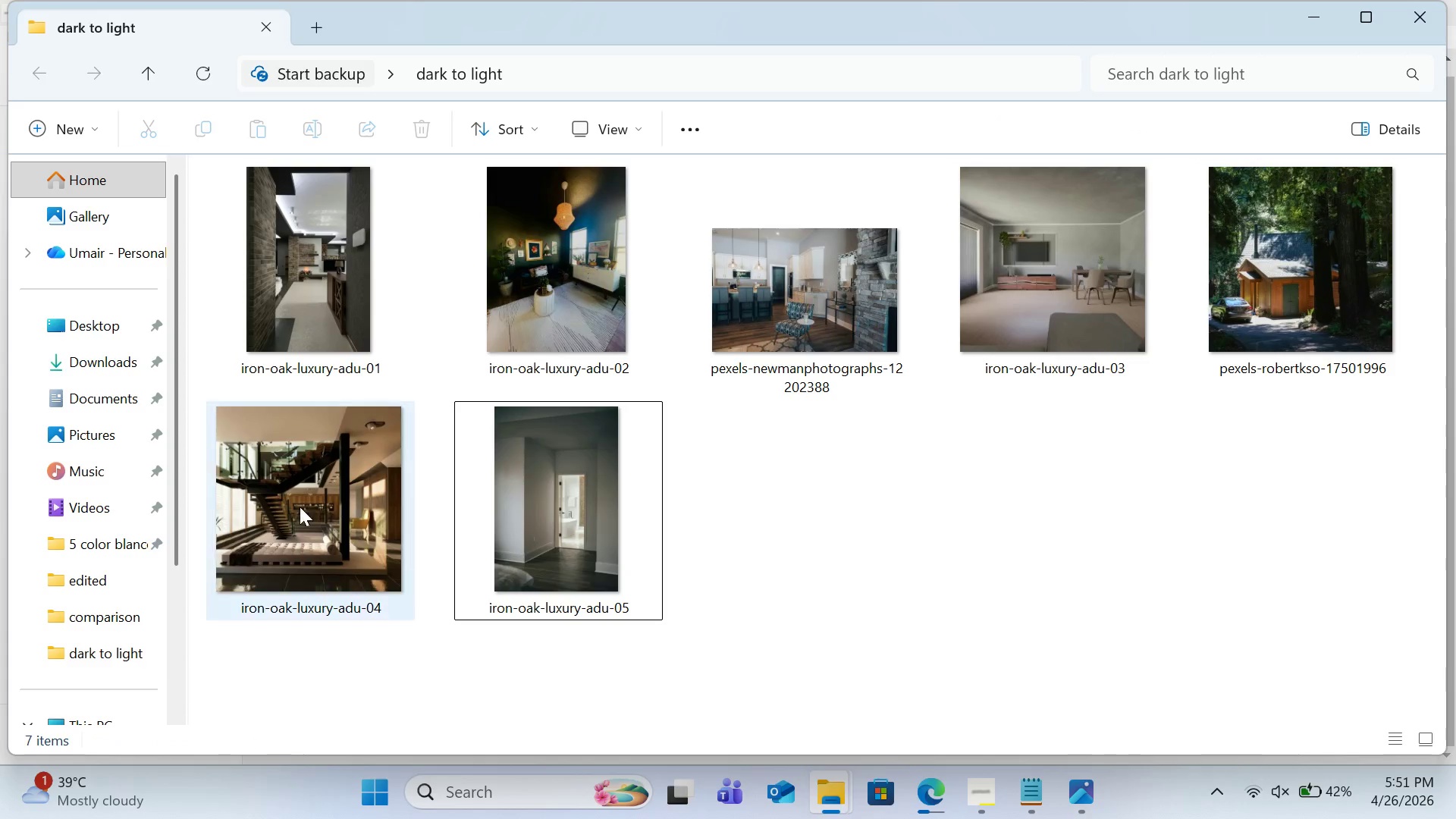 
left_click([321, 343])
 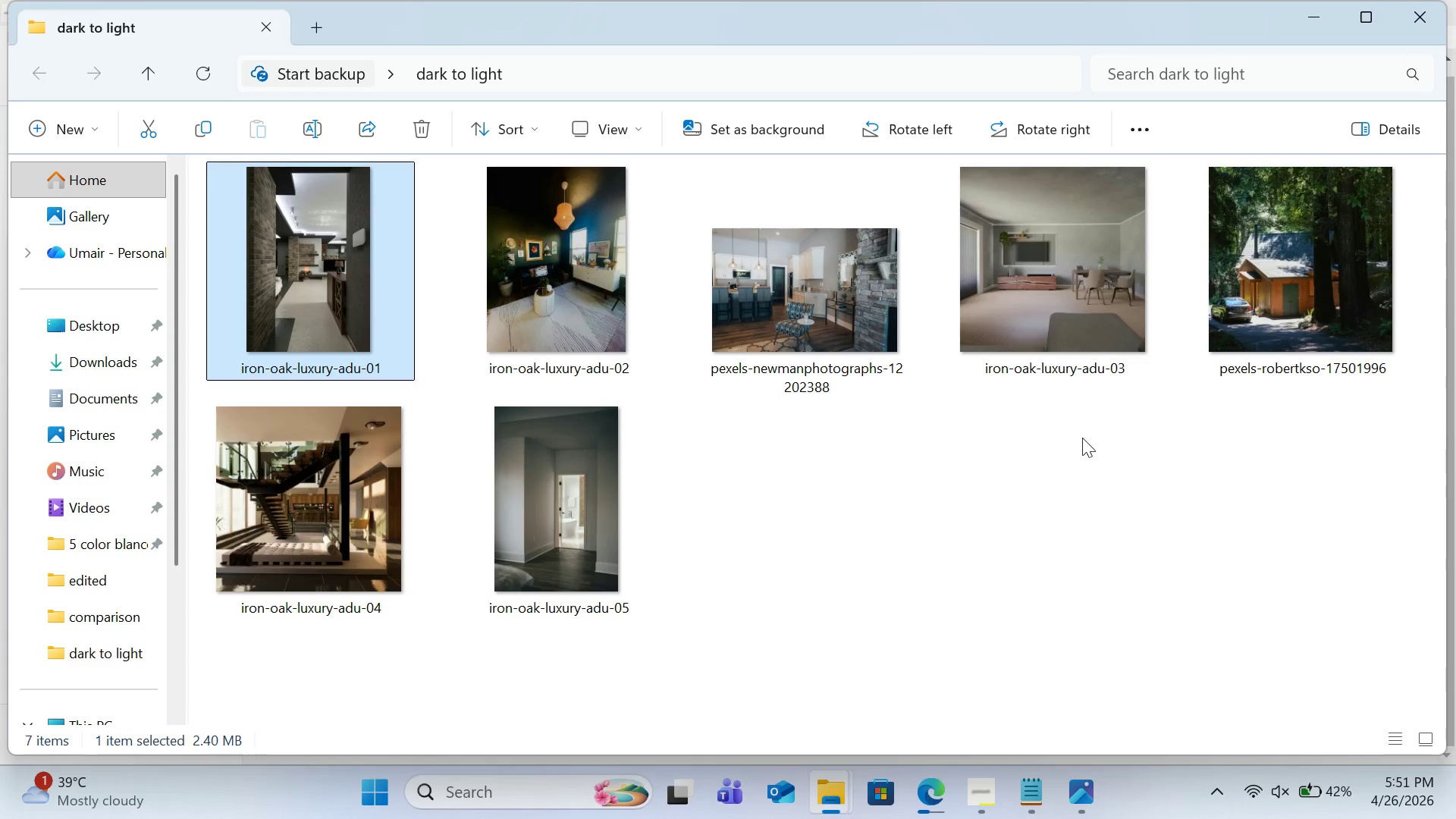 
left_click([1119, 443])
 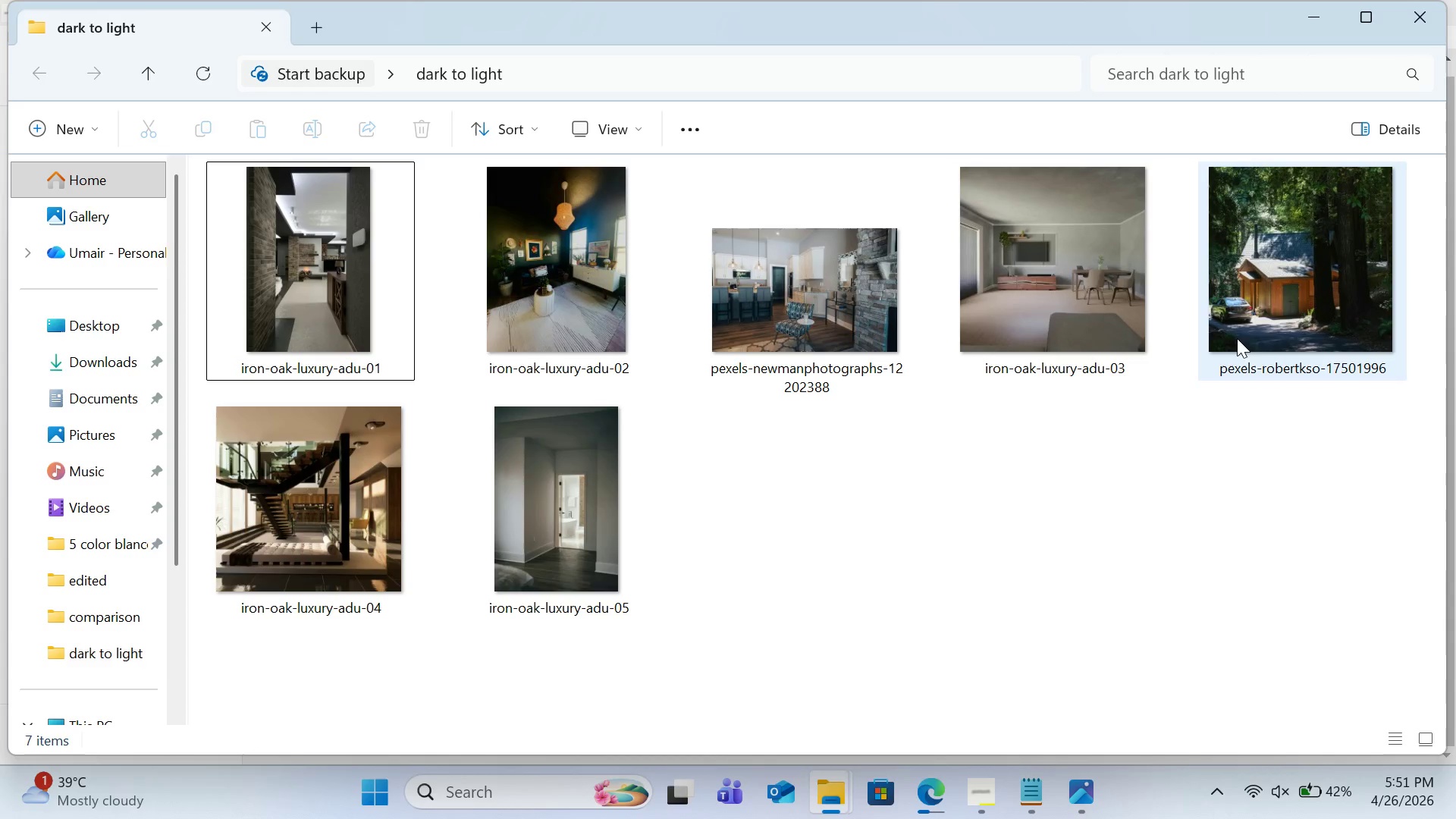 
left_click([1258, 315])
 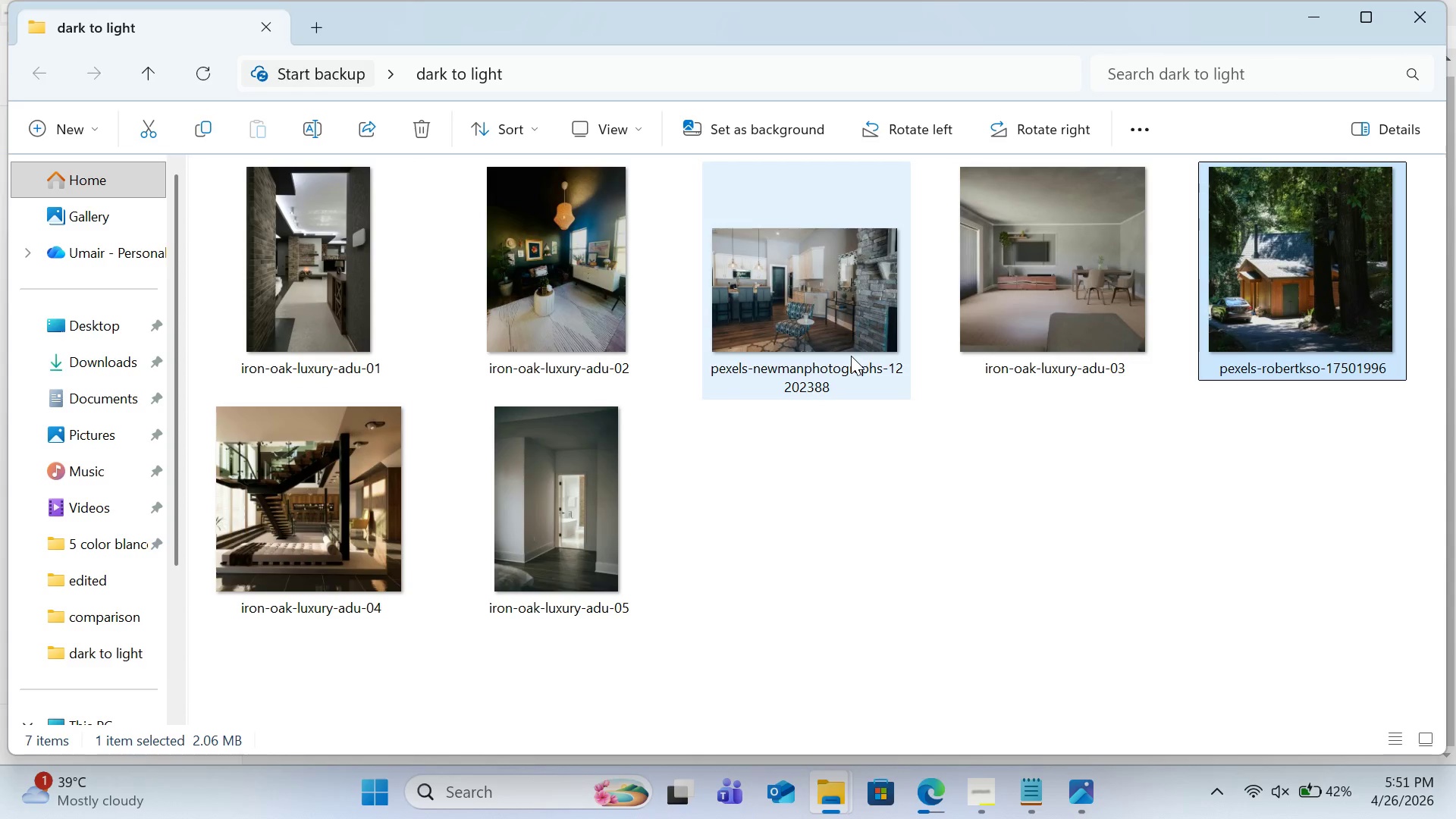 
hold_key(key=ControlLeft, duration=1.11)
left_click([850, 353])
 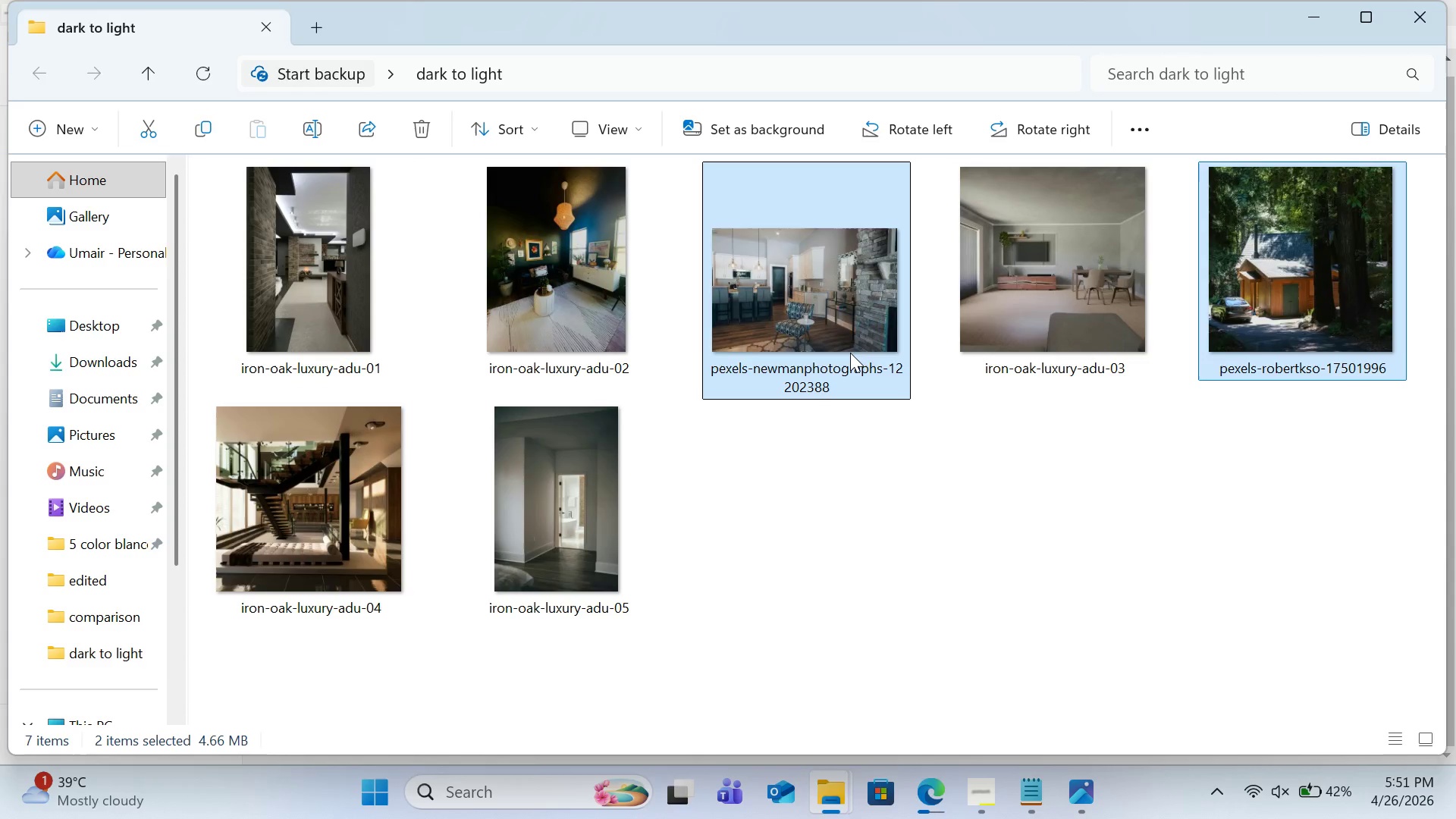 
key(X)
 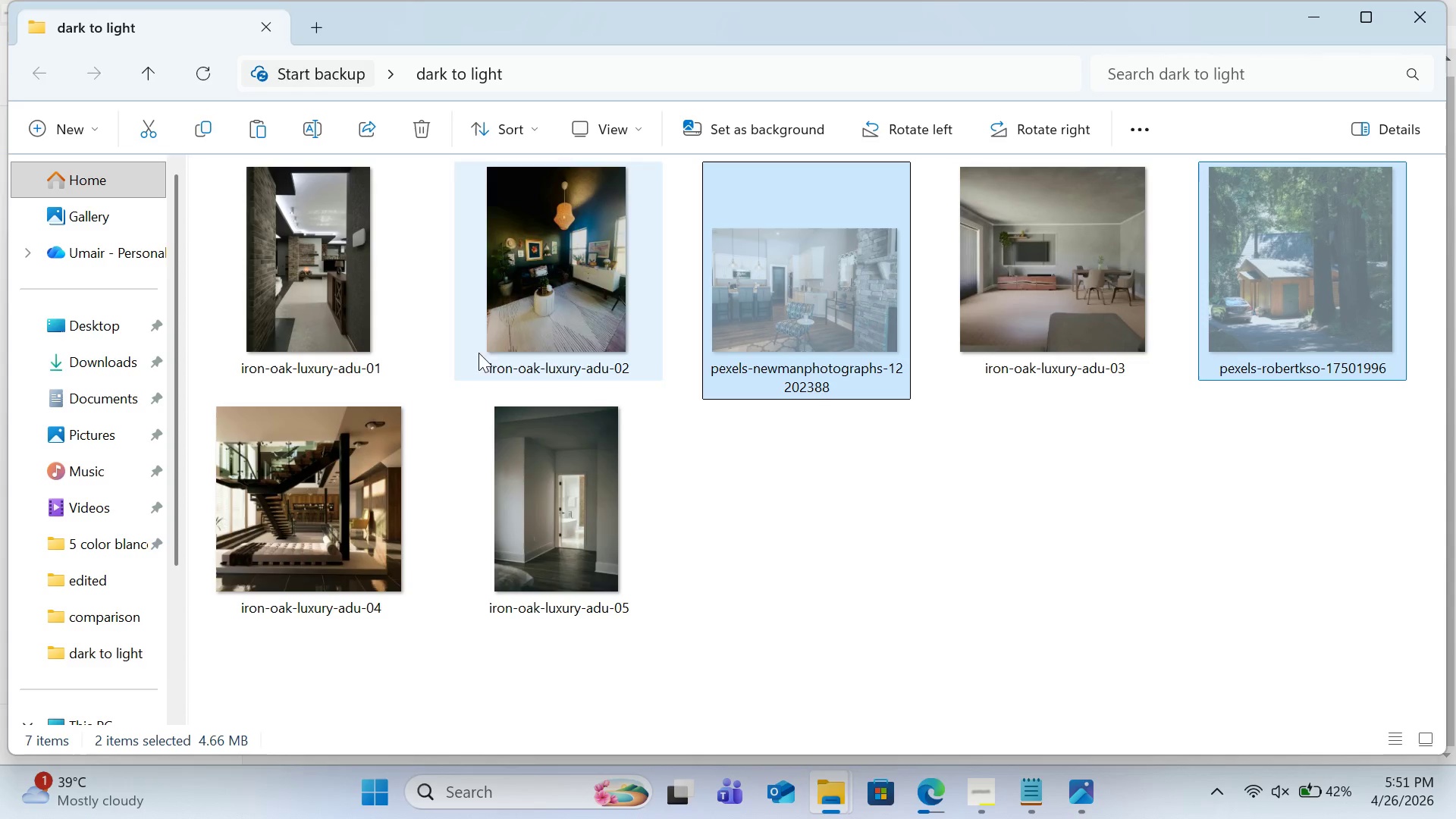 
mouse_move([395, 306])
 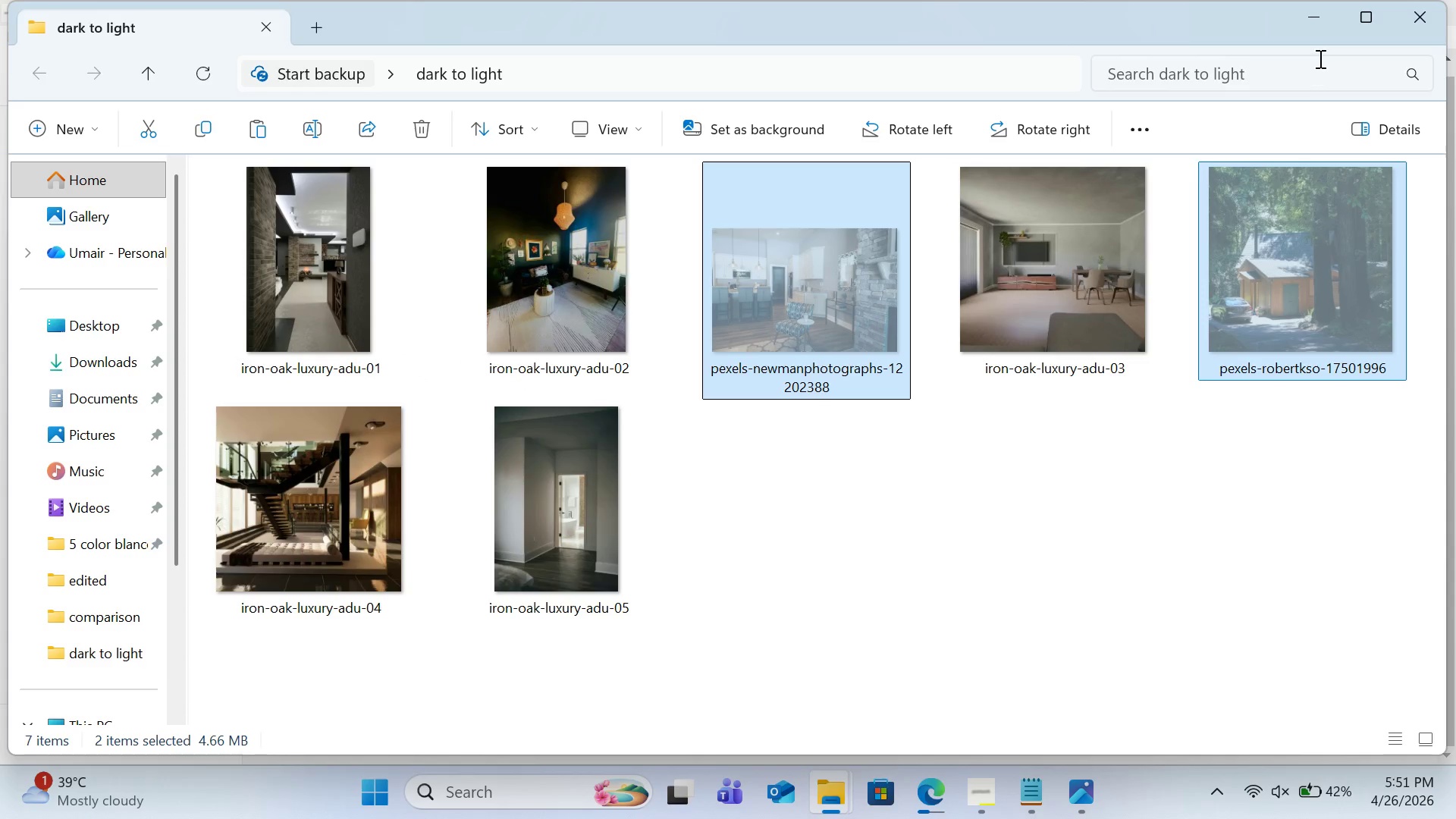 
double_click([1316, 24])
 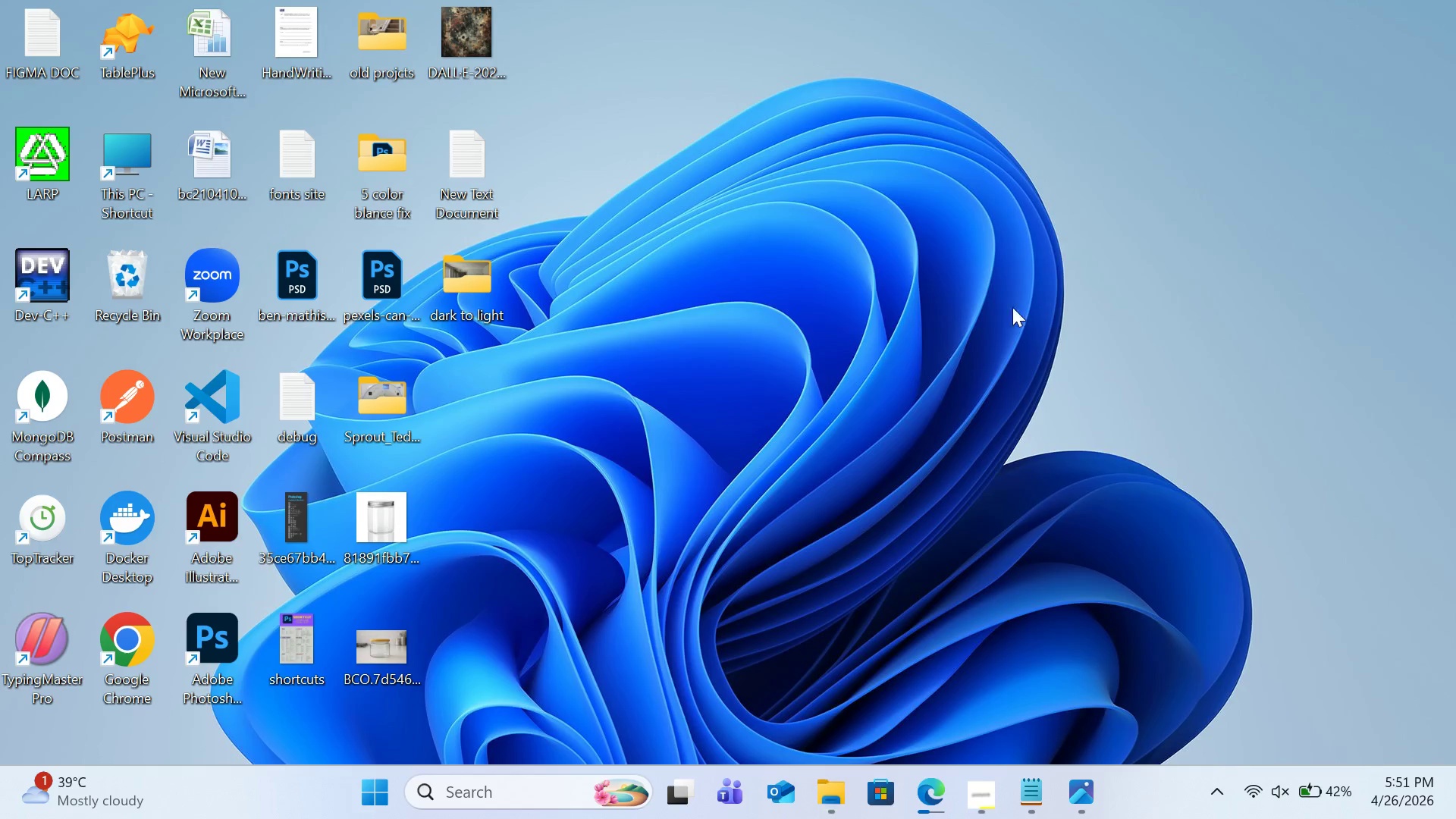 
right_click([945, 361])
 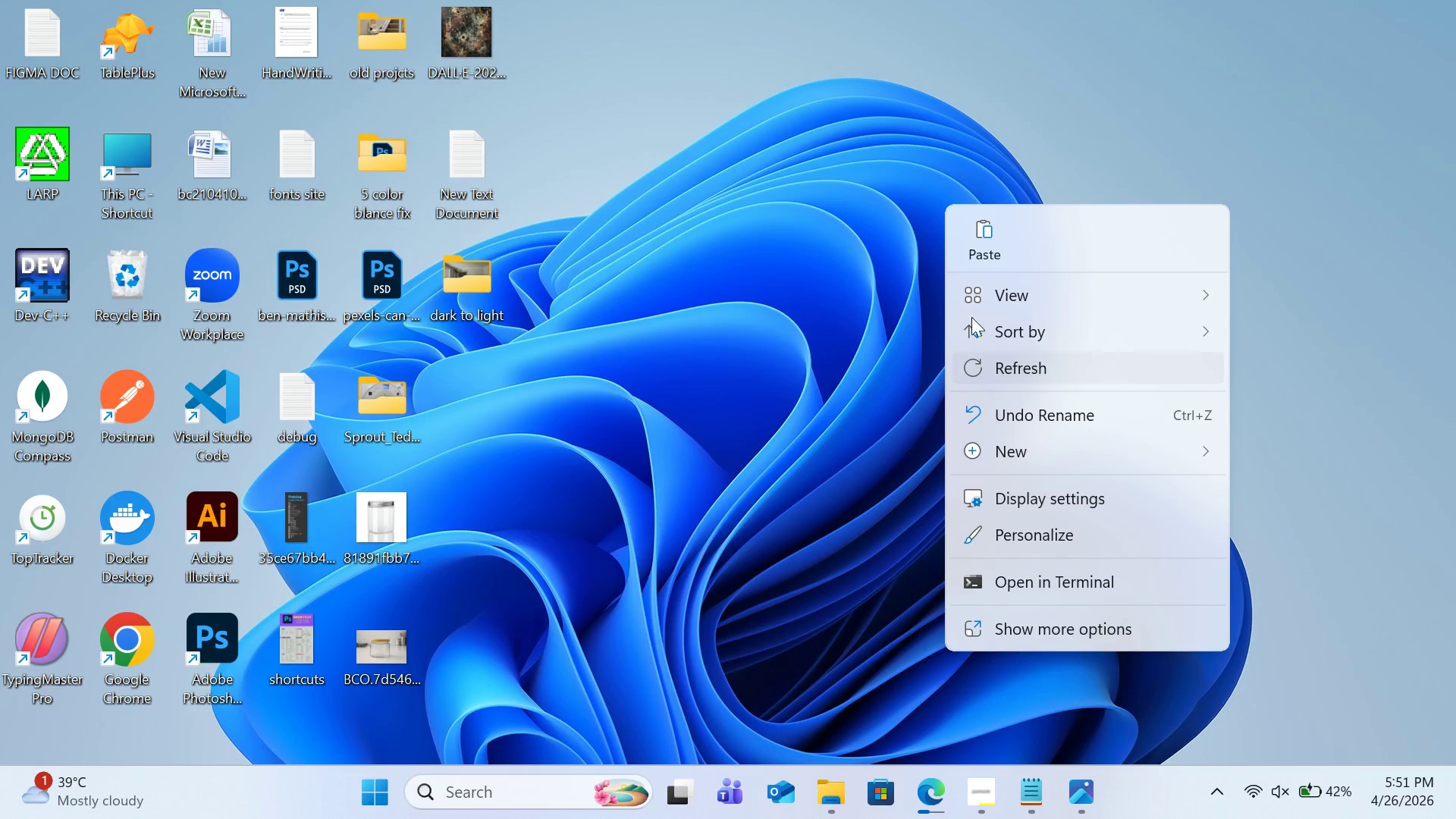 
left_click([994, 230])
 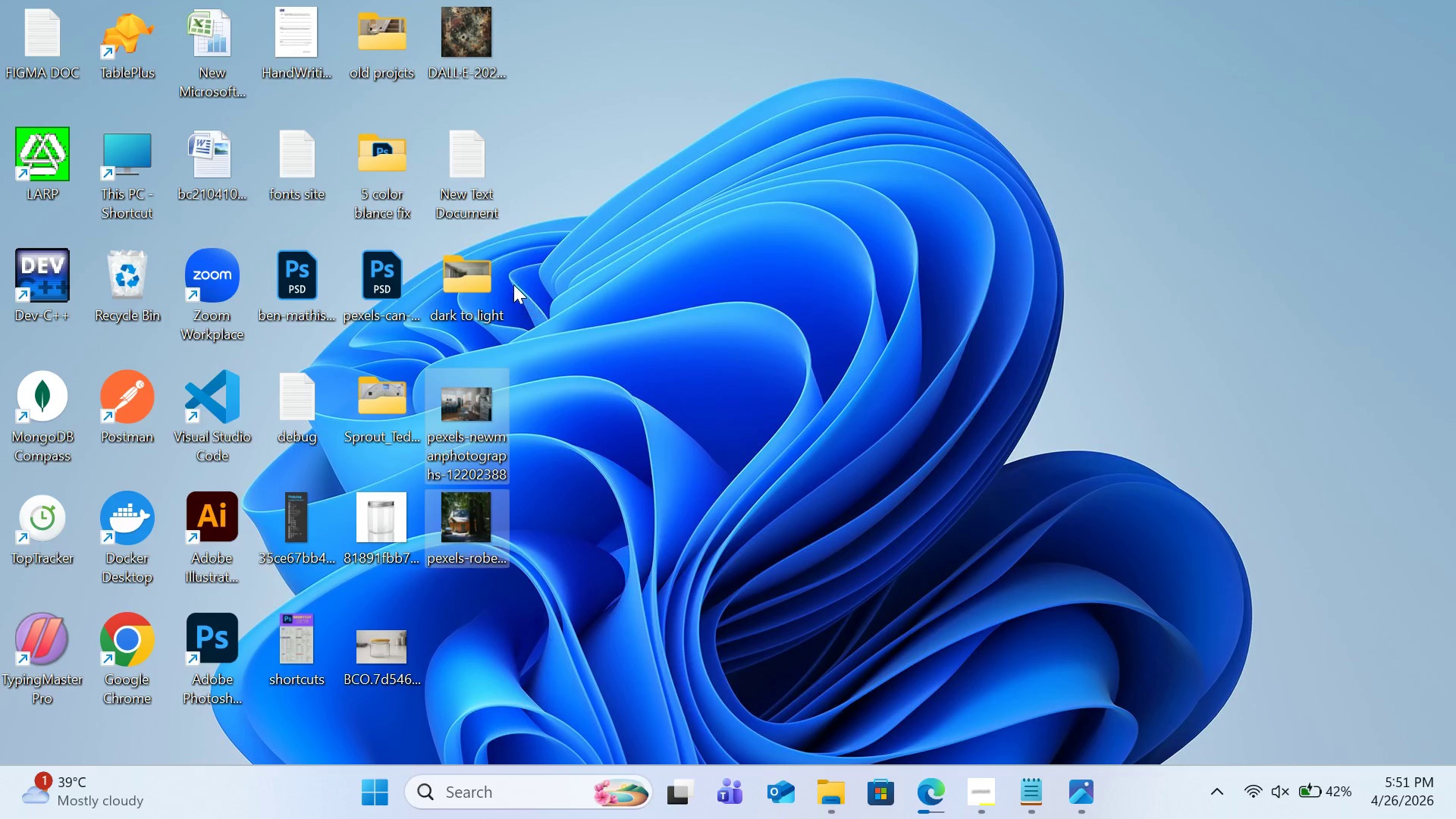 
double_click([486, 279])
 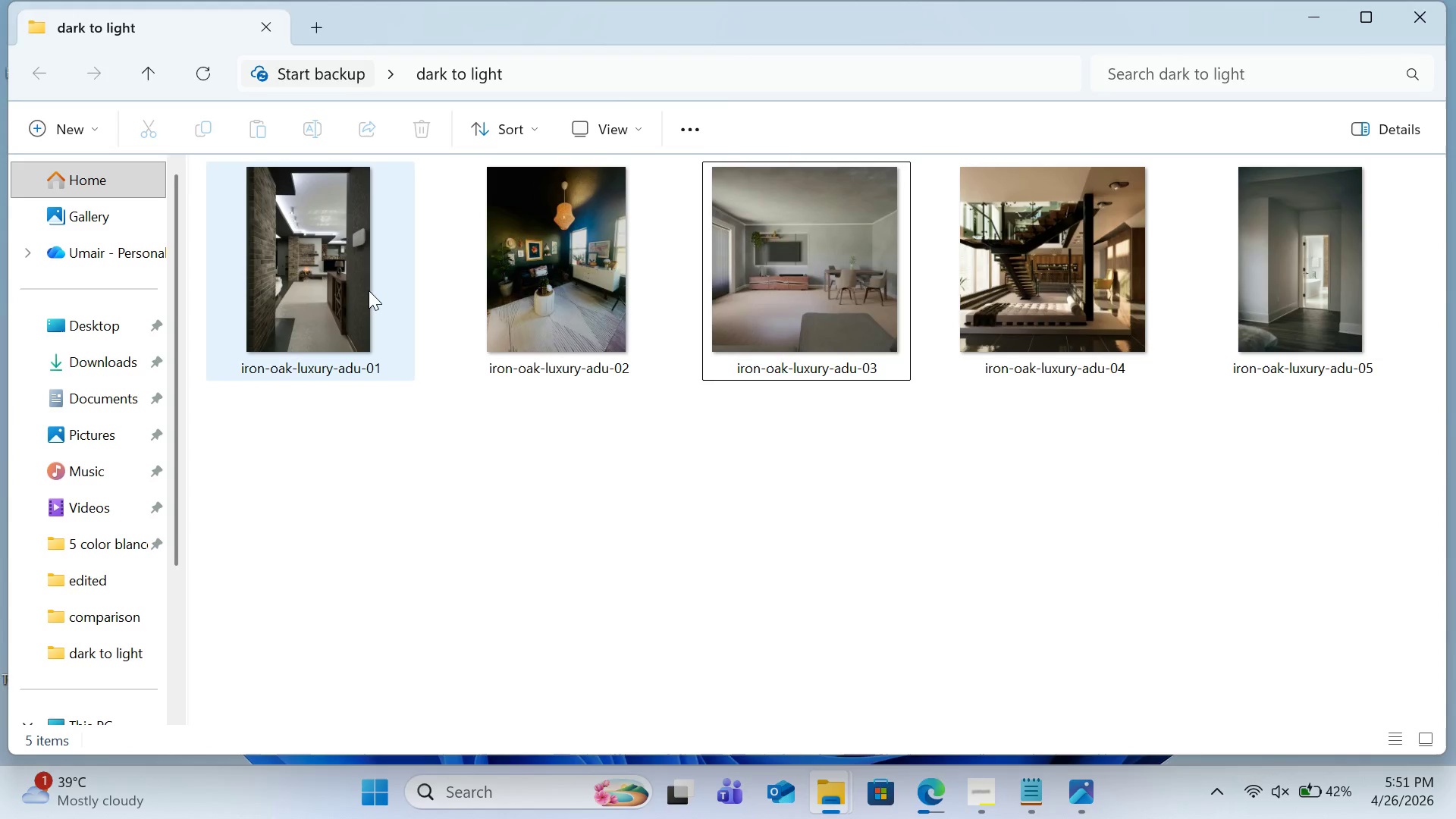 
left_click([341, 290])
 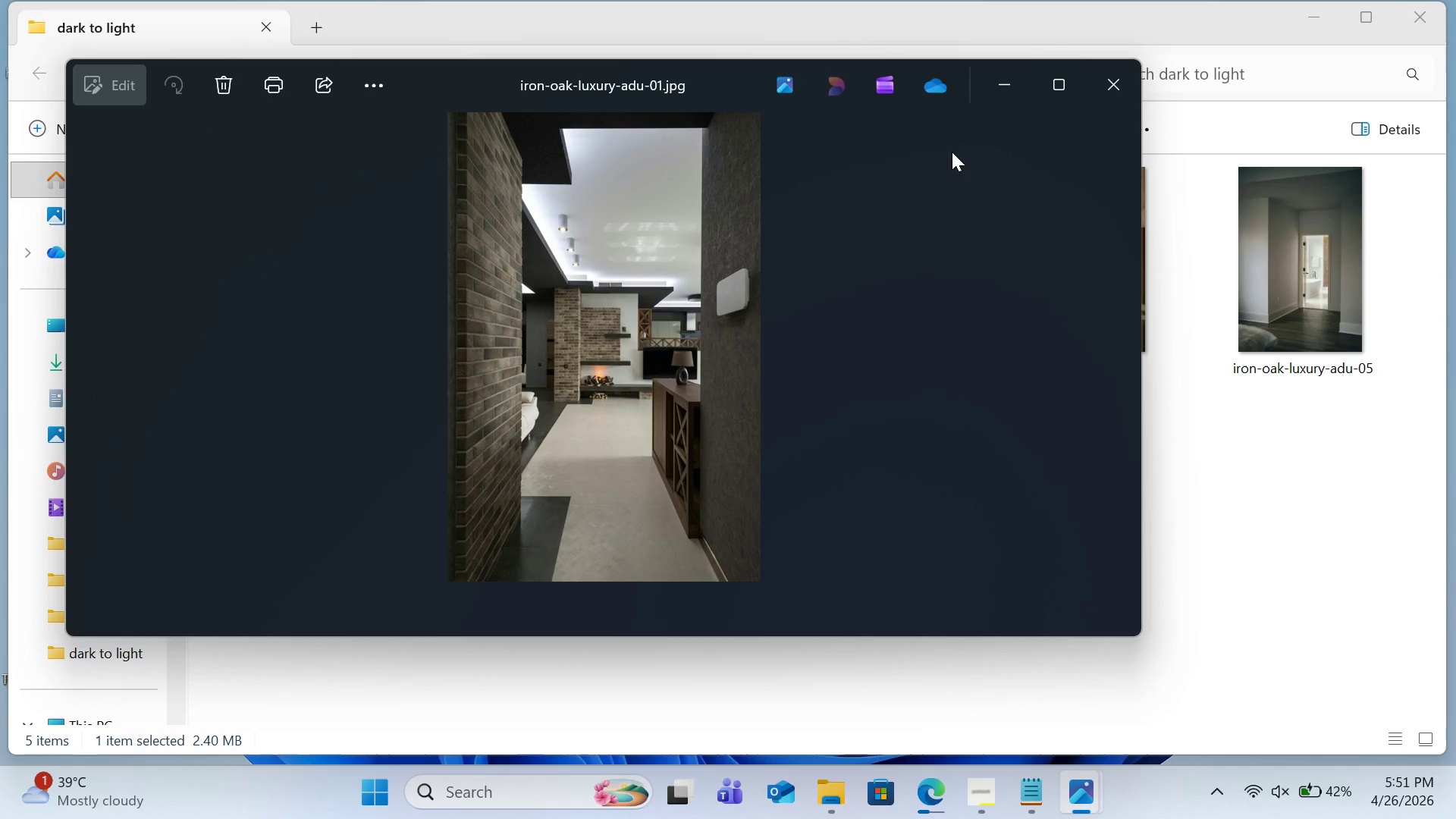 
left_click([1053, 88])
 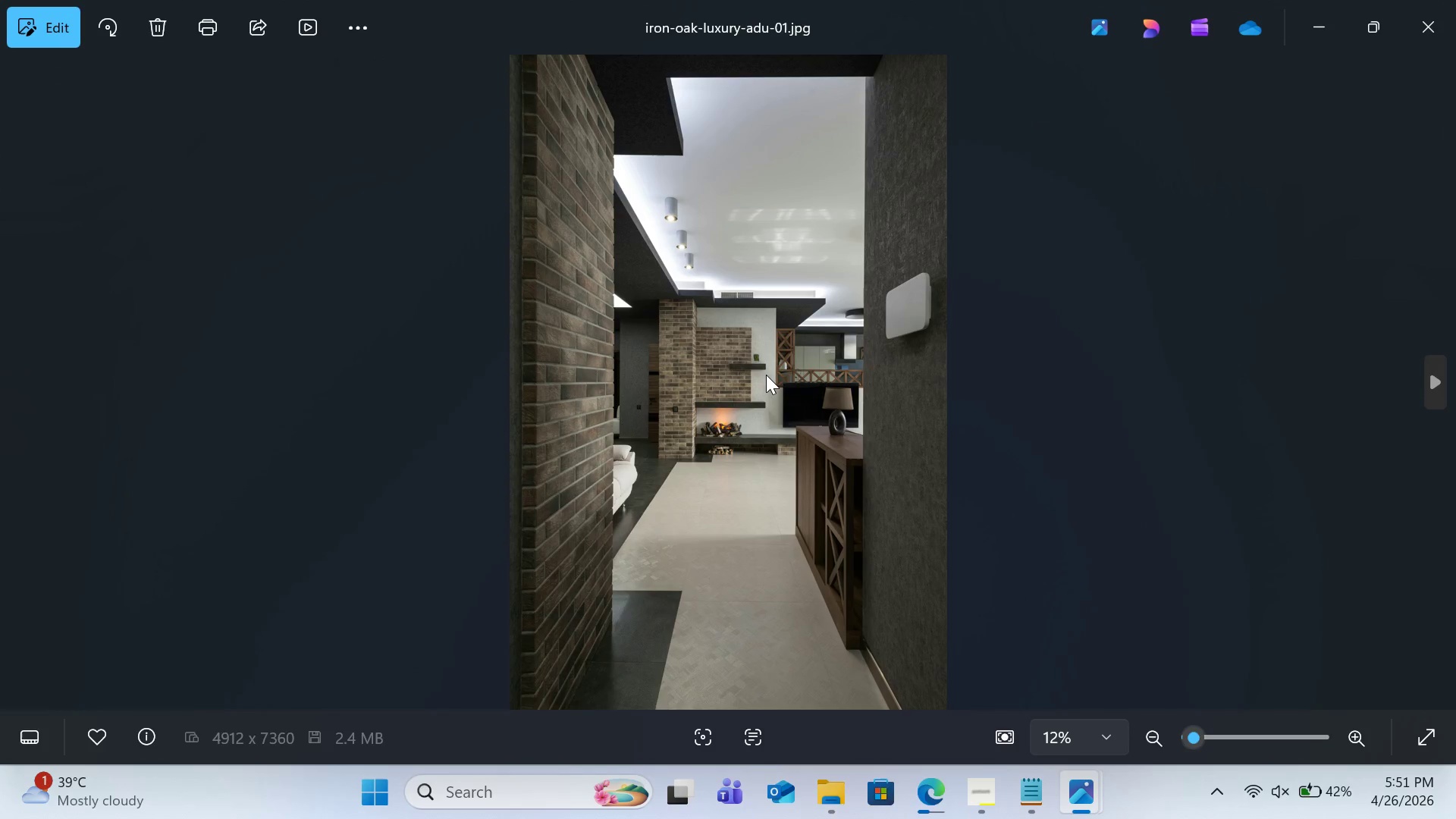 
key(ArrowRight)
 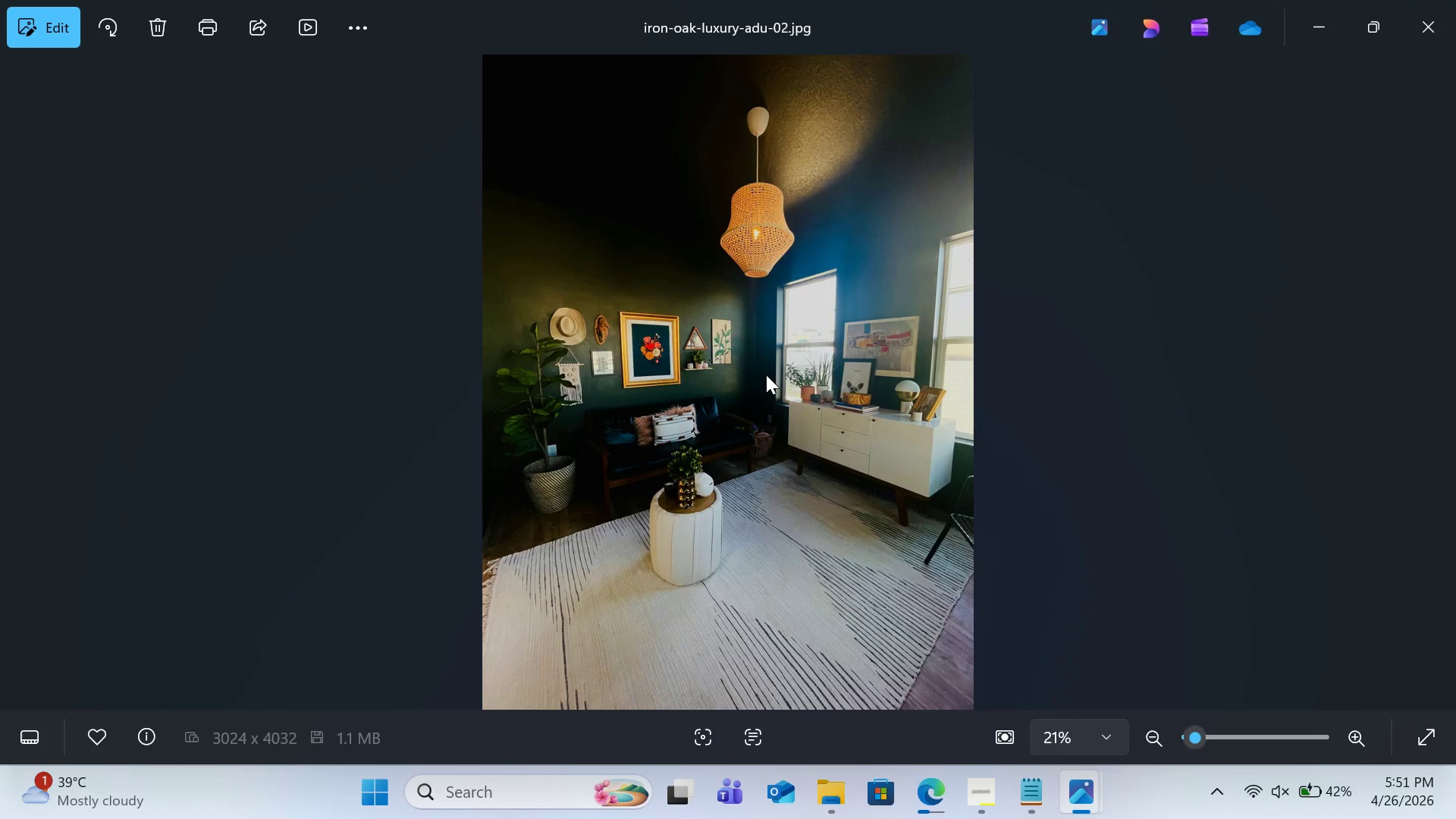 
key(ArrowRight)
 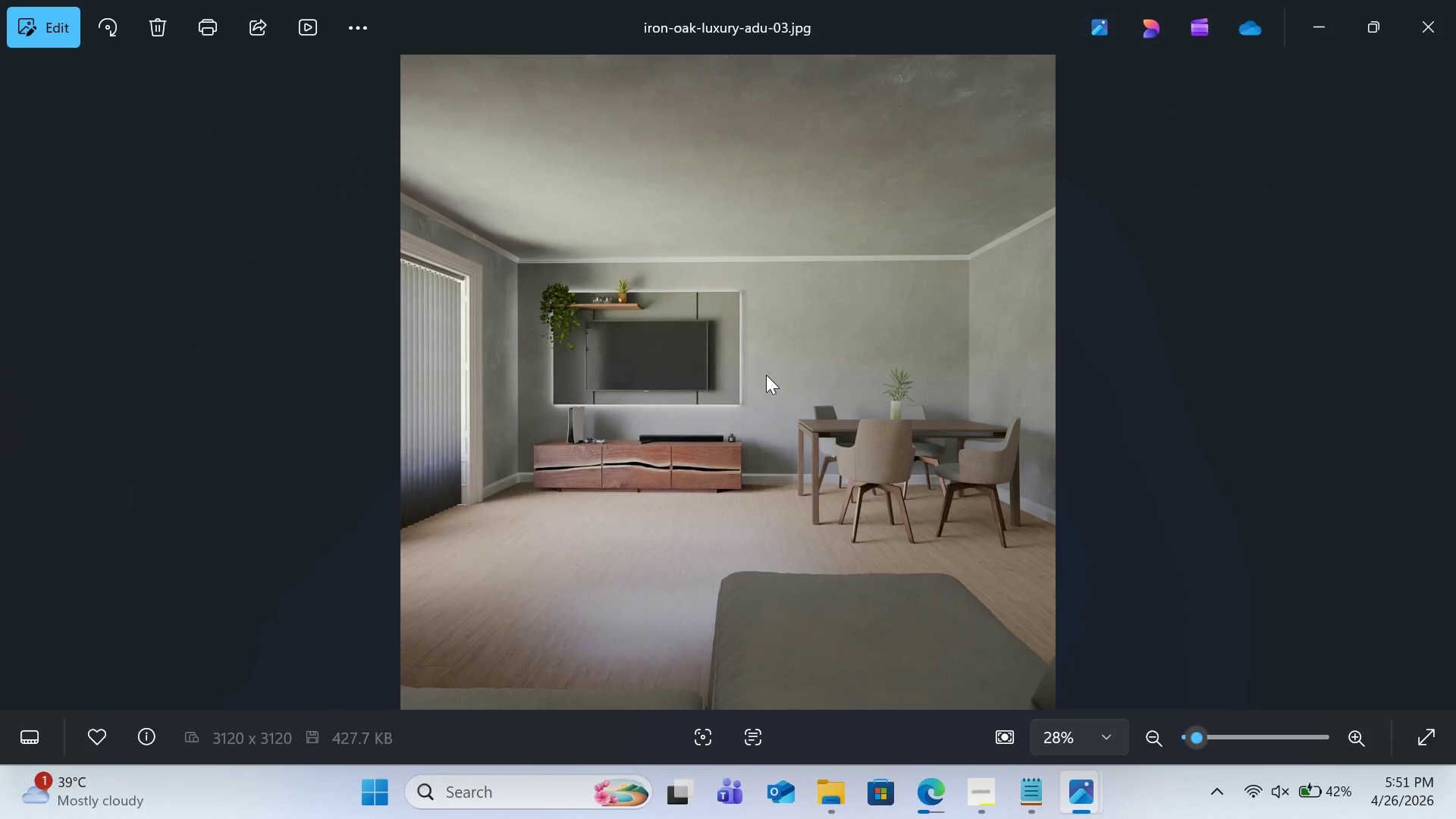 
double_click([766, 375])
 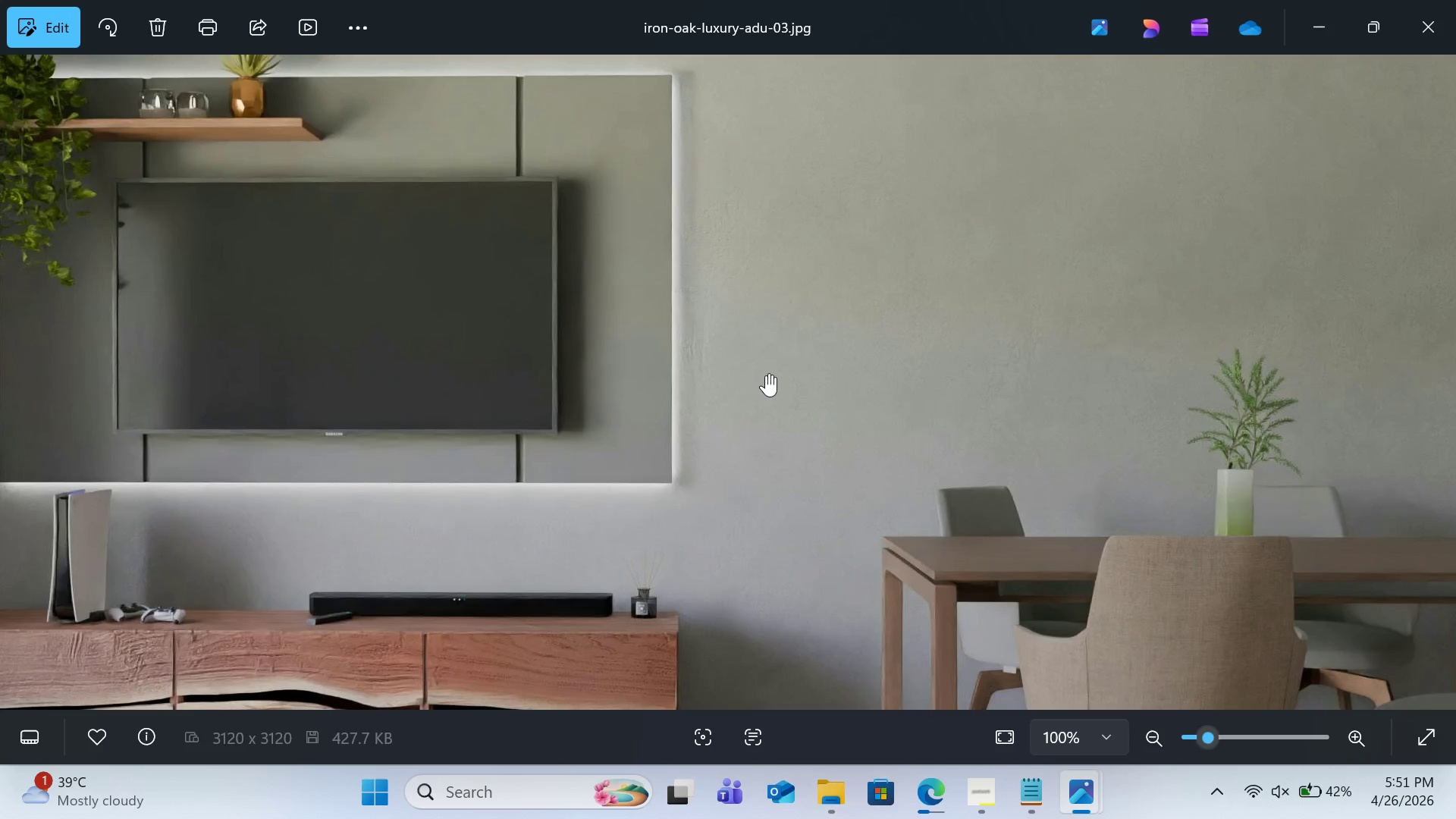 
double_click([766, 375])
 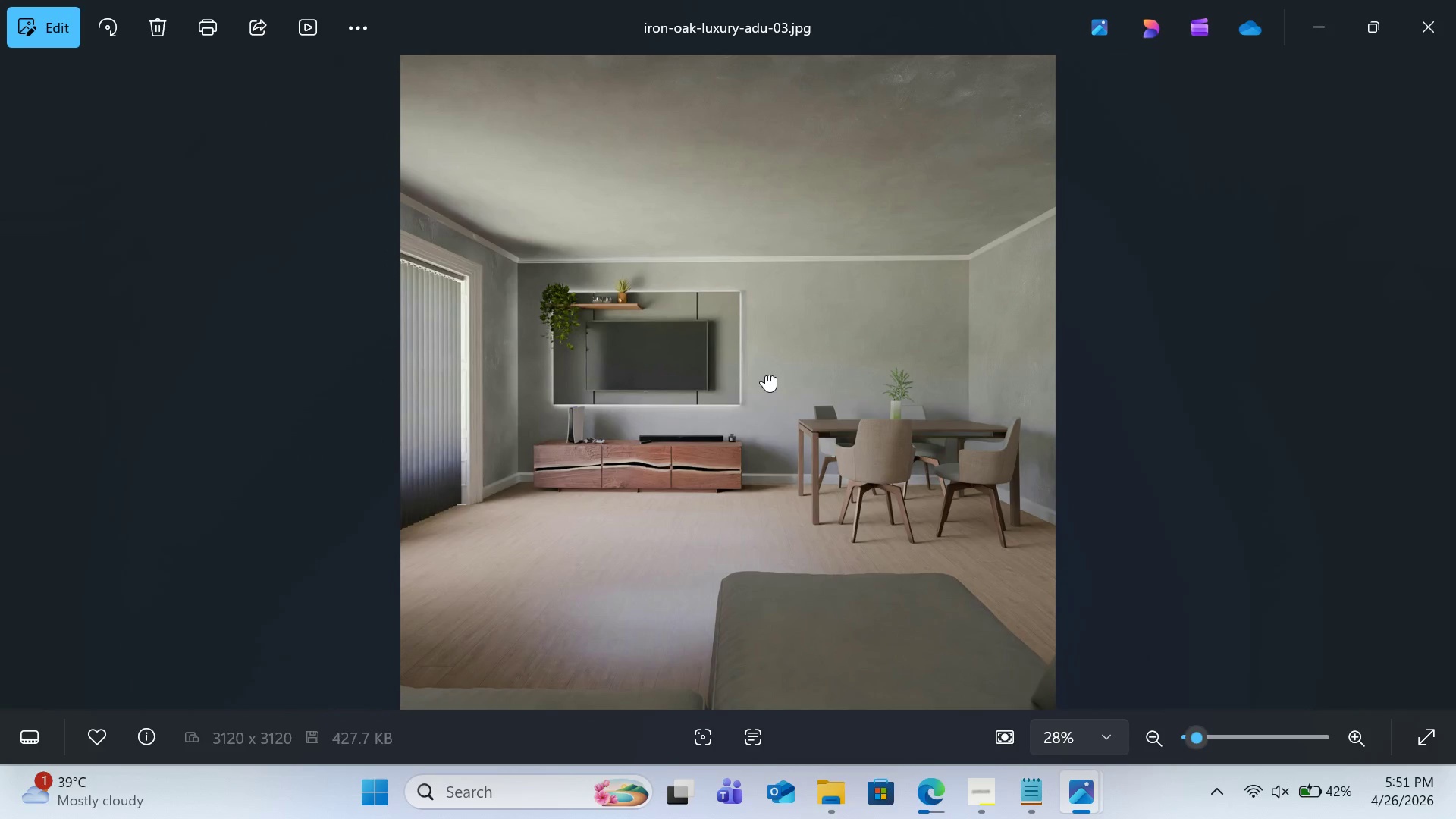 
key(ArrowRight)
 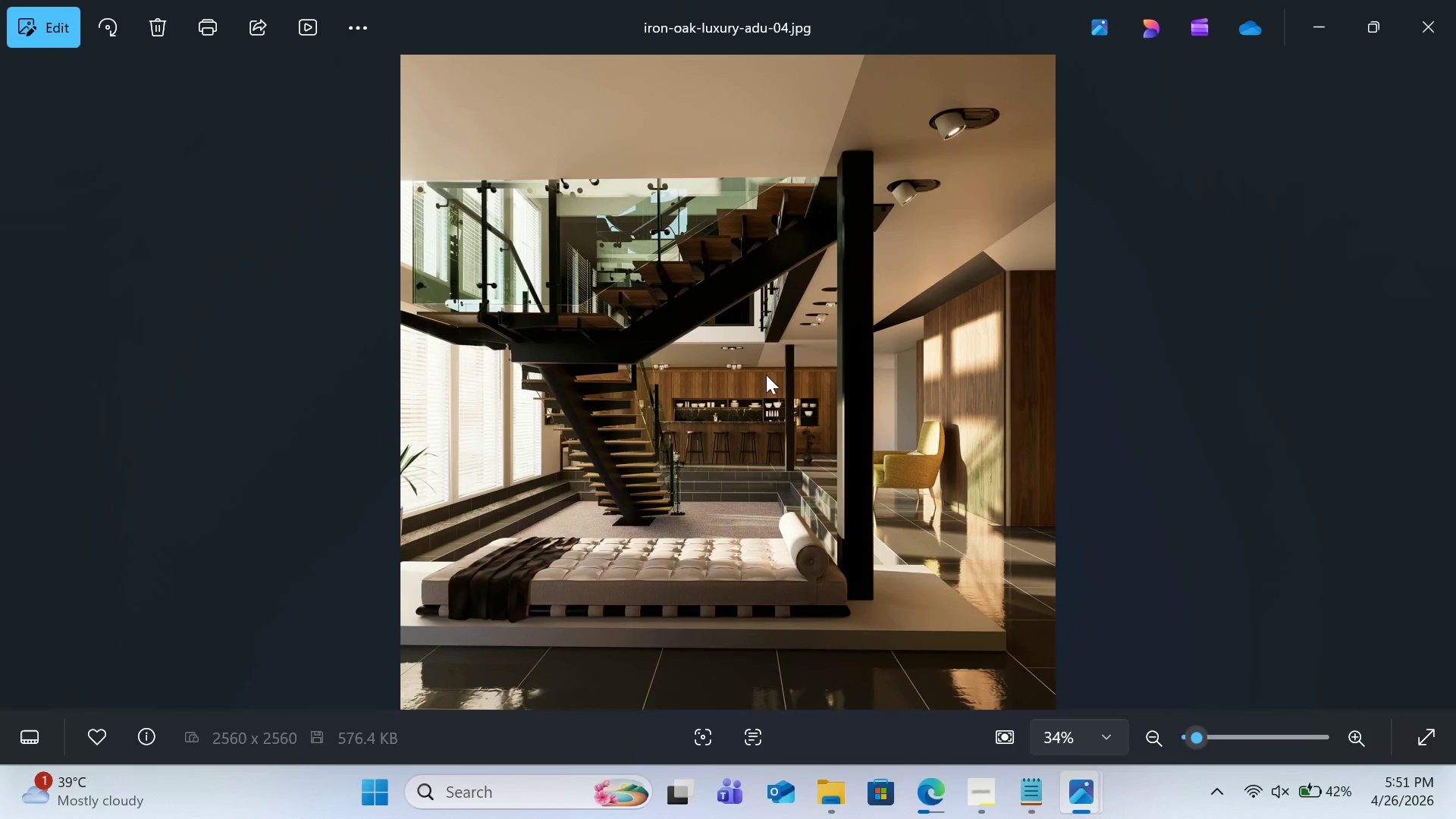 
double_click([766, 375])
 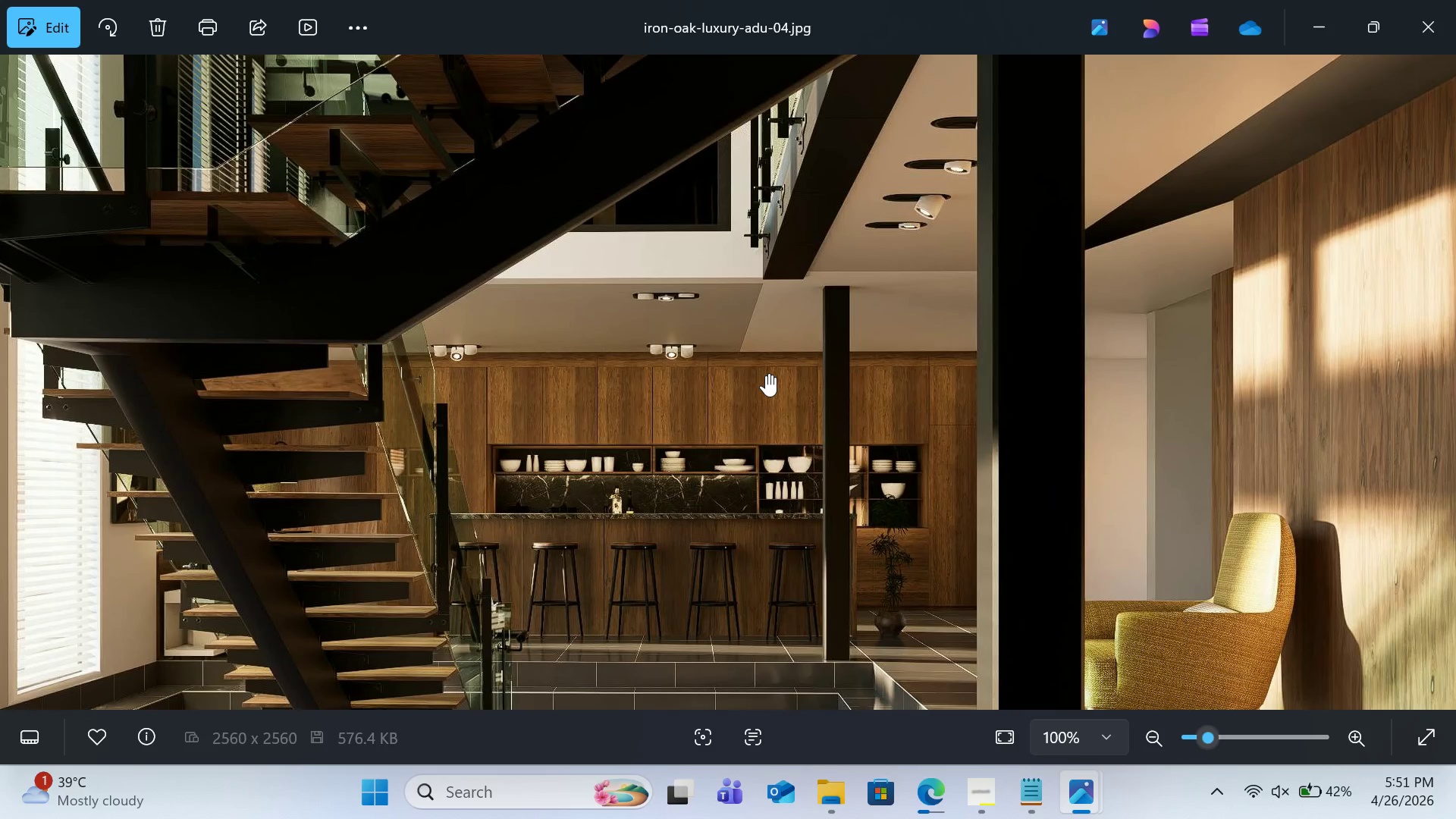 
double_click([766, 375])
 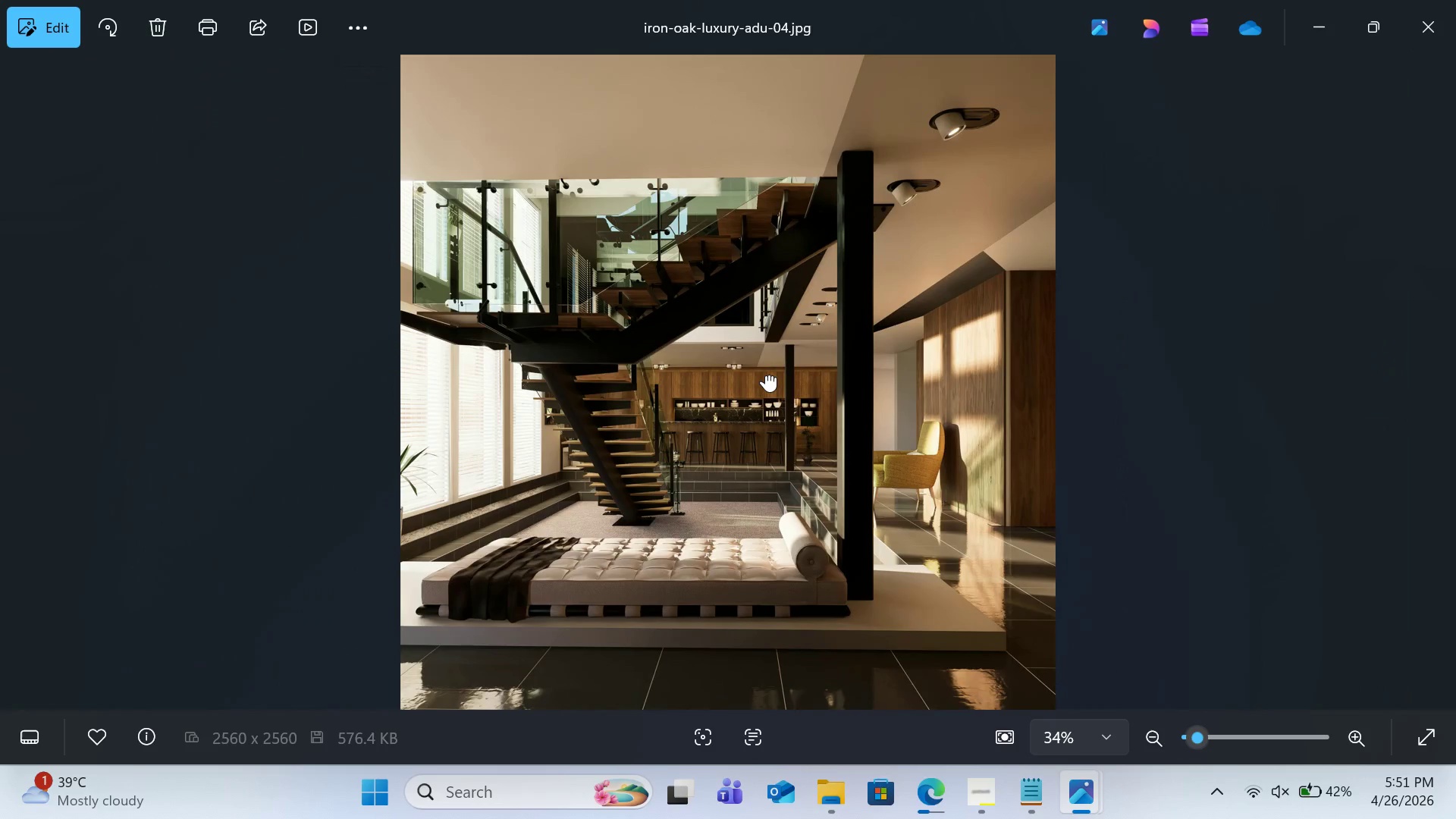 
key(ArrowRight)
 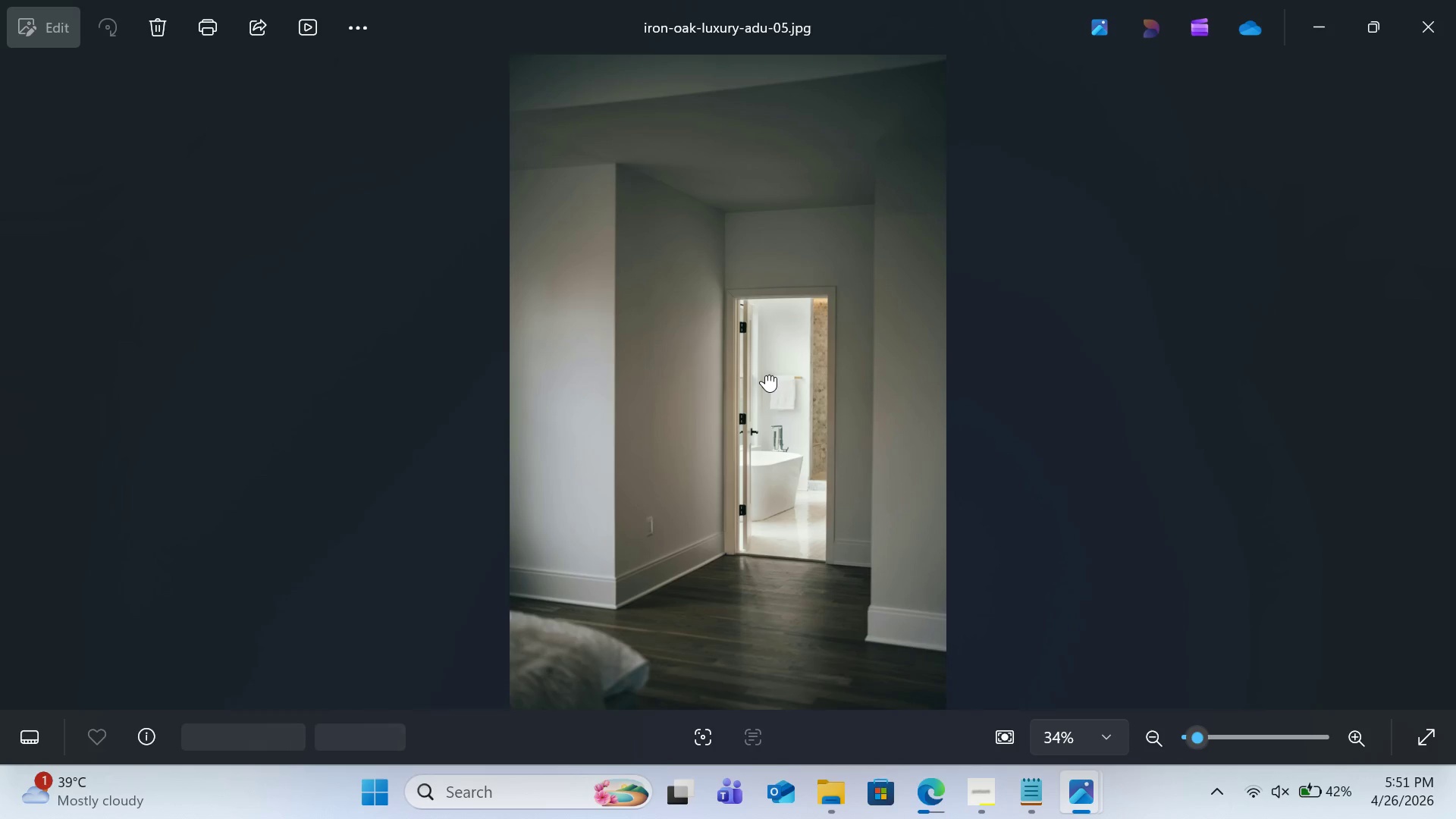 
double_click([766, 375])
 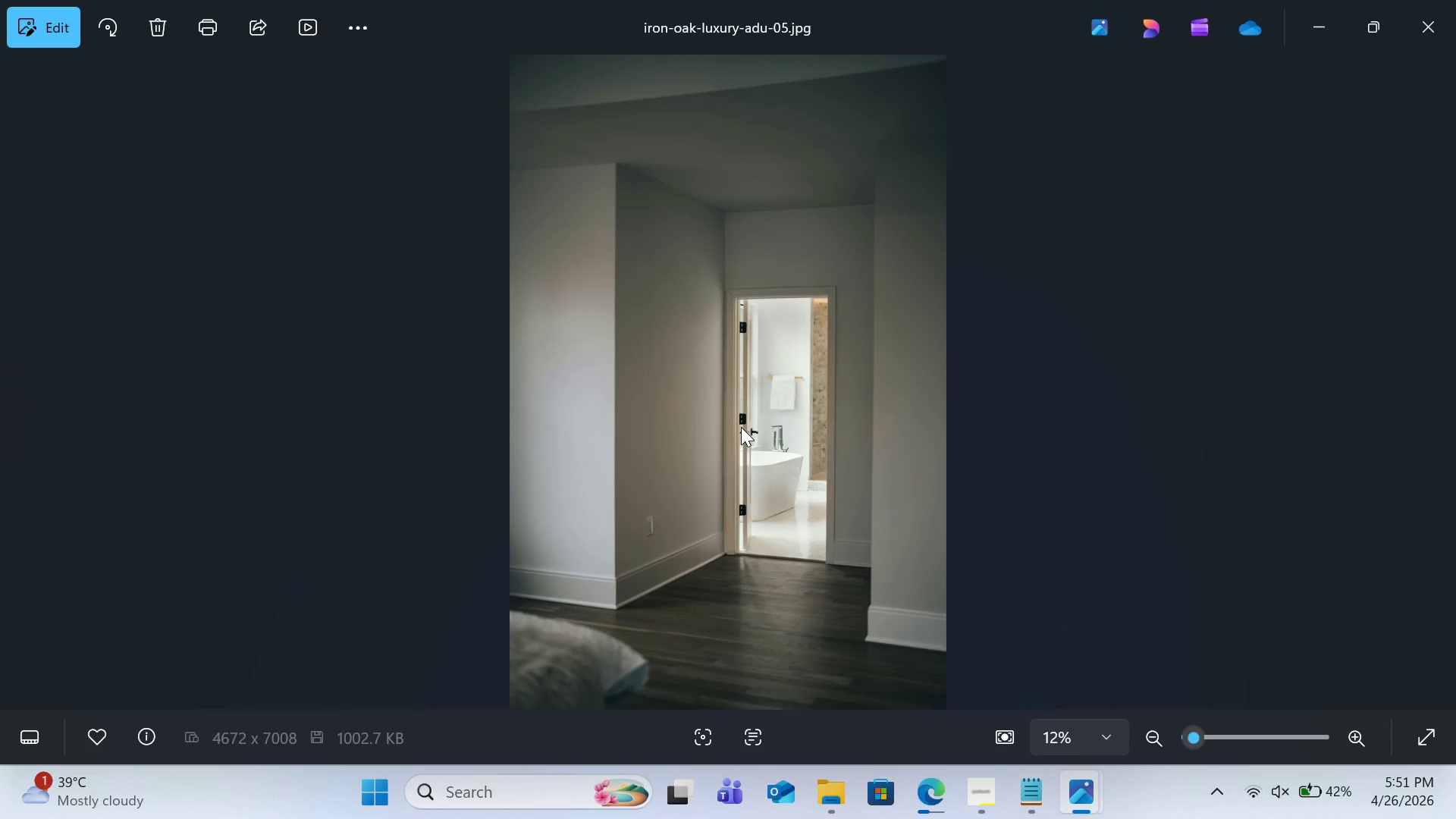 
double_click([741, 427])
 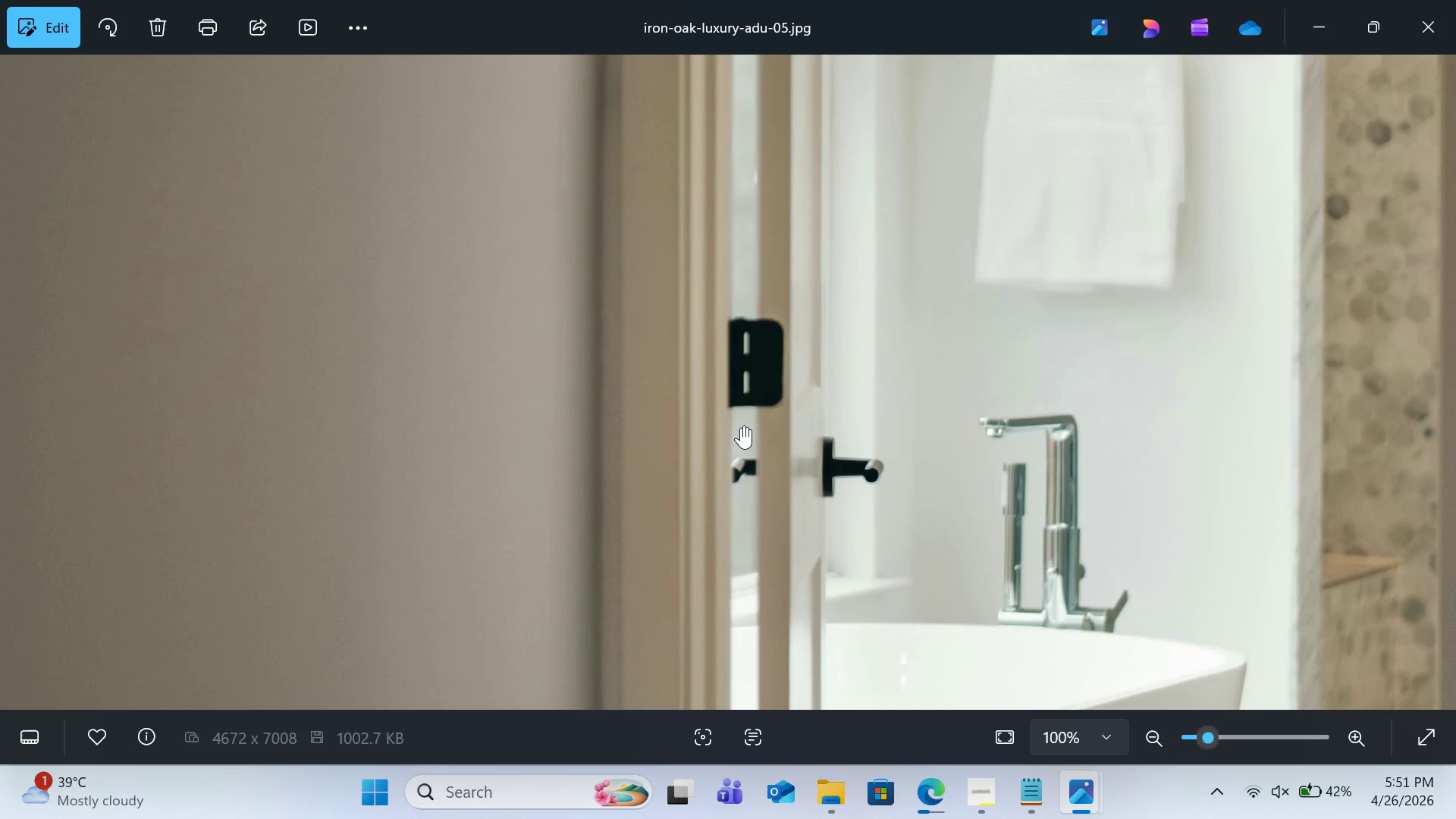 
double_click([741, 427])
 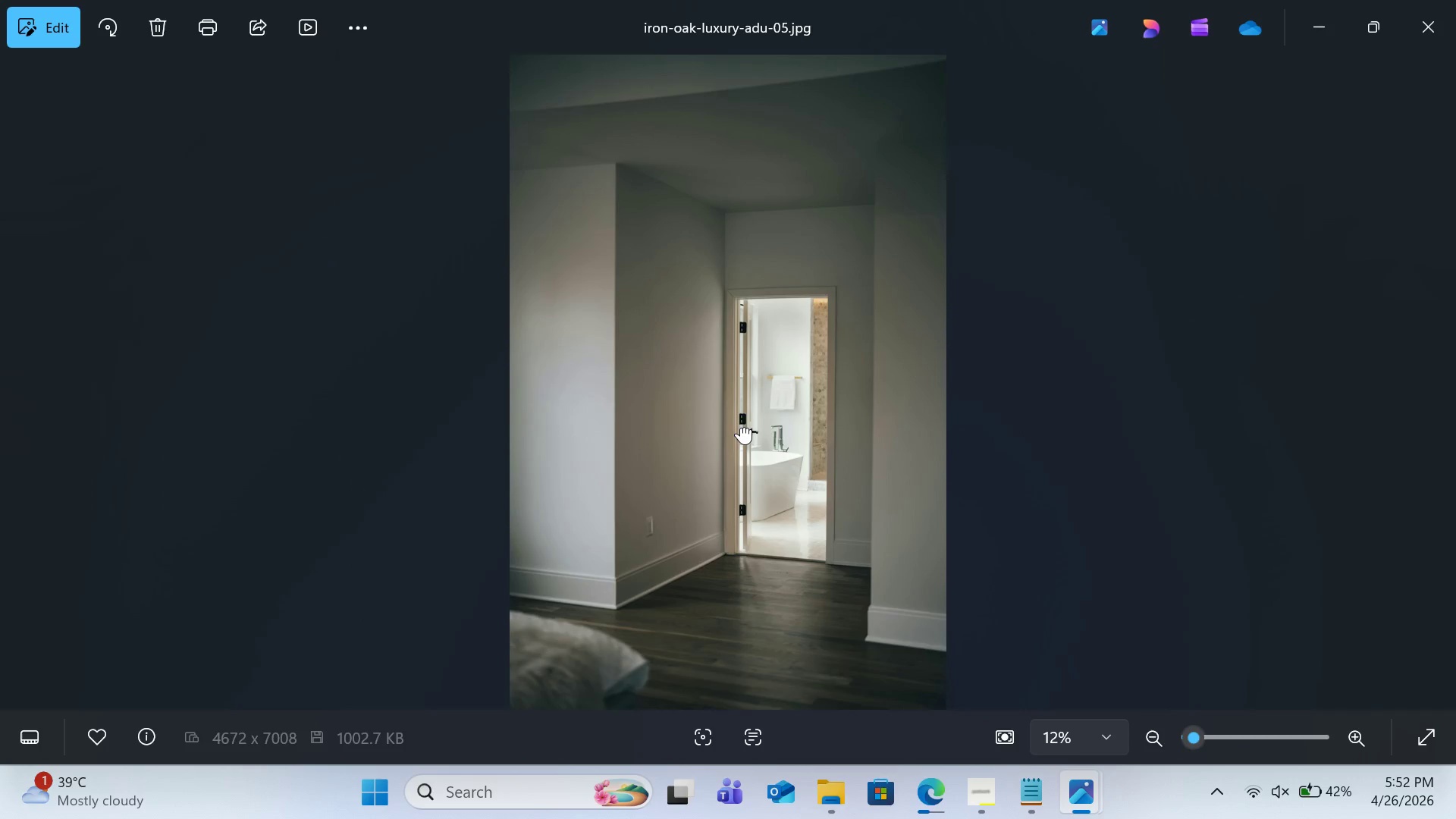 
key(ArrowRight)
 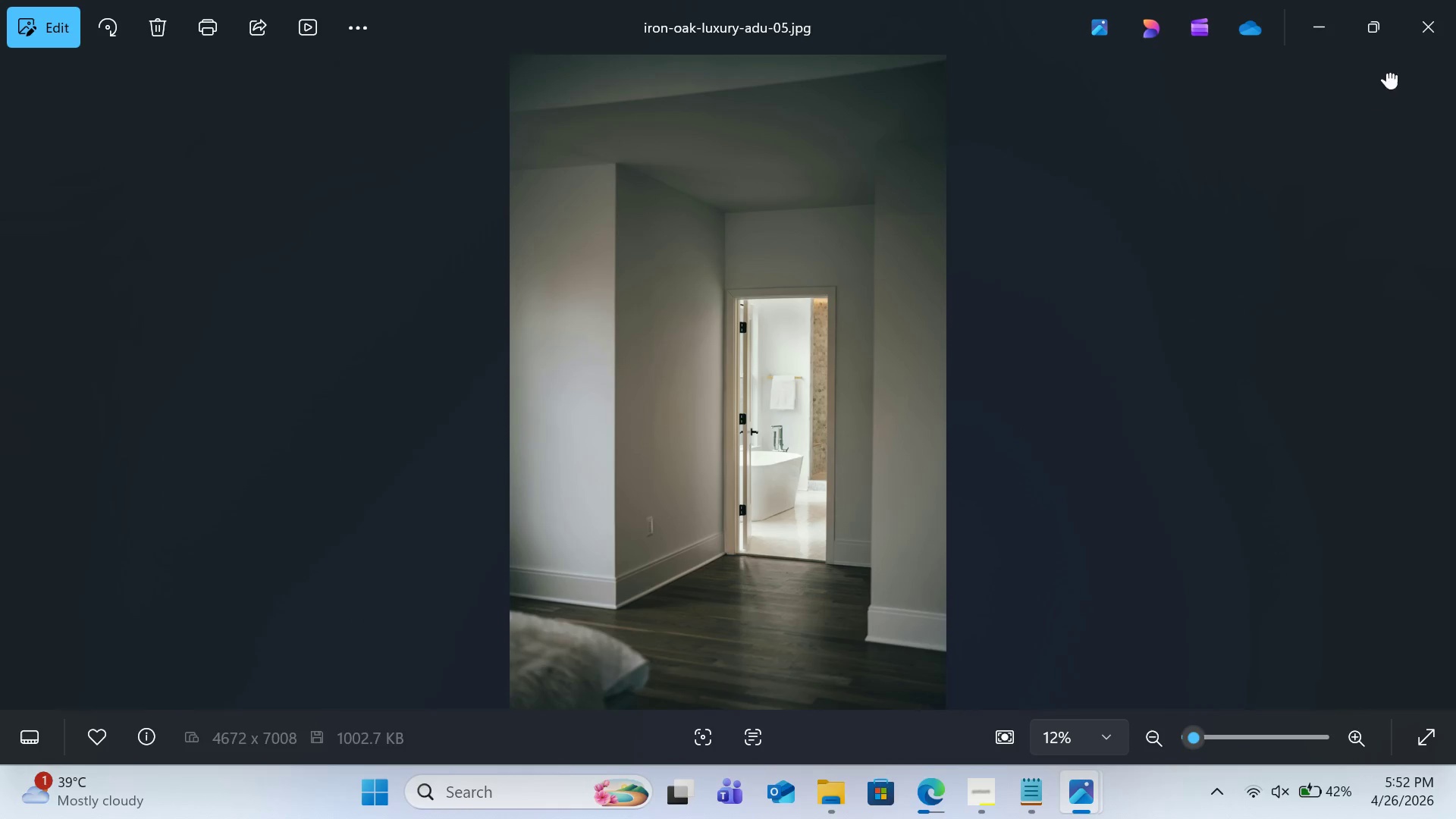 
left_click([1430, 20])
 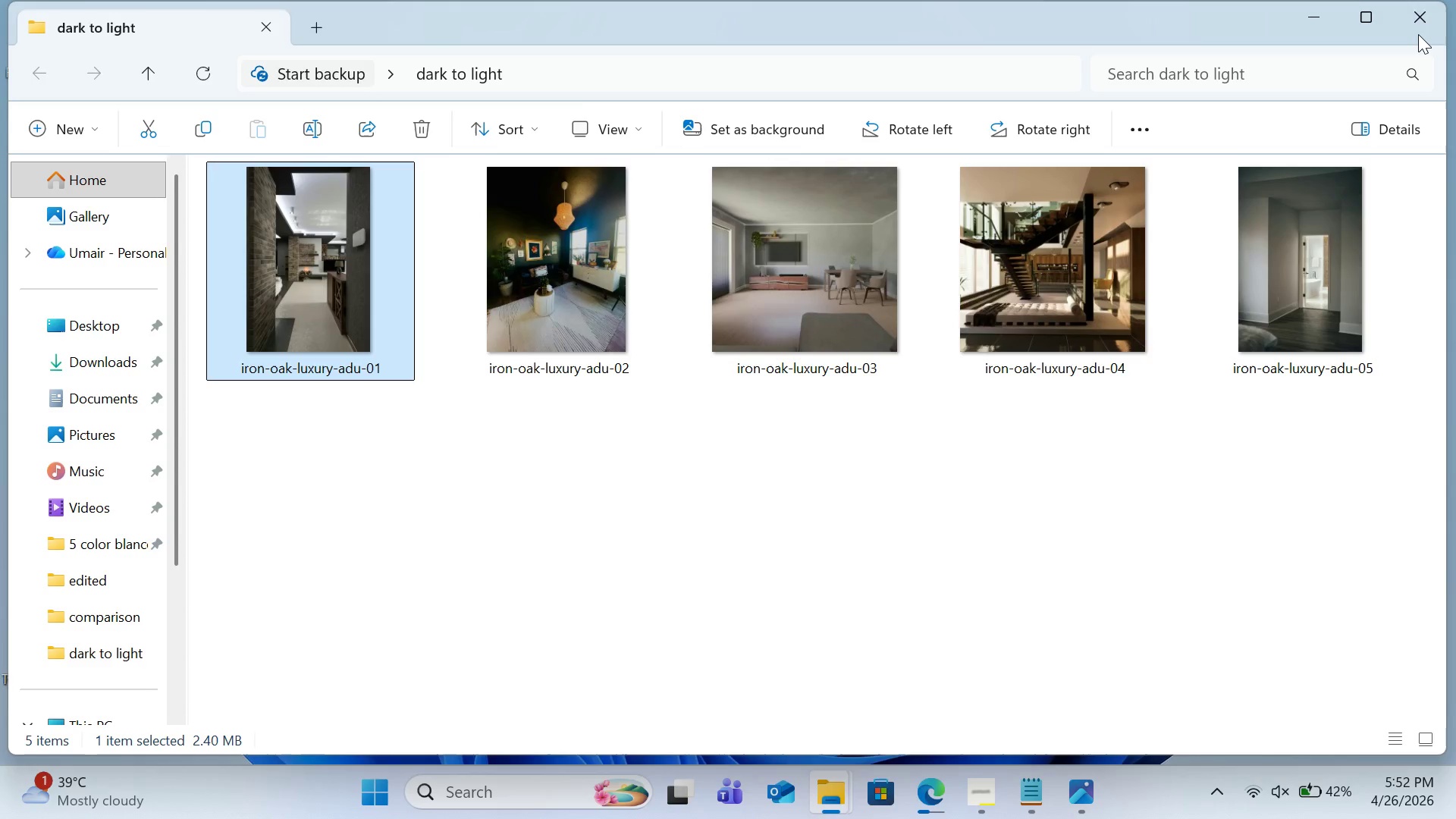 
wait(11.95)
 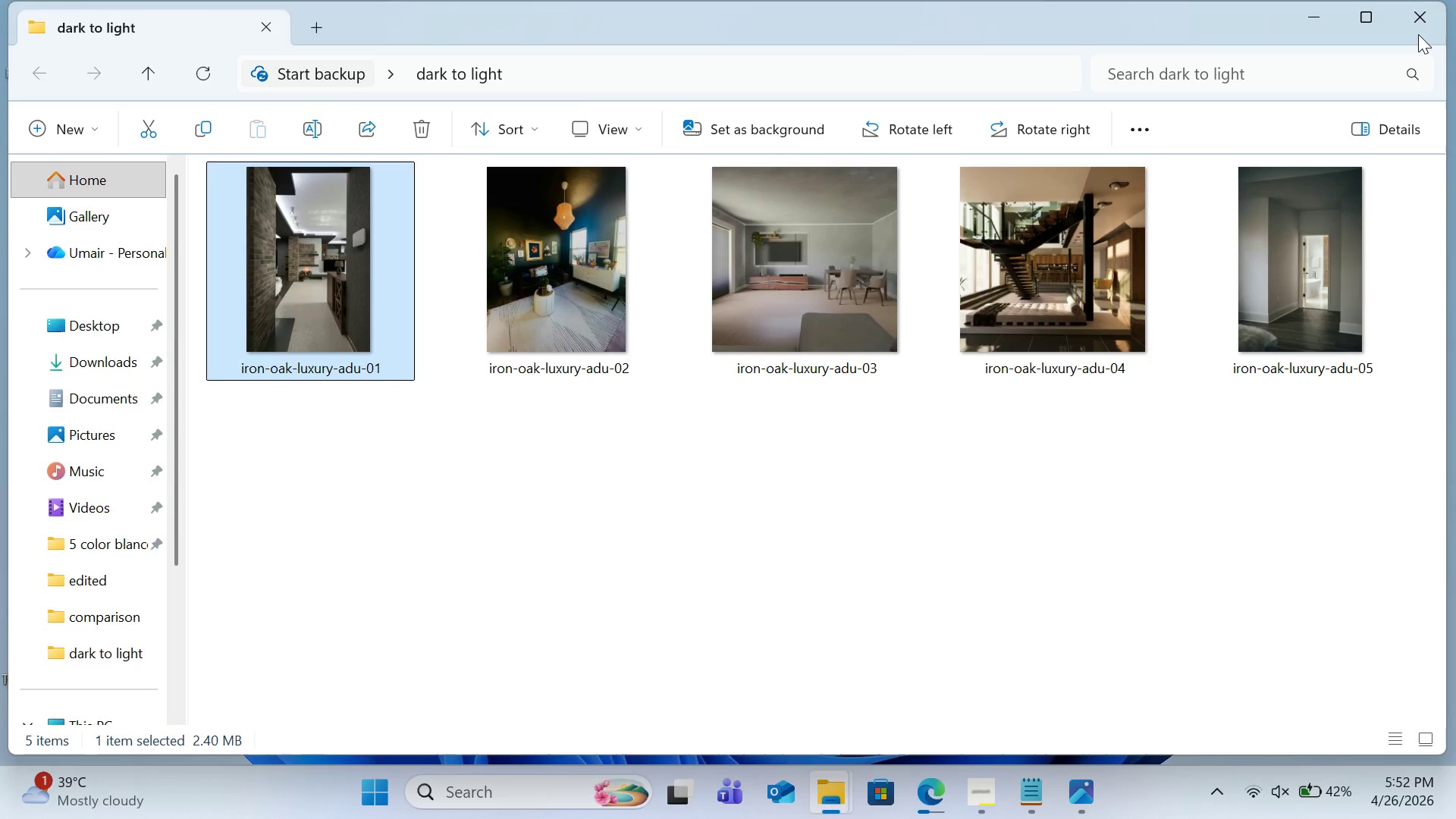 
left_click([1316, 16])
 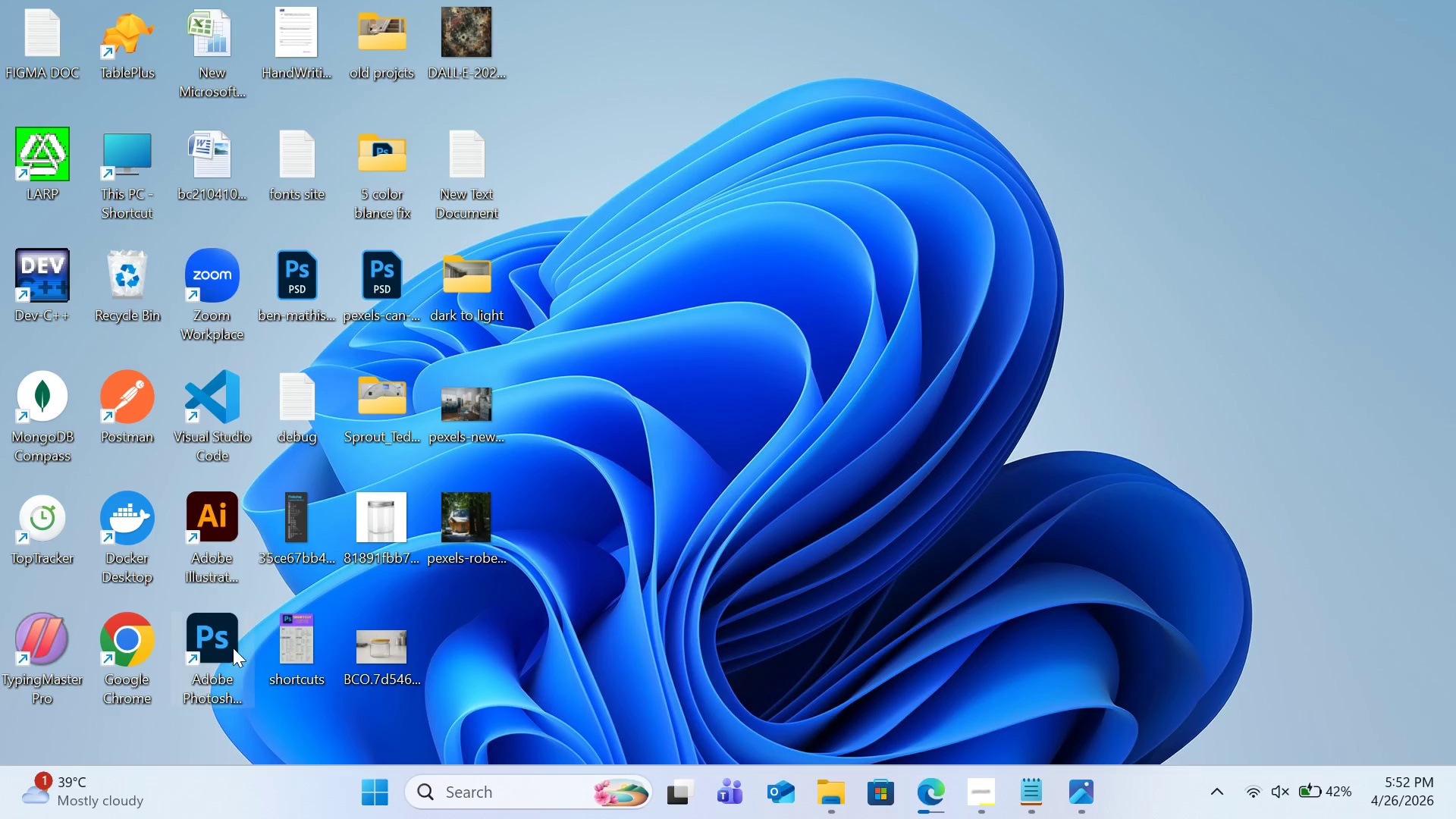 
double_click([233, 648])
 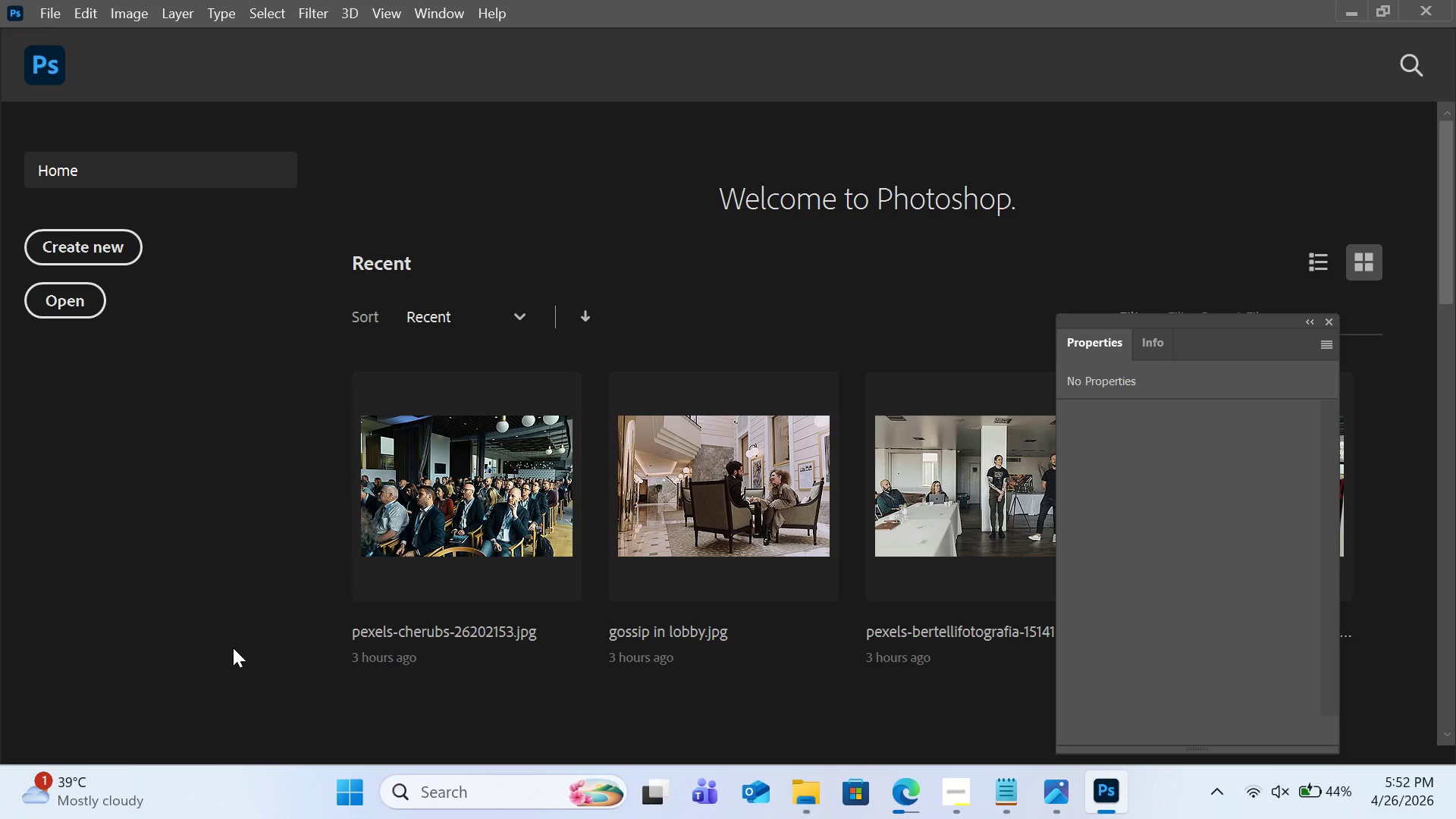 
wait(27.39)
 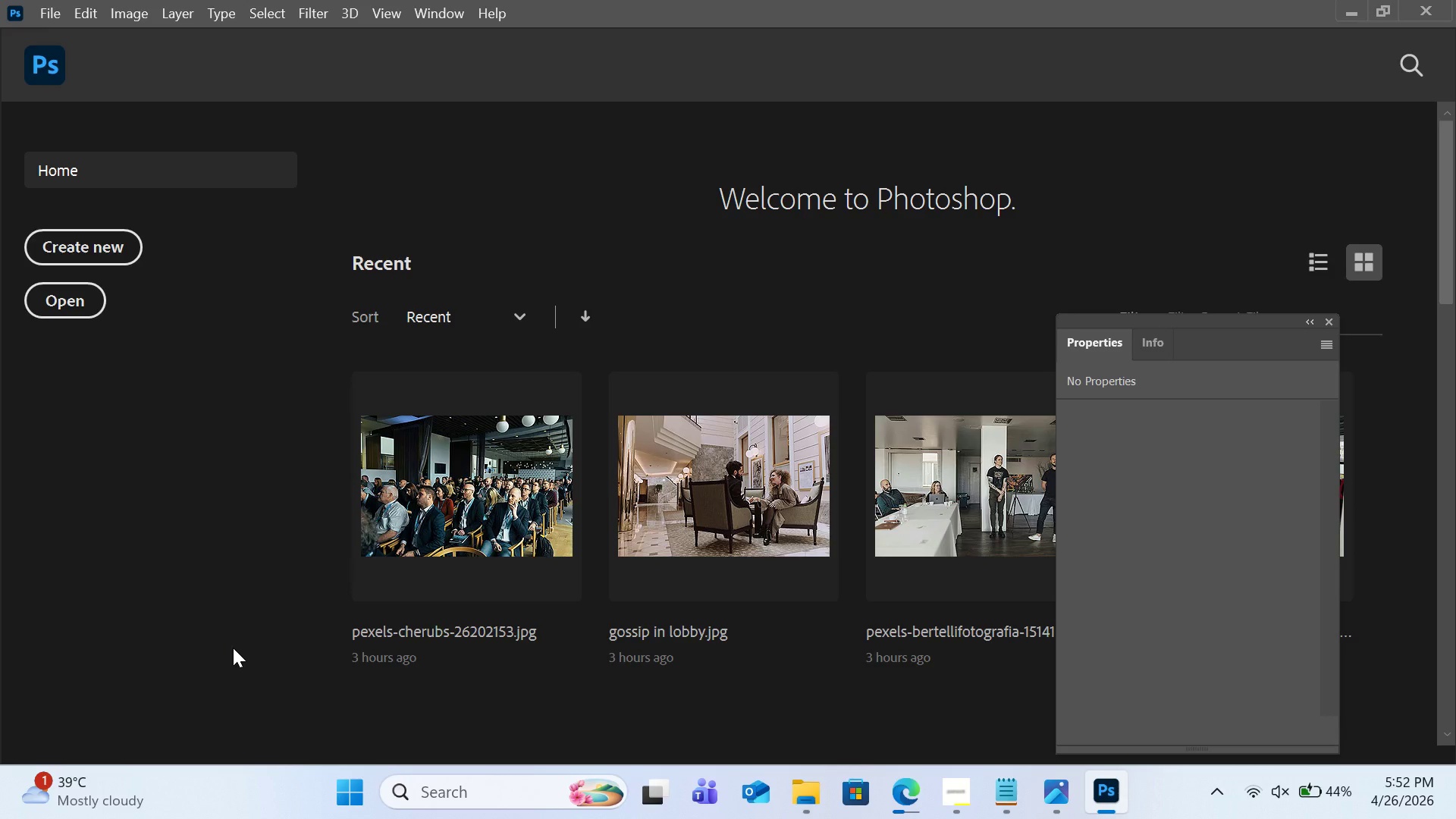 
left_click([52, 22])
 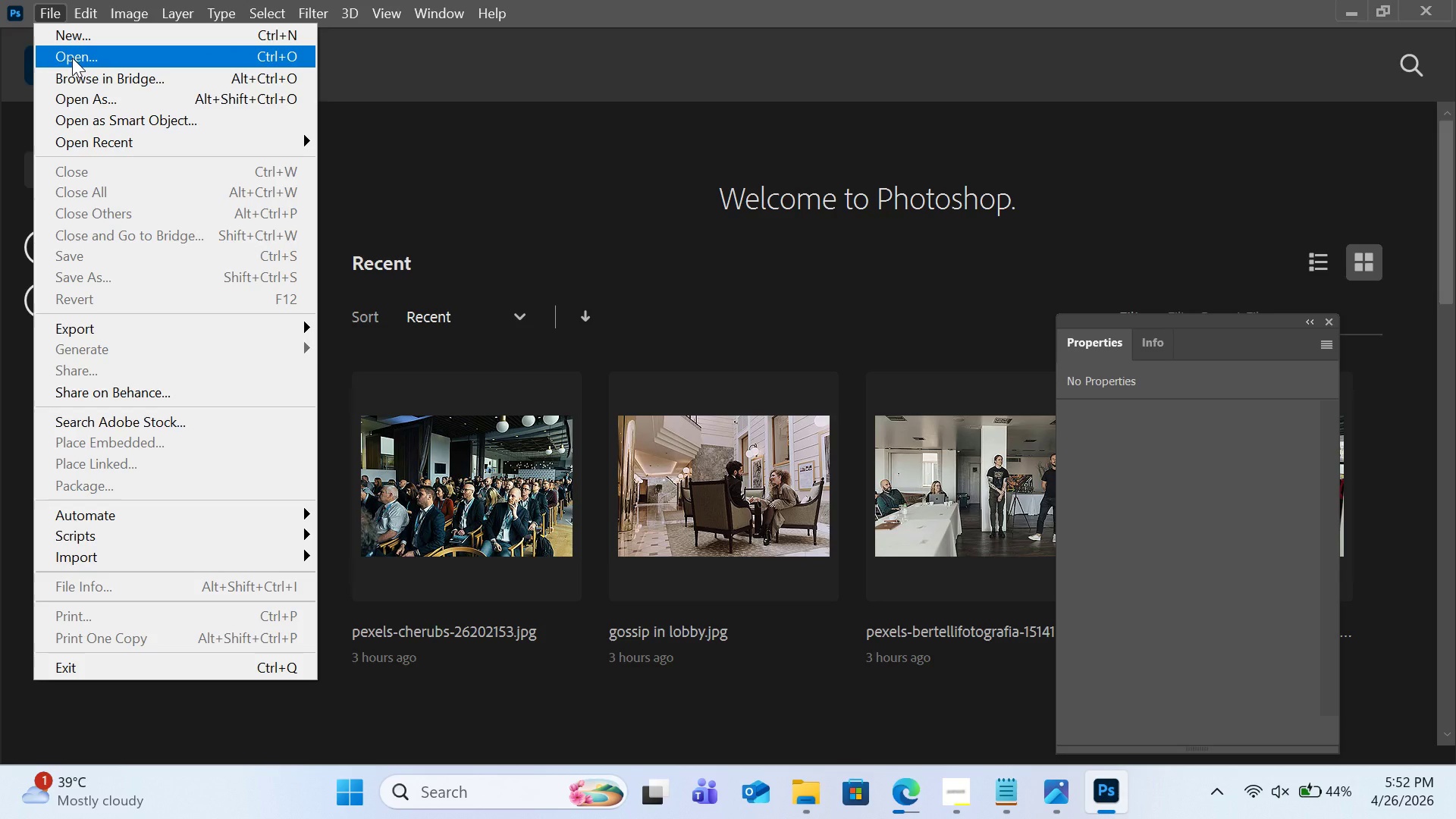 
left_click([72, 58])
 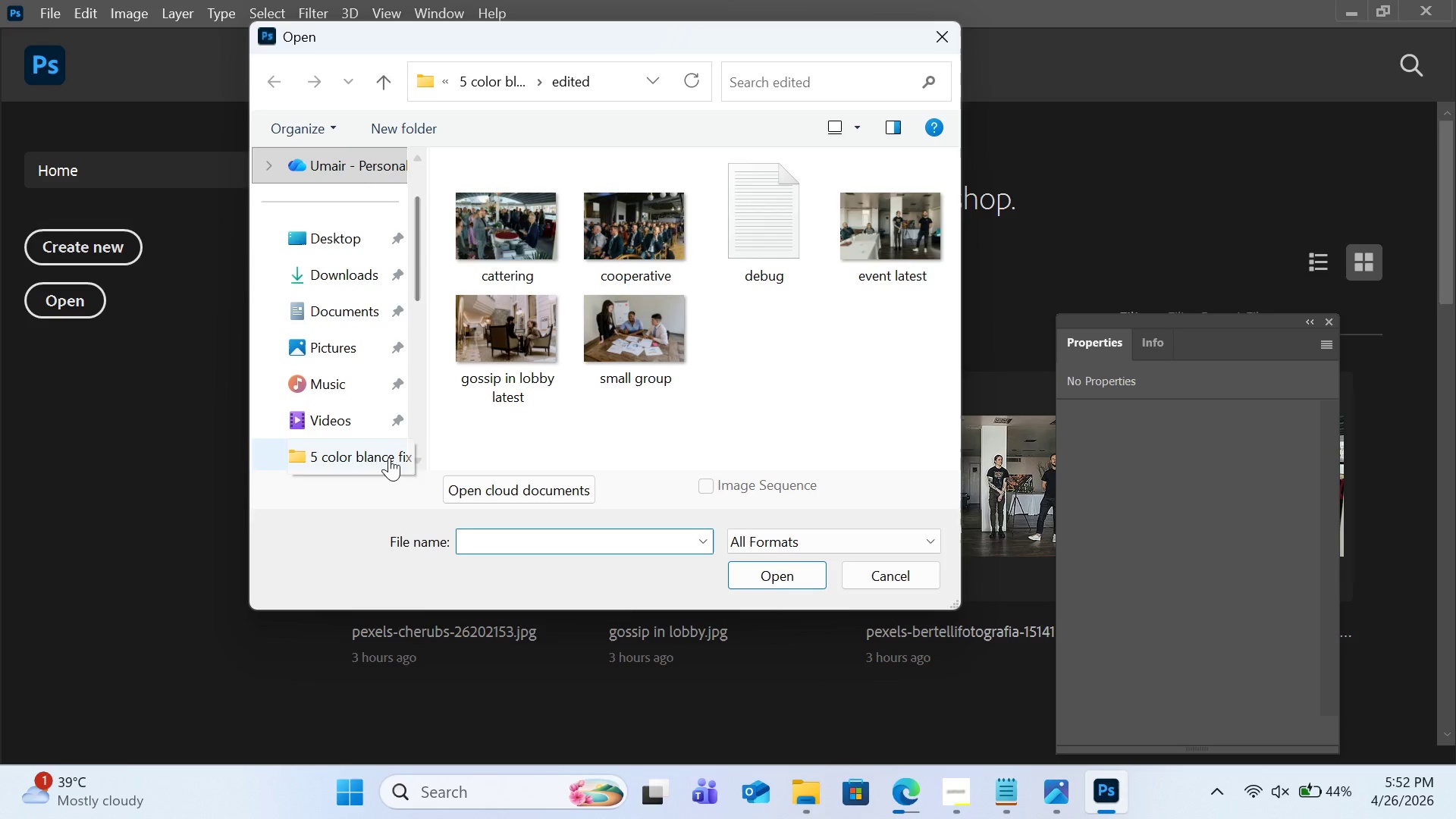 
scroll: coordinate [382, 334], scroll_direction: down, amount: 3.0
 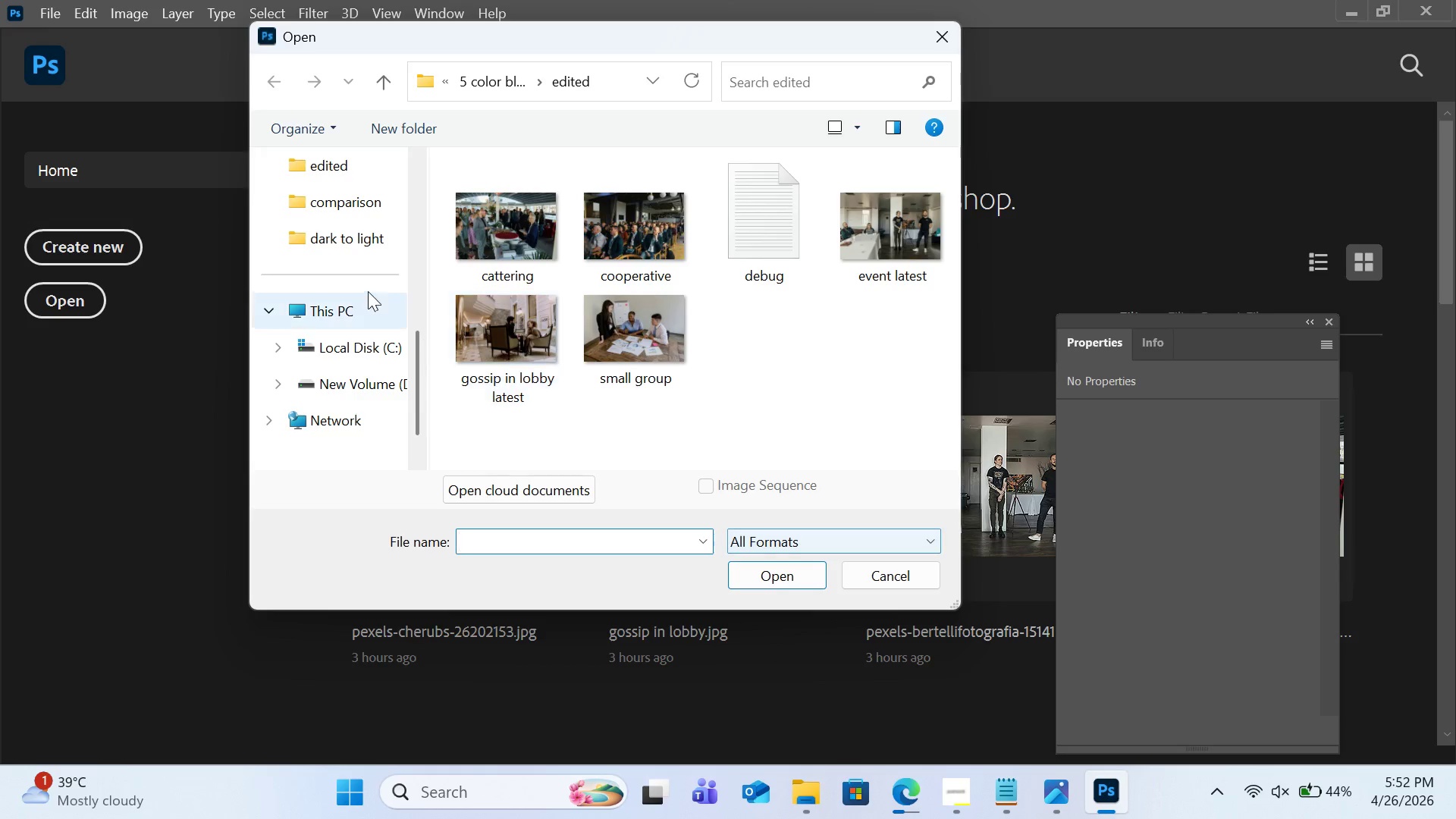 
left_click([353, 249])
 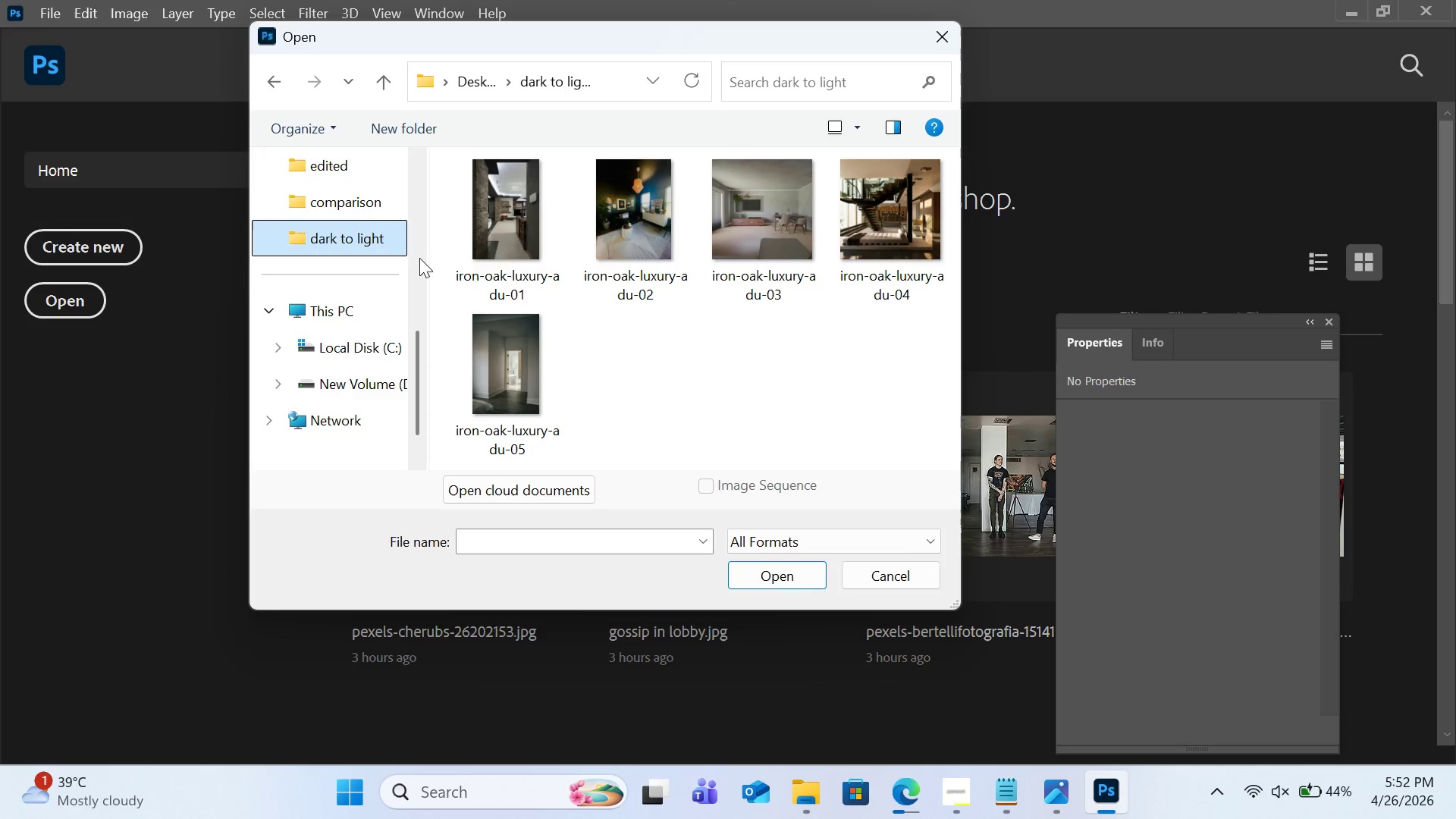 
mouse_move([528, 240])
 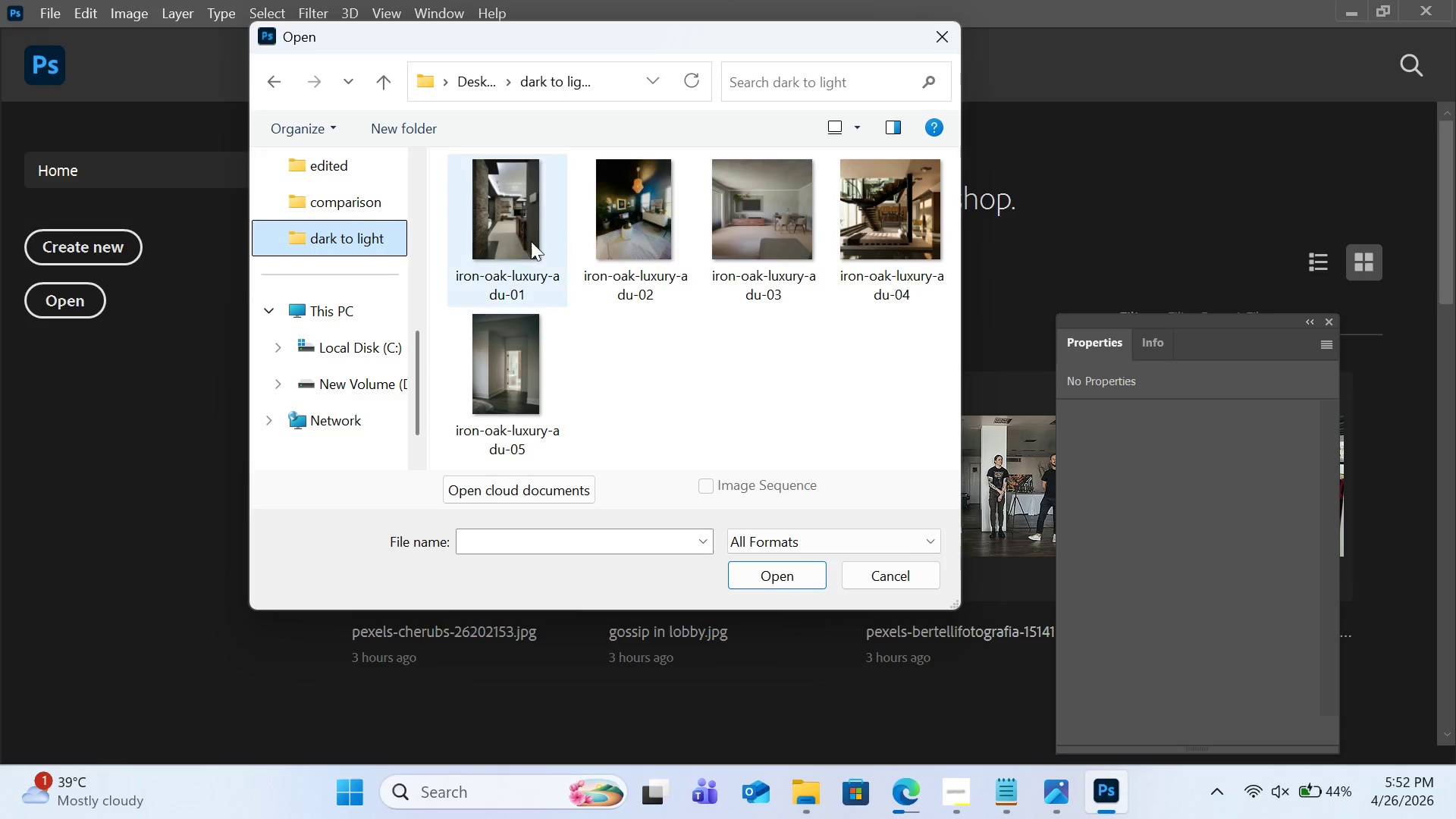 
double_click([529, 241])
 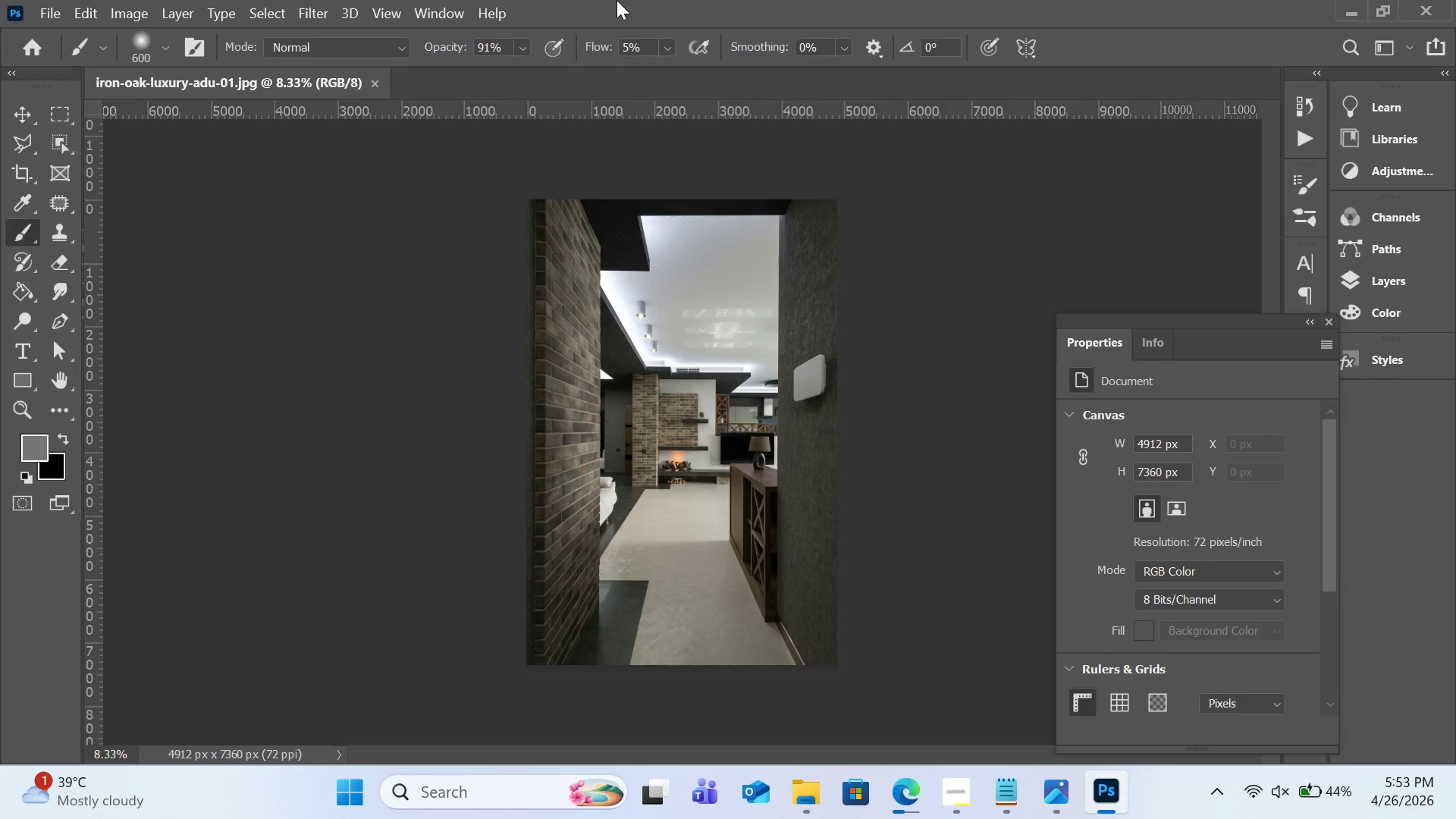 
wait(13.7)
 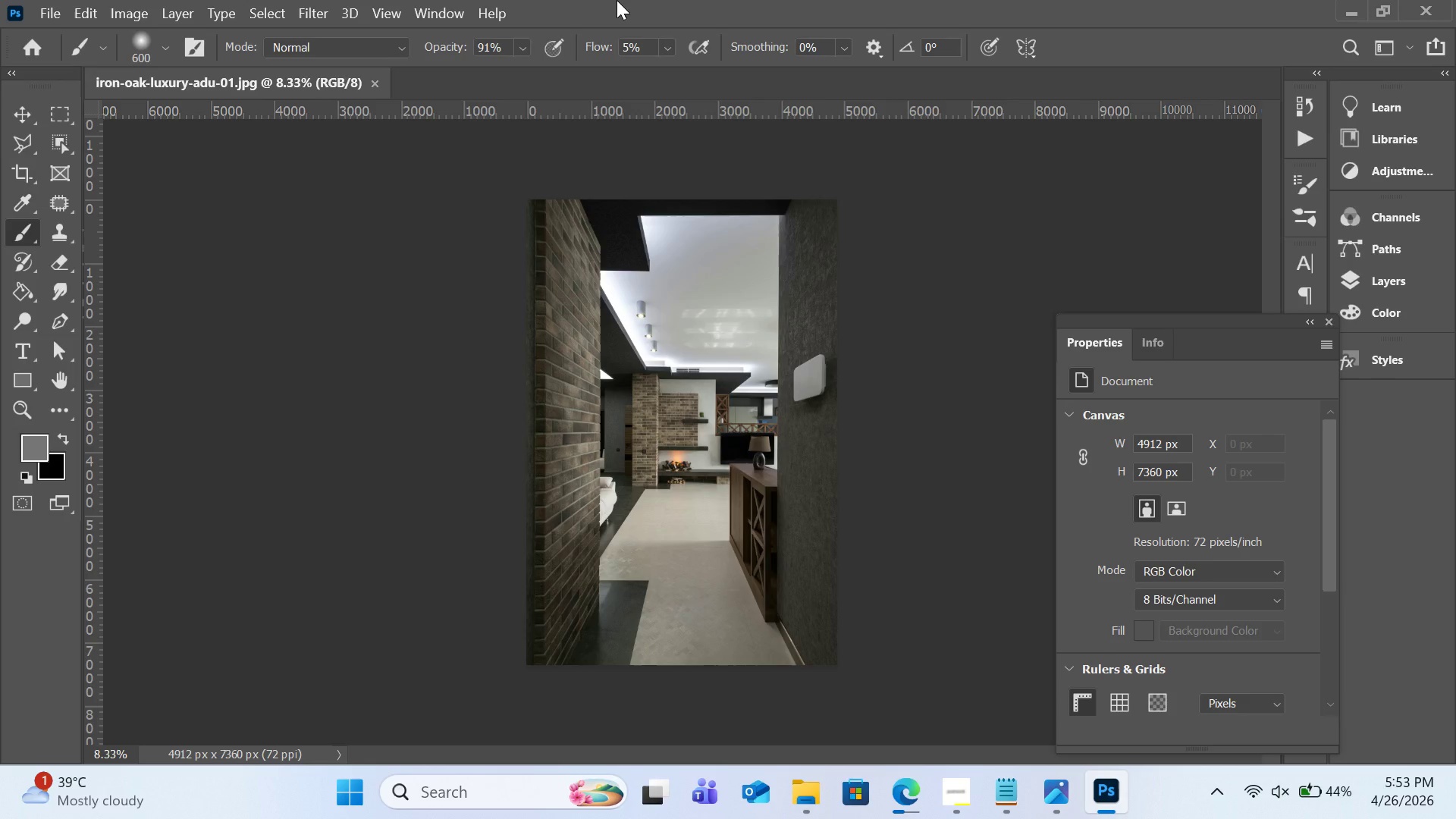 
key(Control+Equal)
 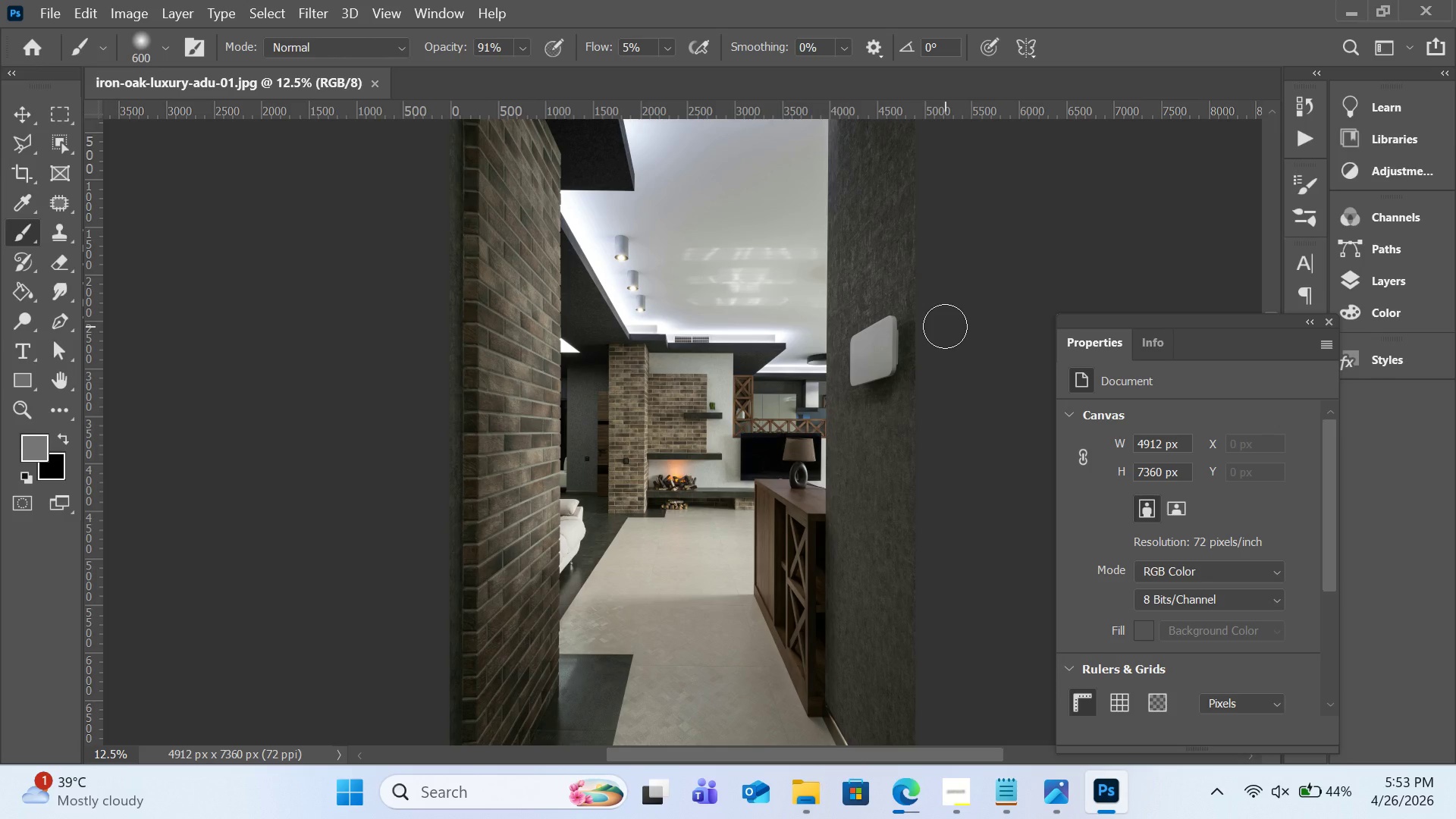 
wait(15.28)
 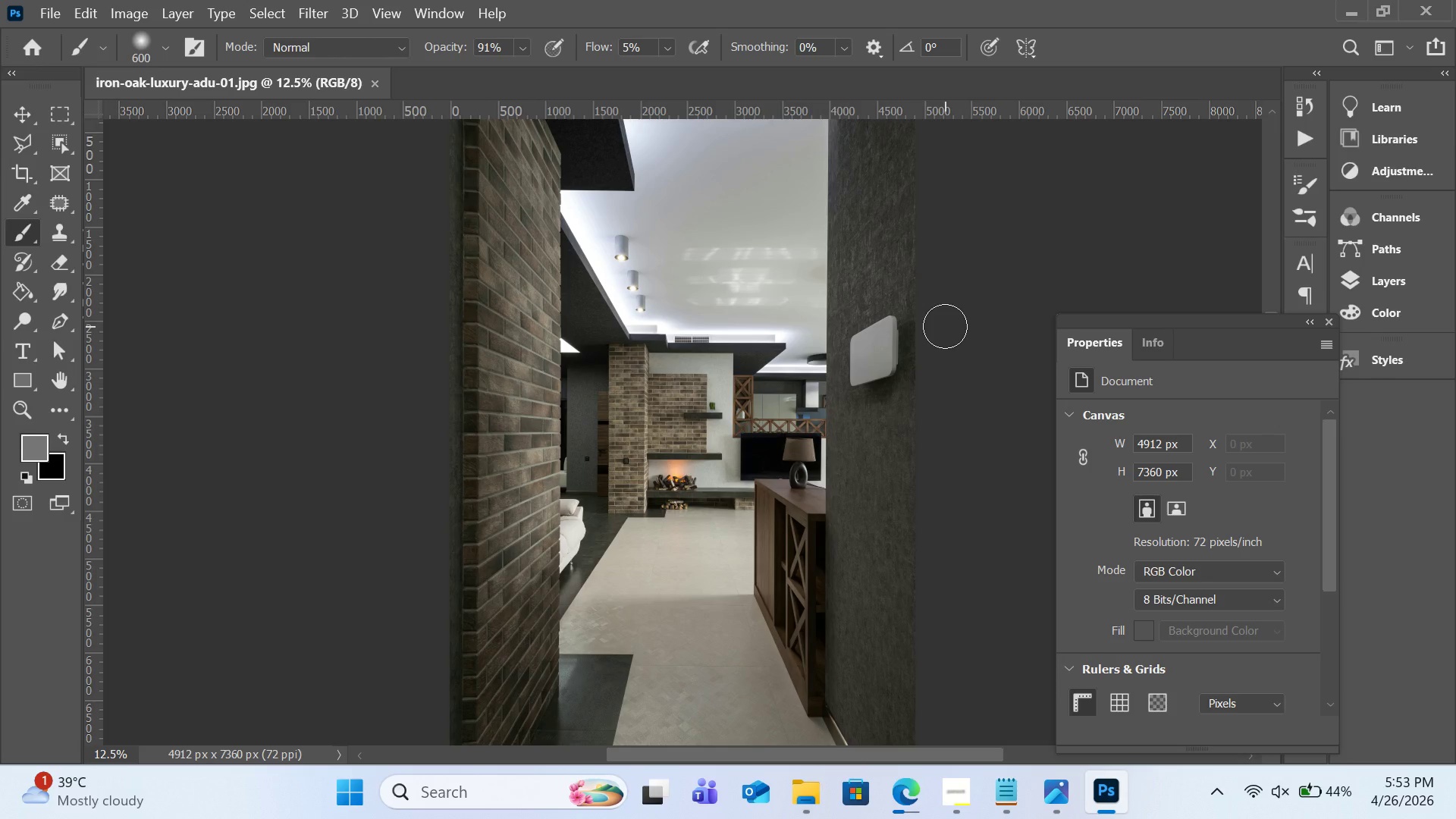 
left_click([1417, 270])
 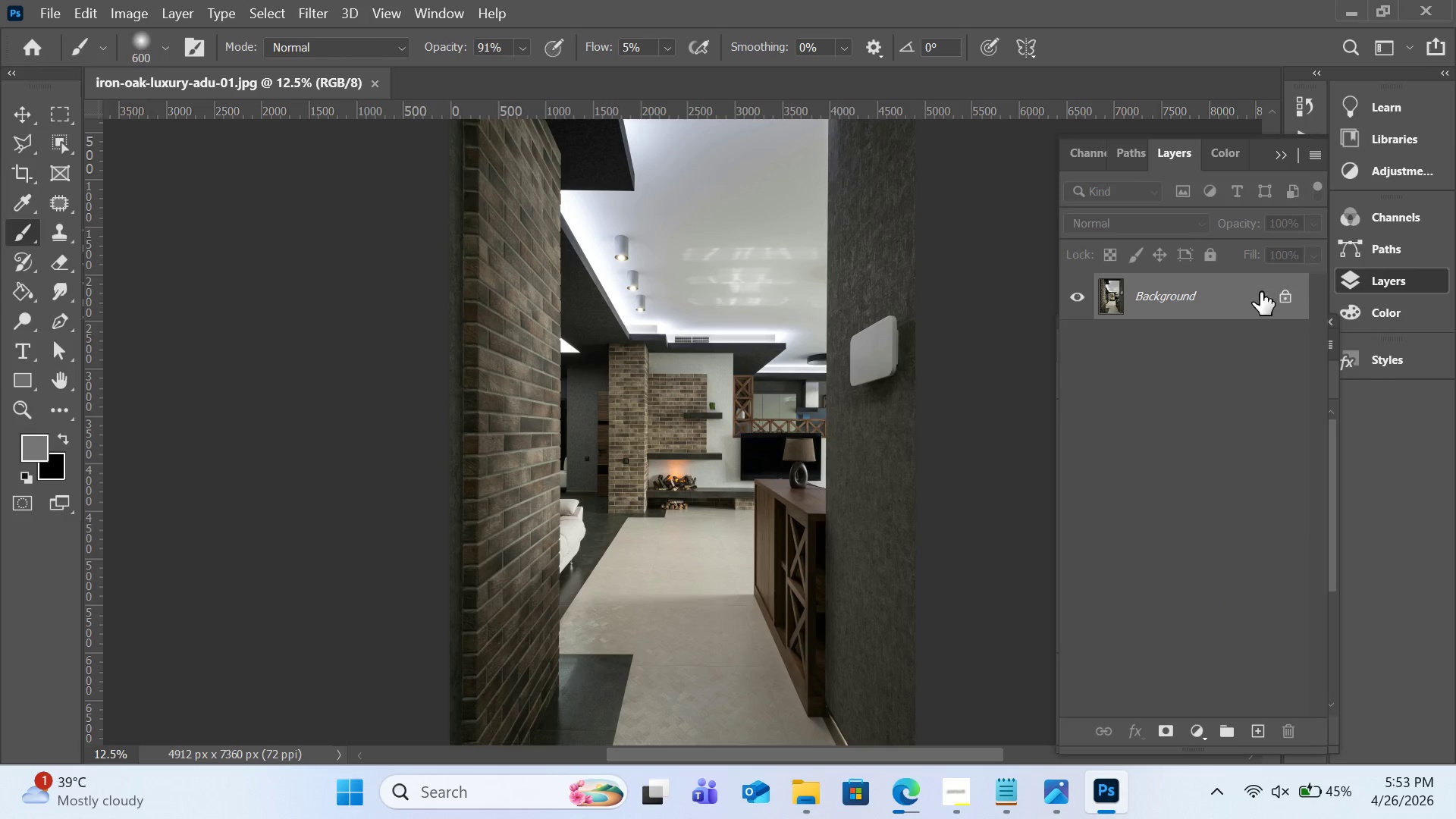 
right_click([1247, 293])
 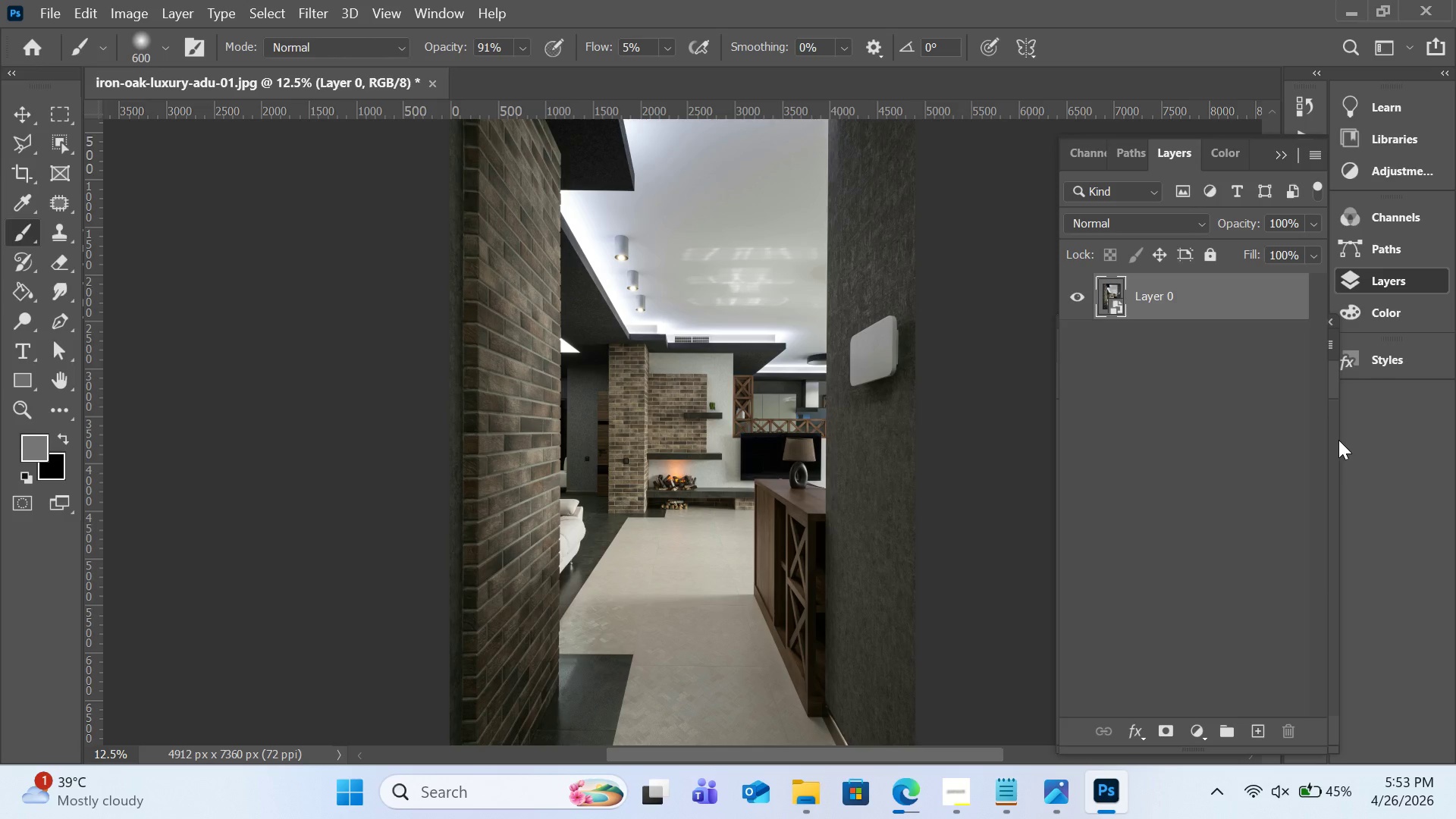 
right_click([1172, 287])
 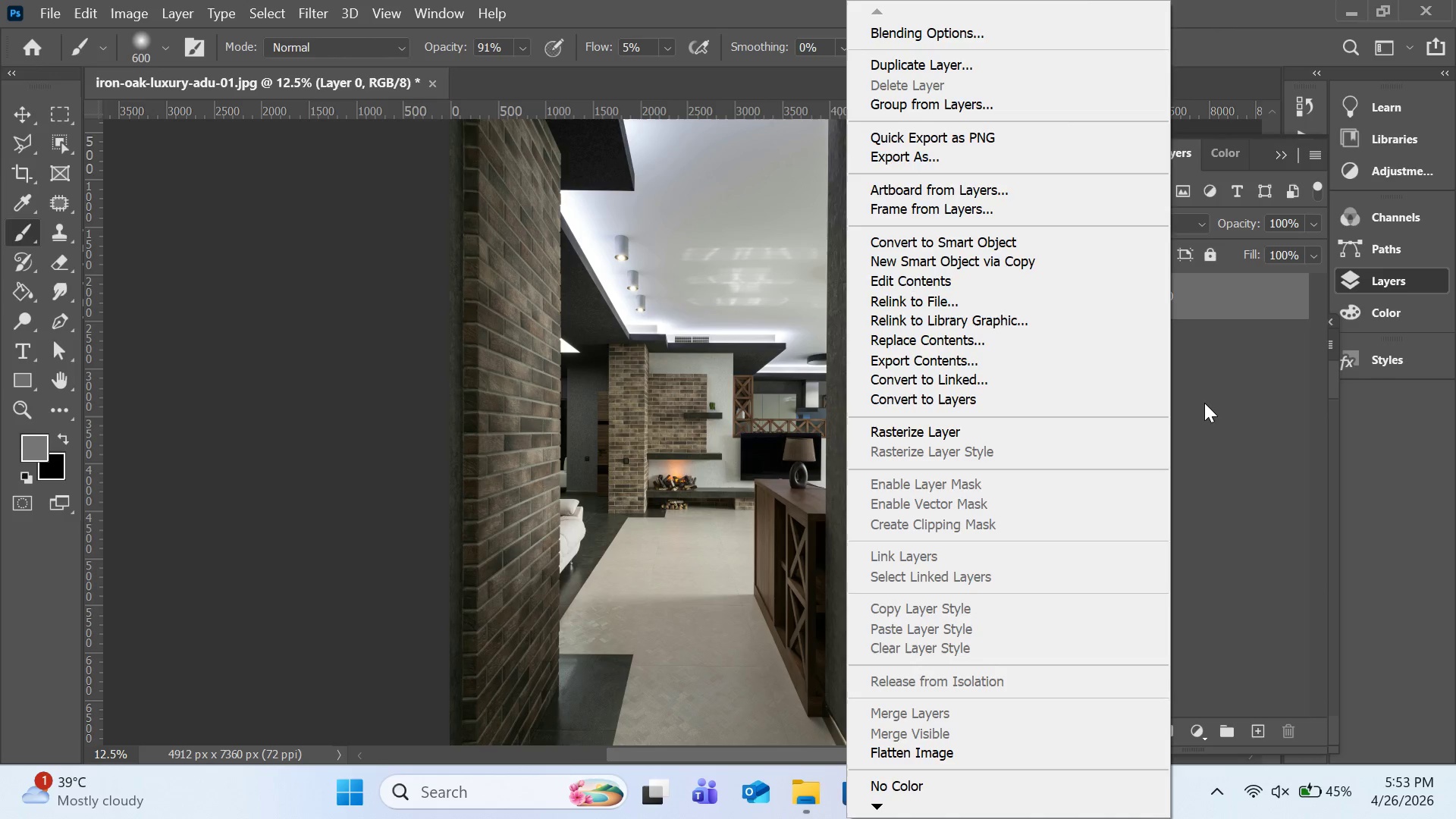 
left_click([1205, 403])
 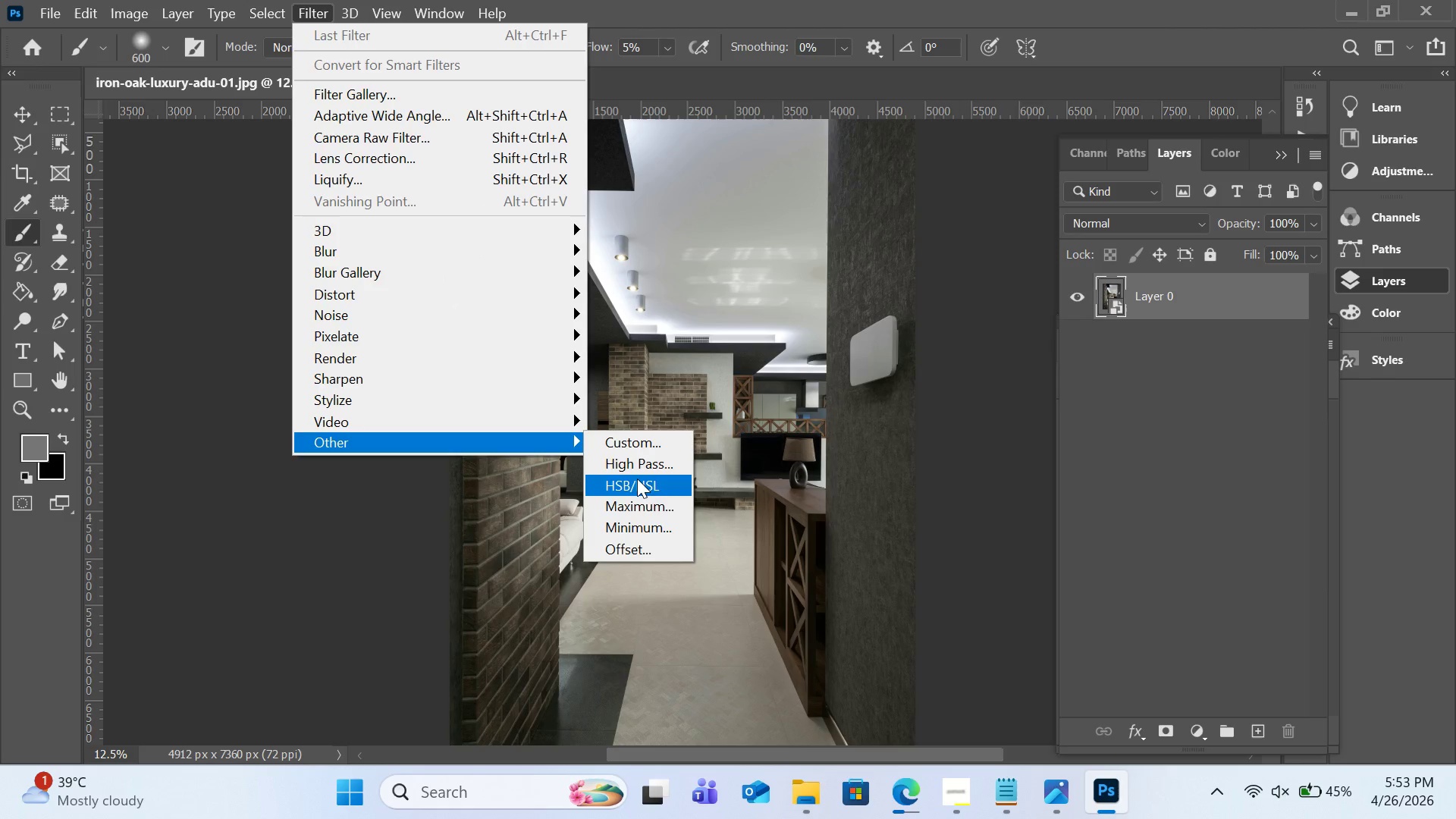 
wait(5.76)
 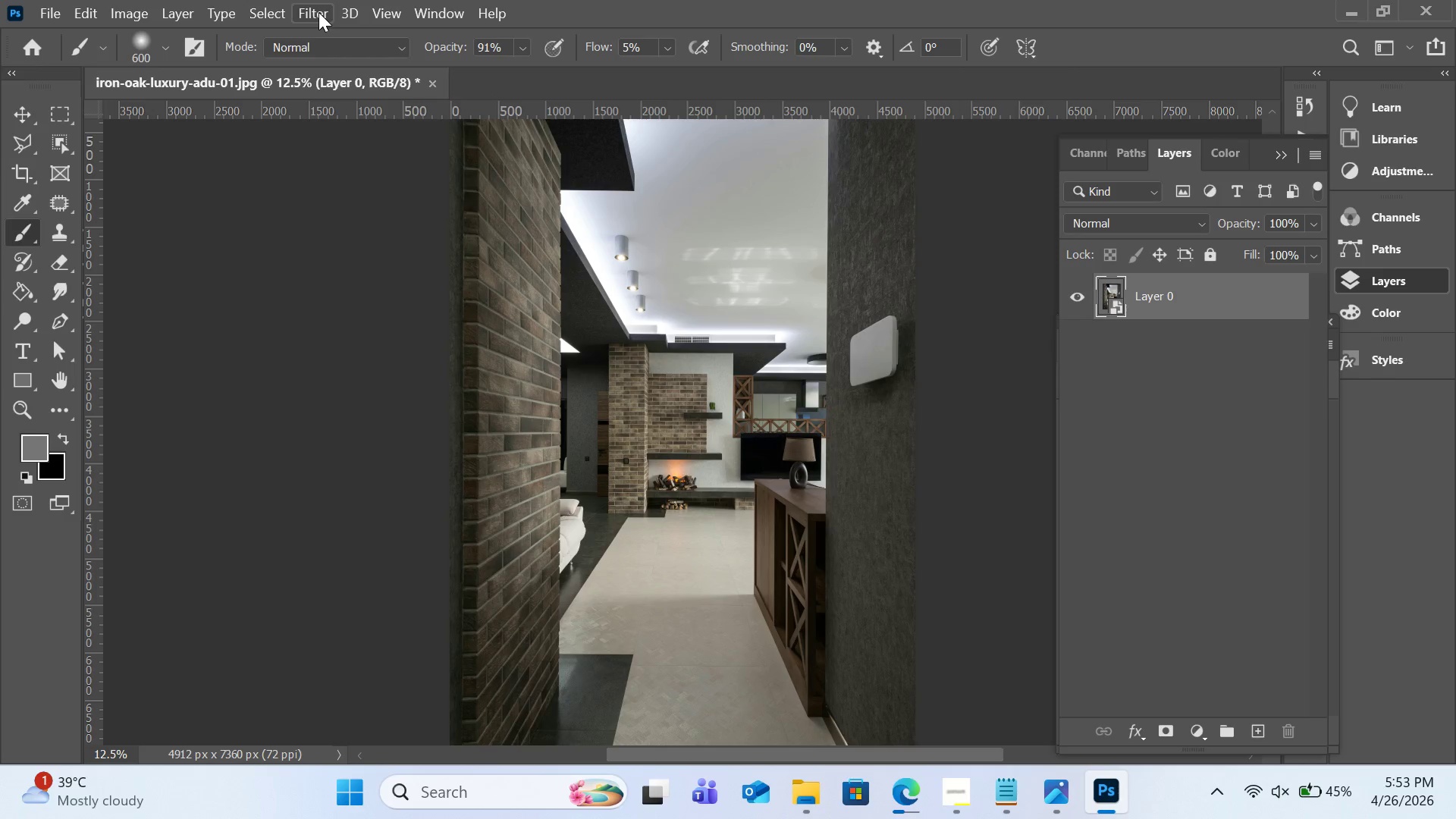 
left_click([1238, 421])
 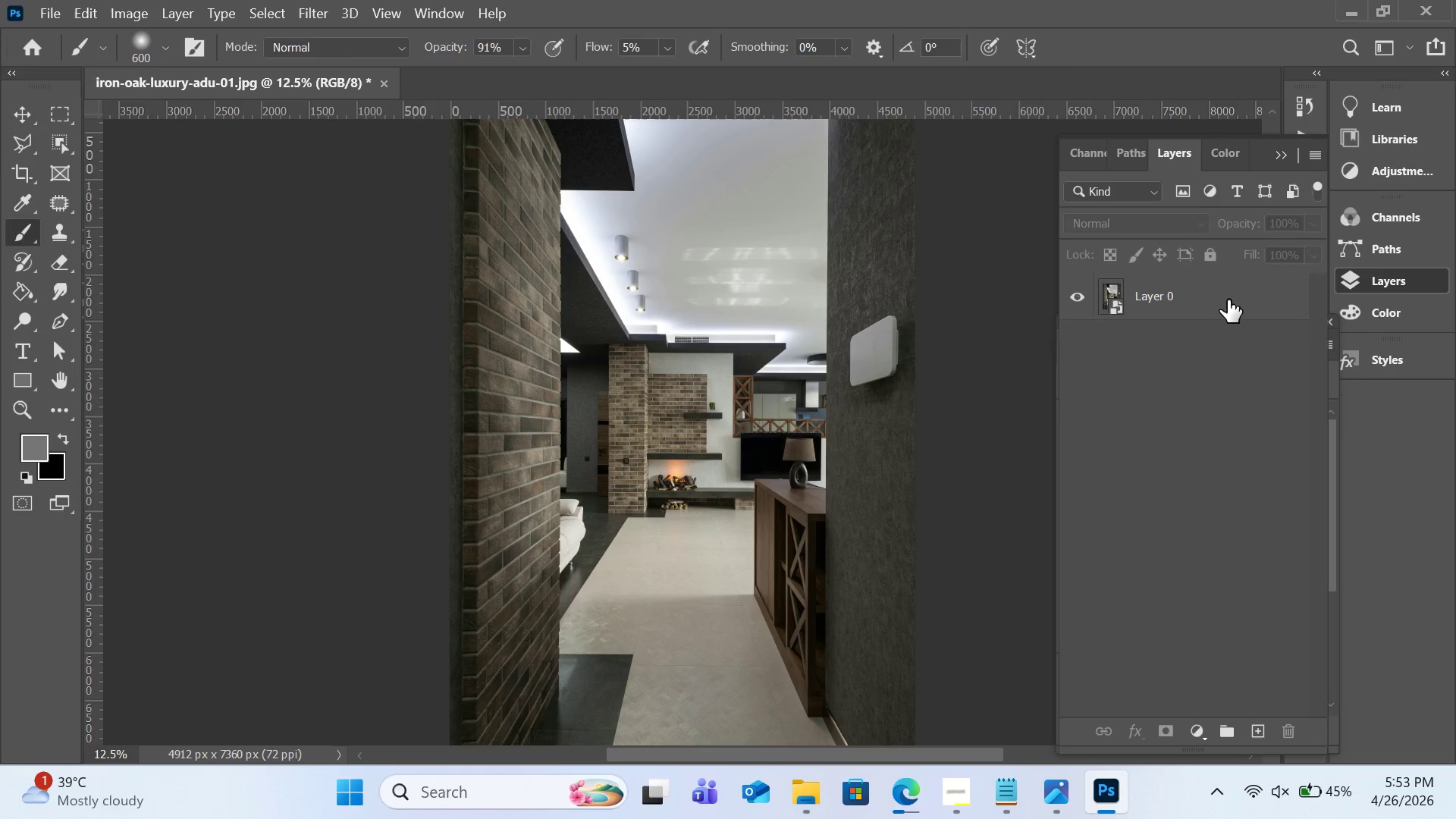 
double_click([1228, 300])
 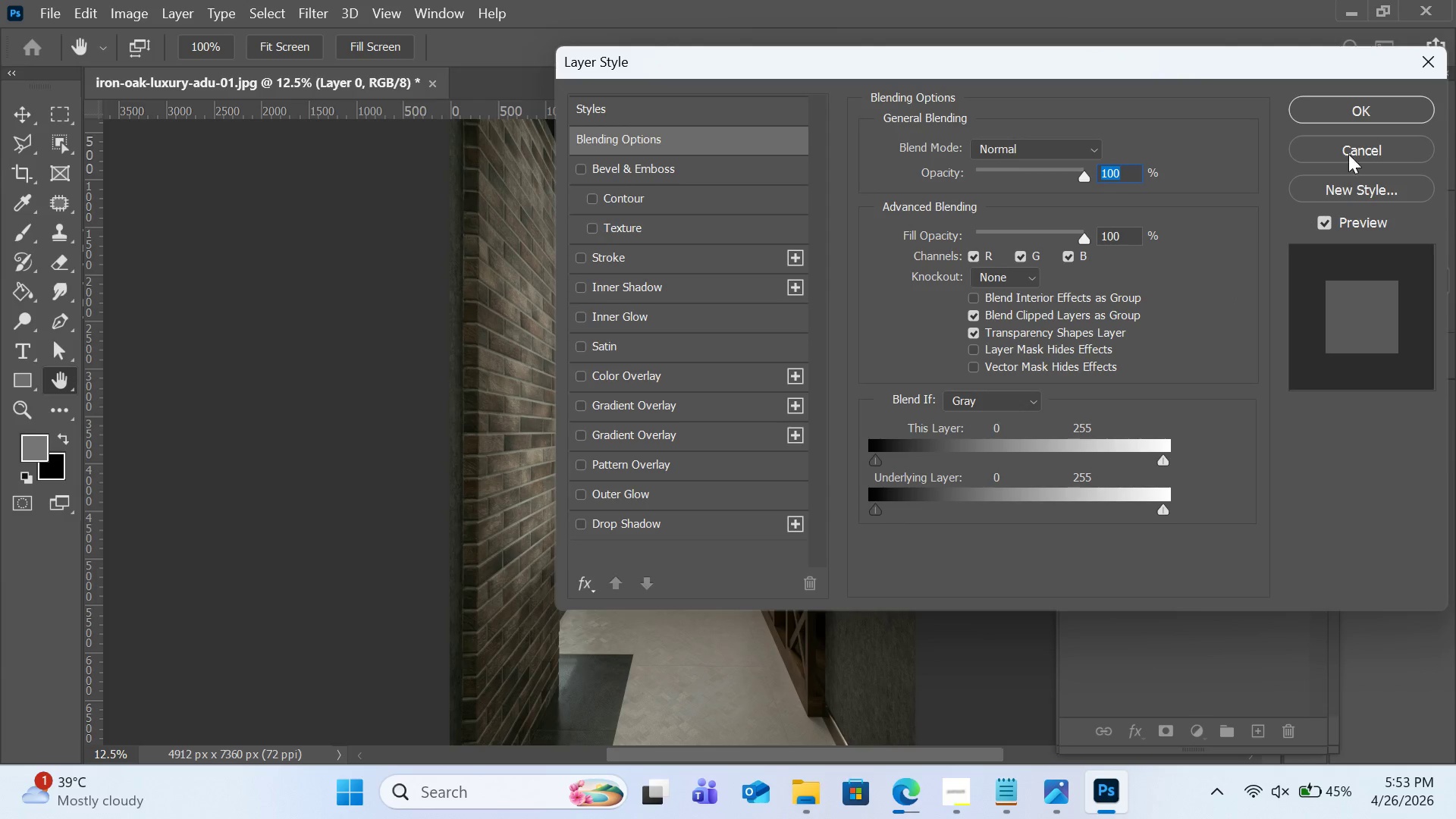 
left_click([1365, 162])
 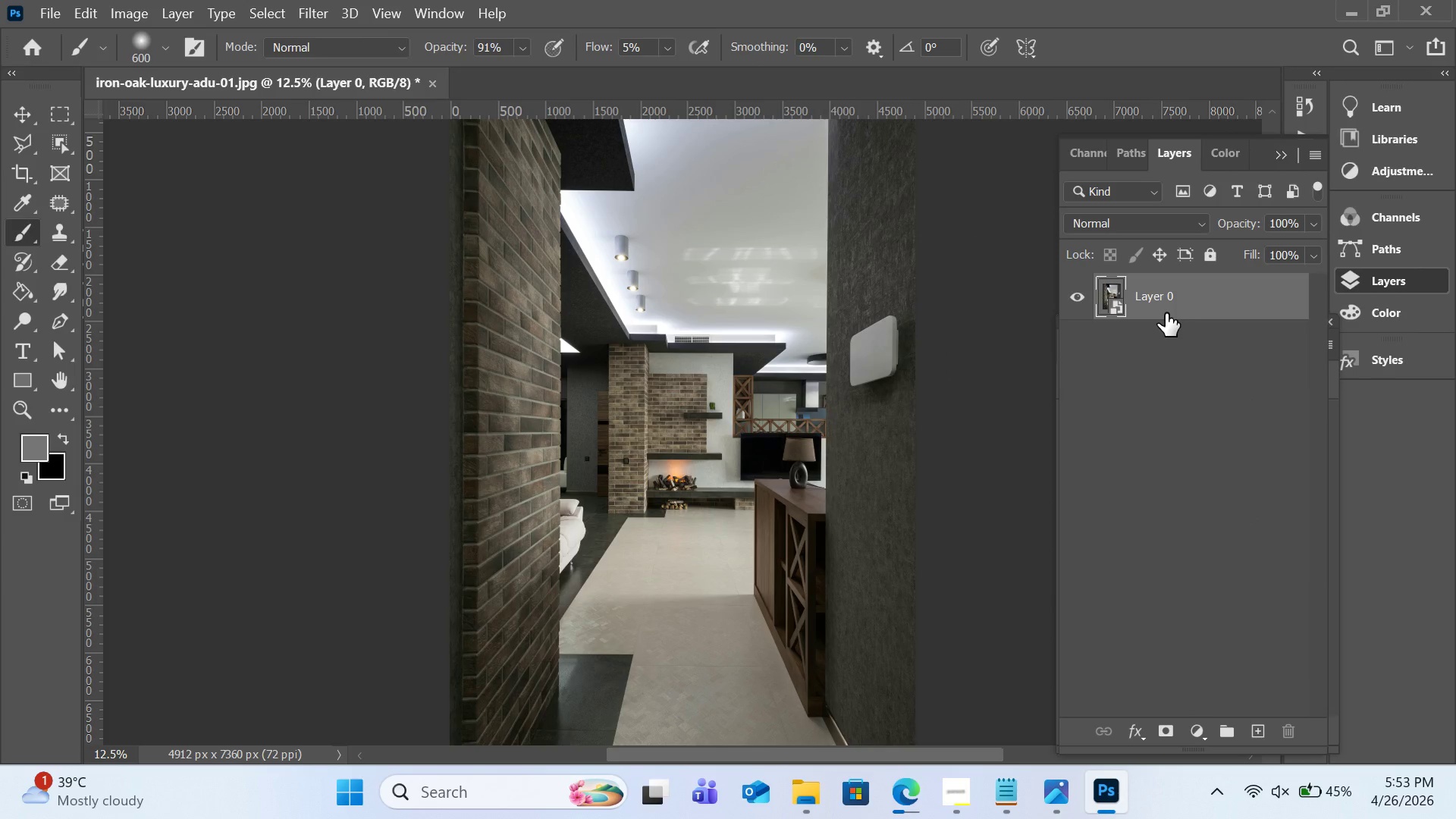 
right_click([1168, 306])
 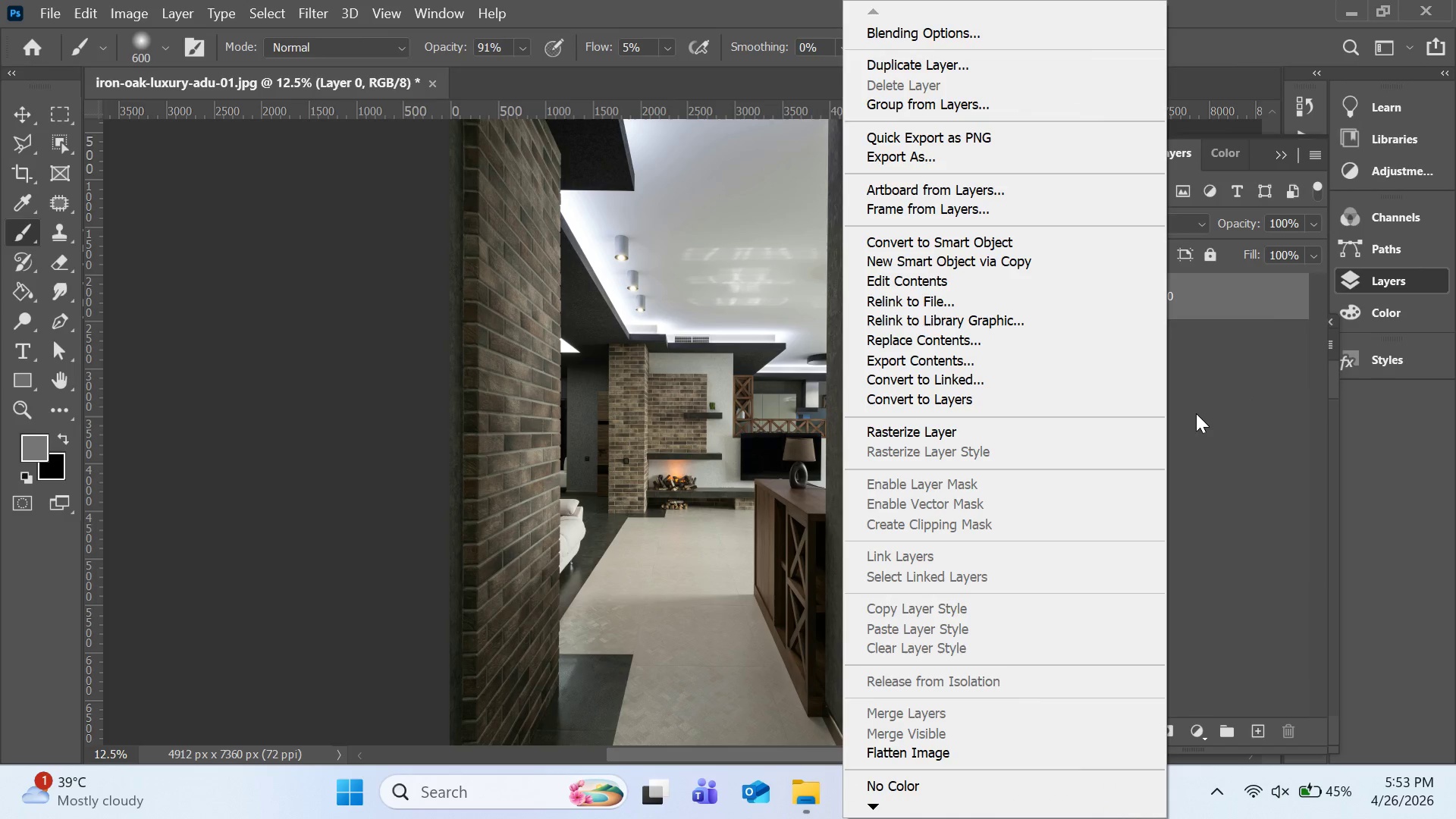 
left_click([1200, 401])
 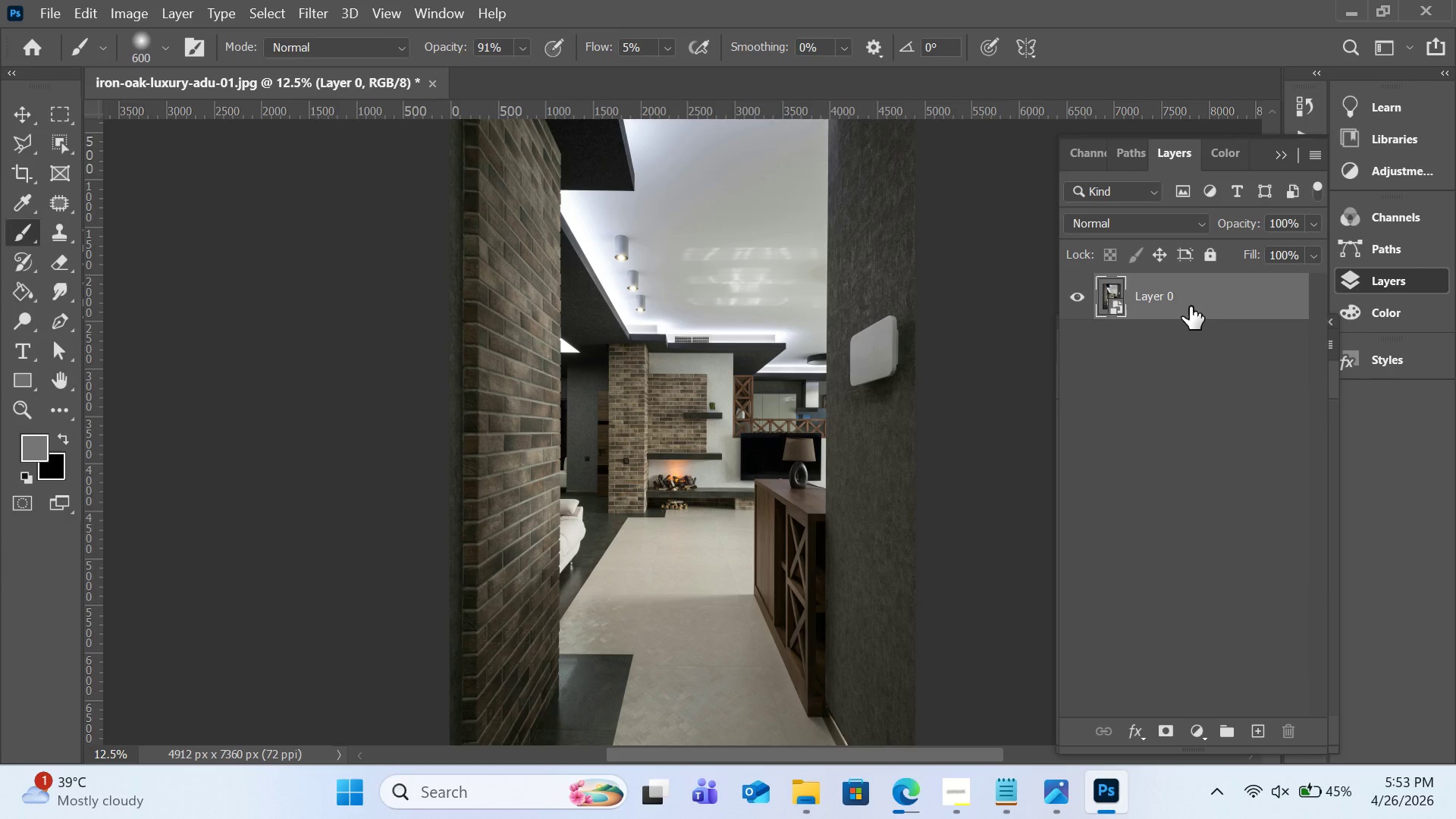 
wait(7.55)
 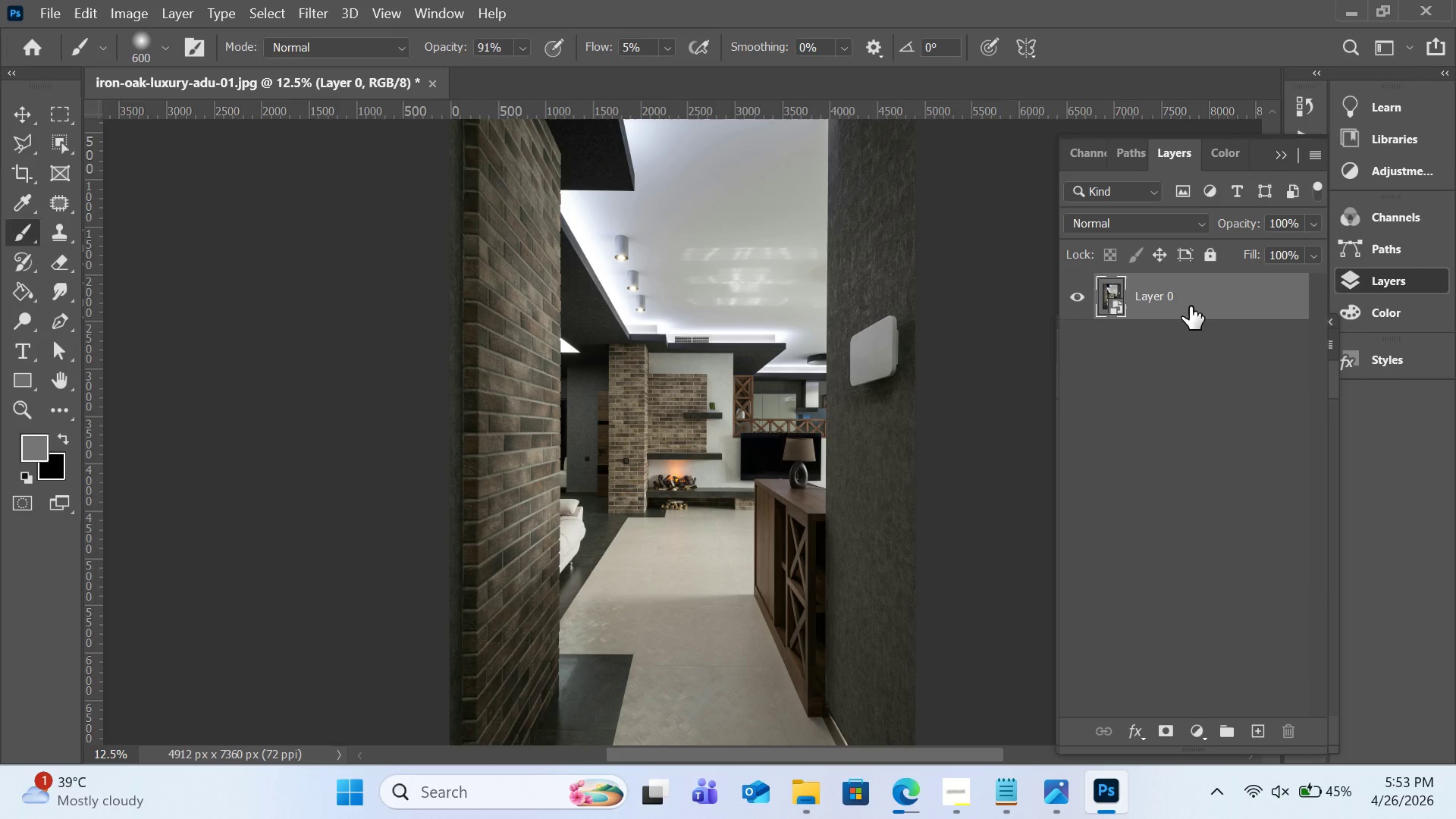 
right_click([1188, 306])
 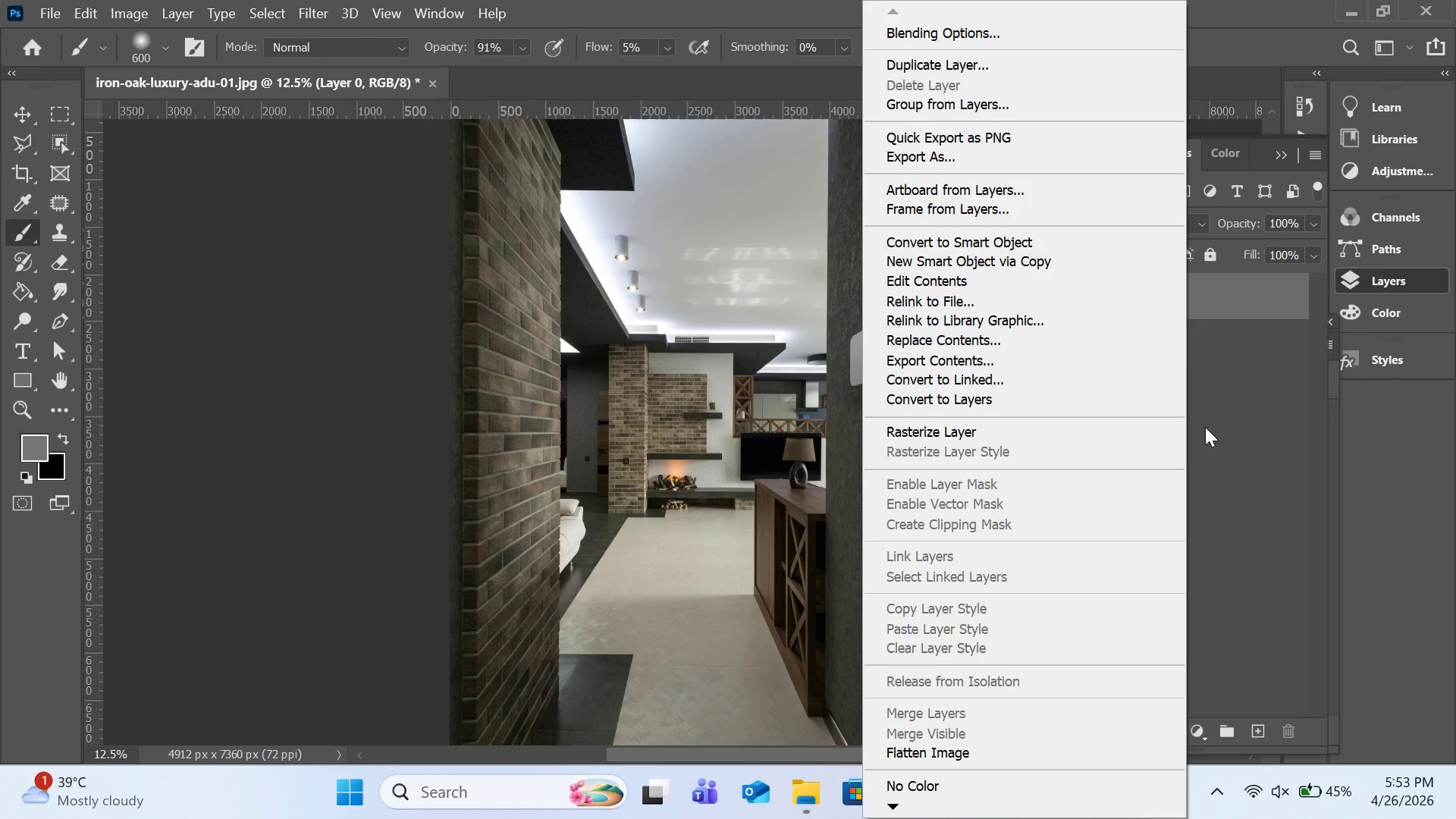 
left_click([1114, 435])
 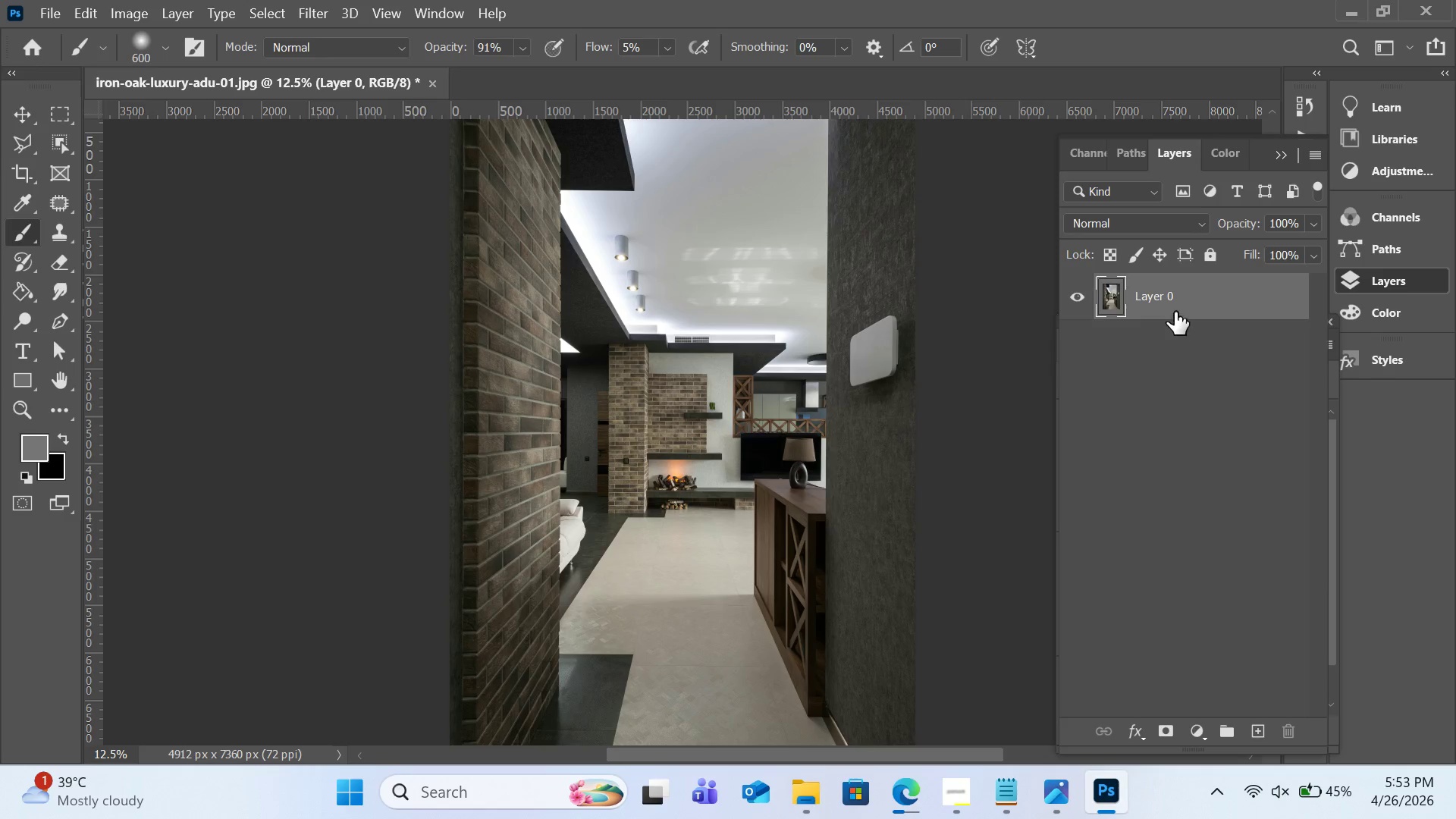 
right_click([1175, 310])
 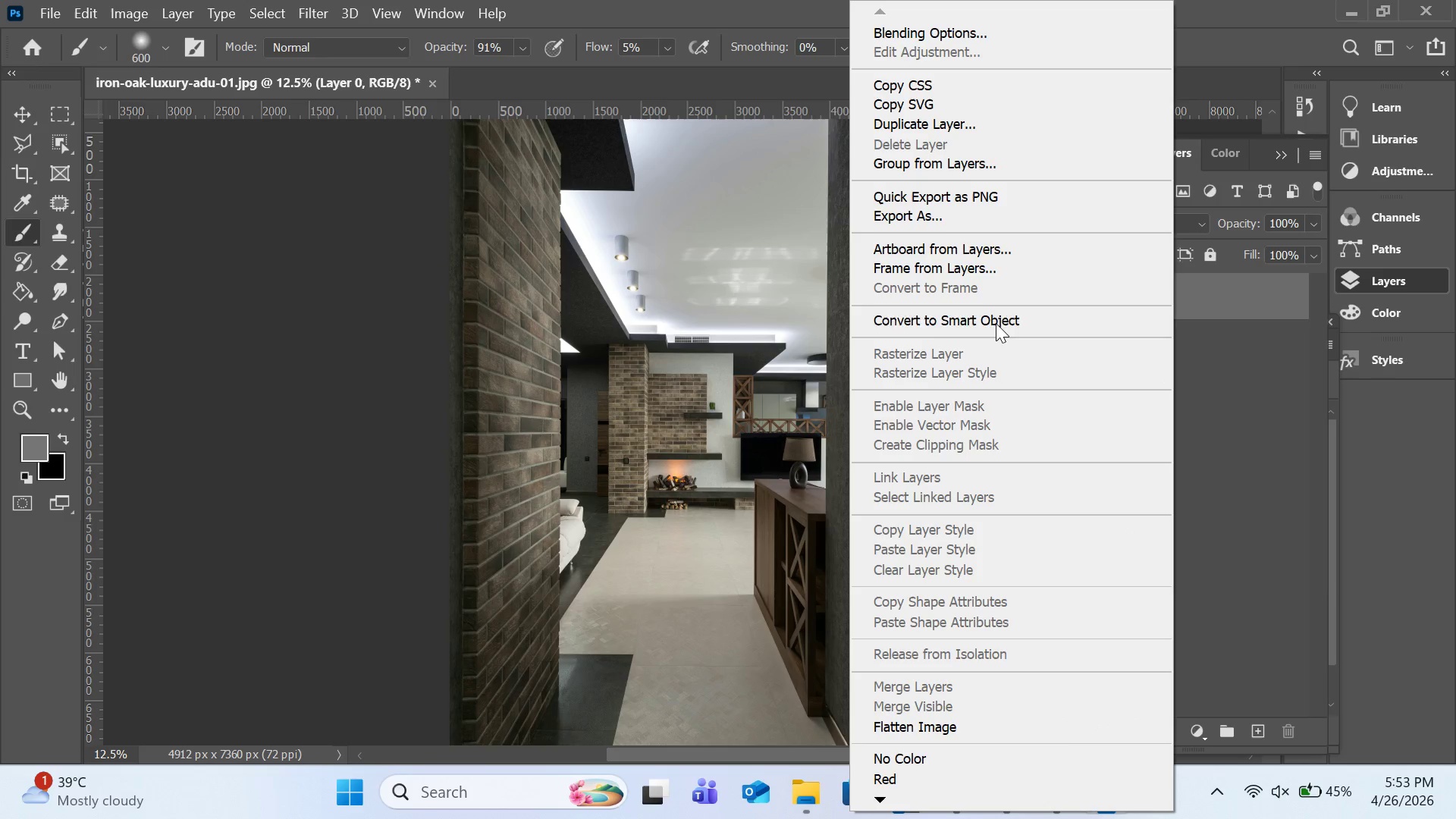 
scroll: coordinate [995, 323], scroll_direction: down, amount: 3.0
 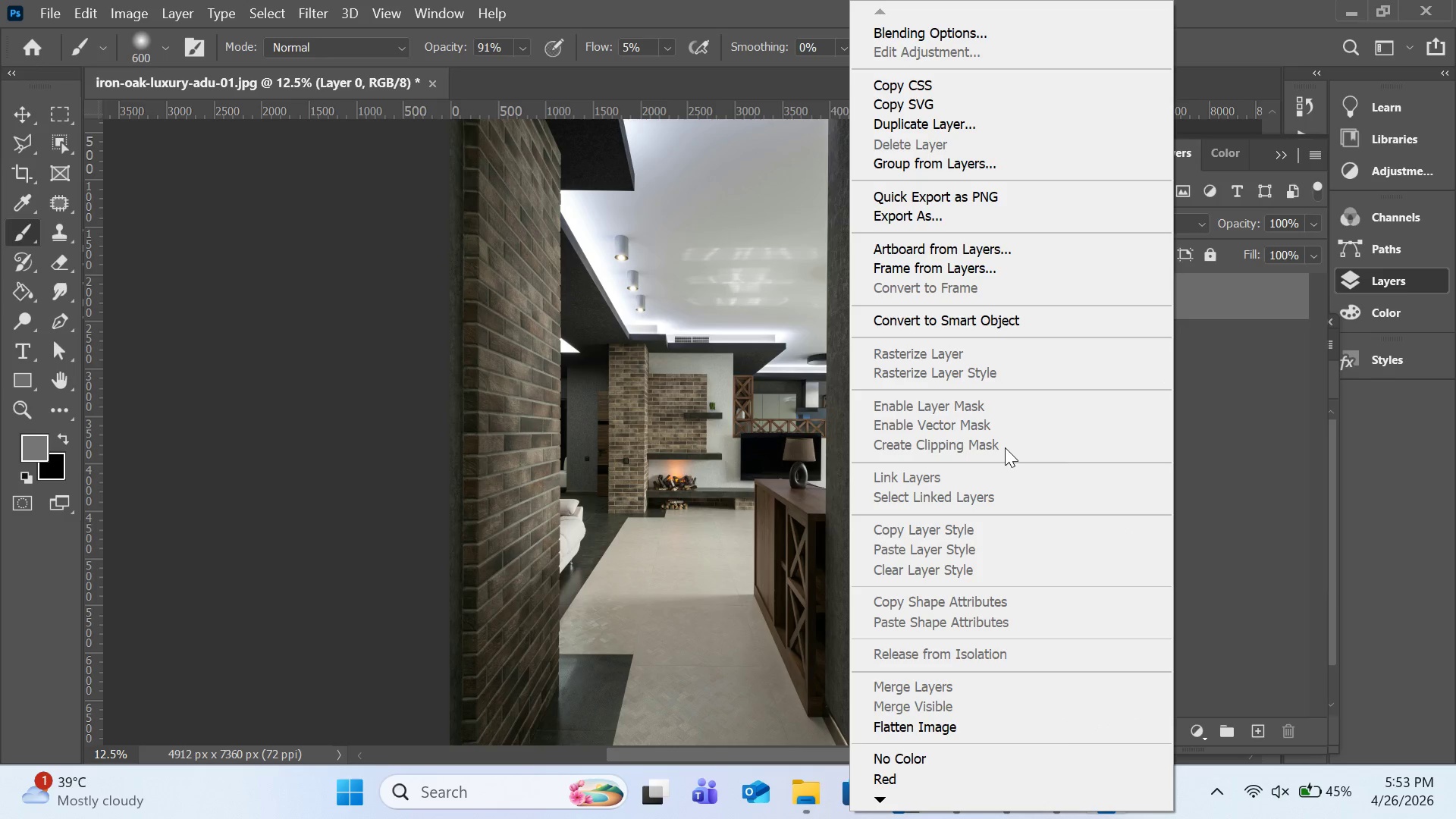 
scroll: coordinate [1005, 447], scroll_direction: up, amount: 3.0
 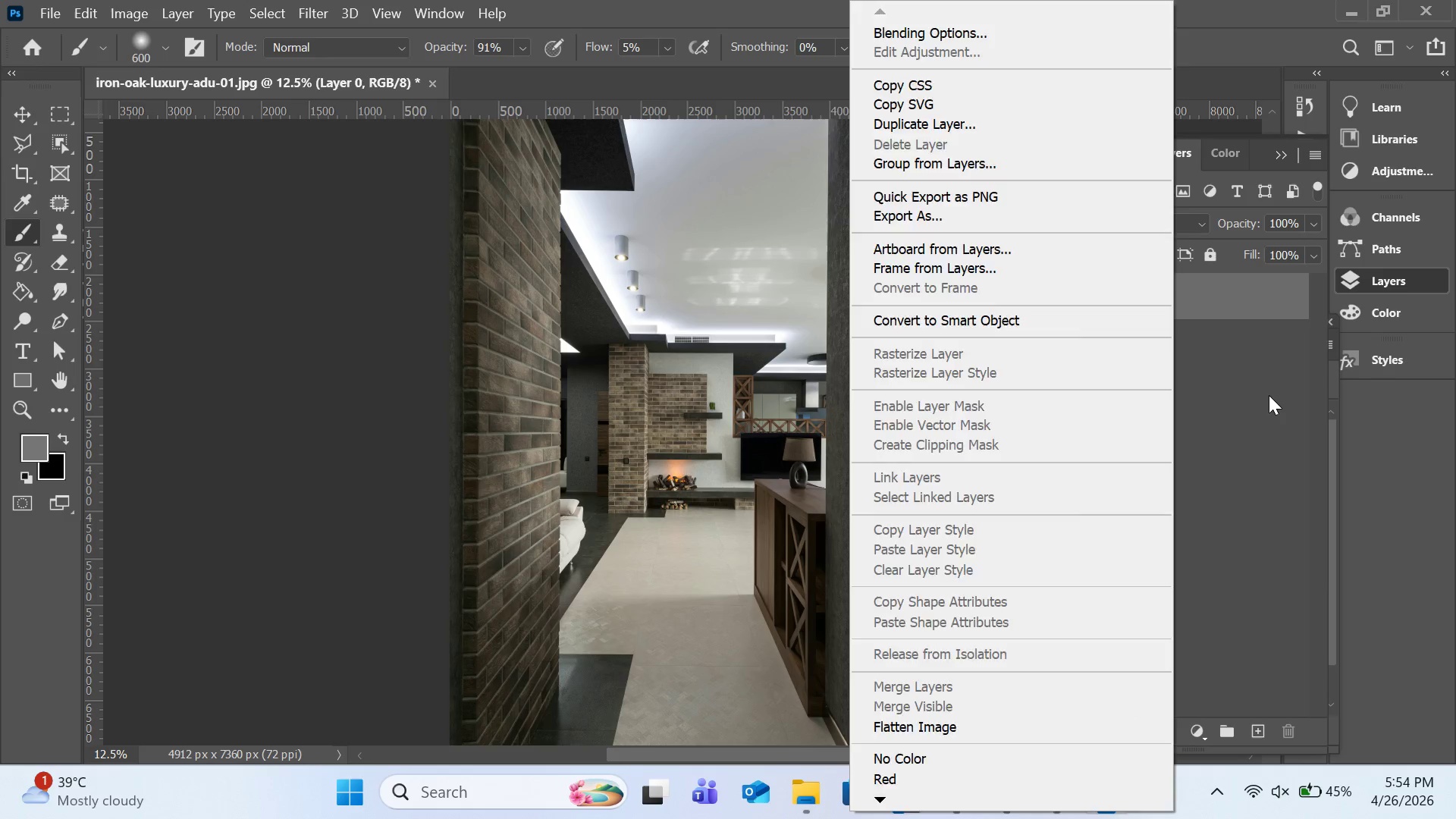 
left_click([1269, 395])
 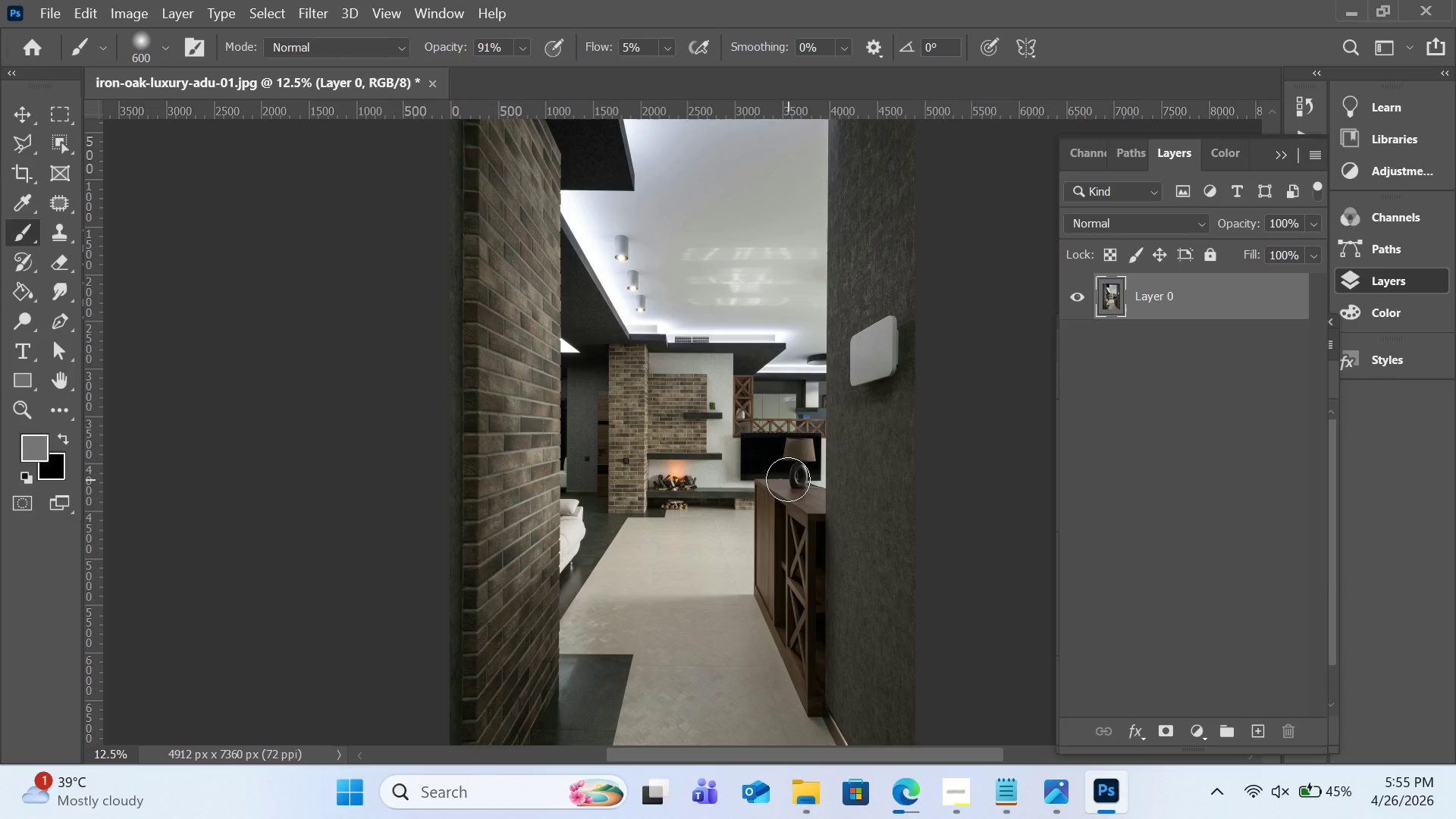 
wait(68.39)
 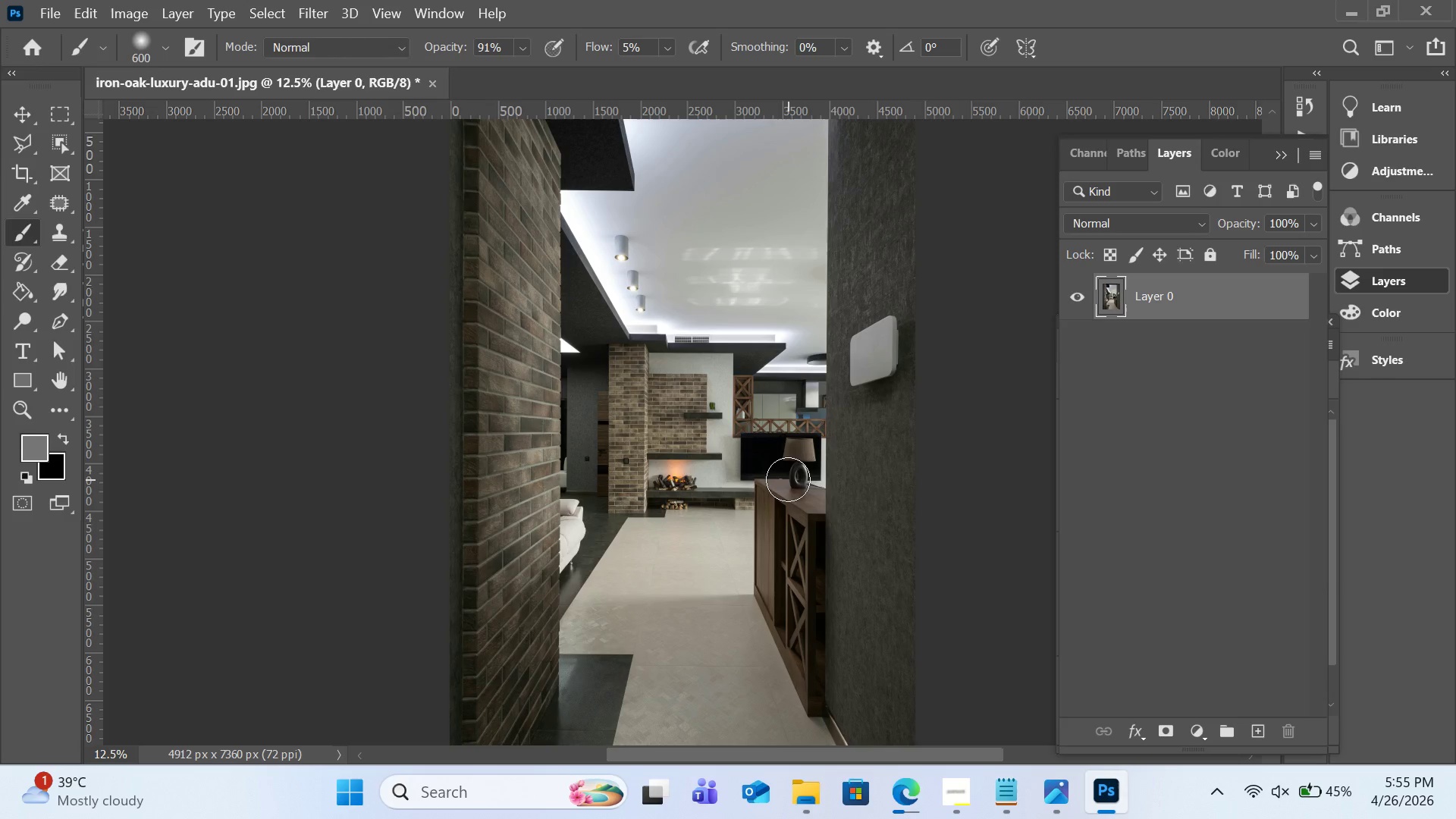 
double_click([467, 284])
 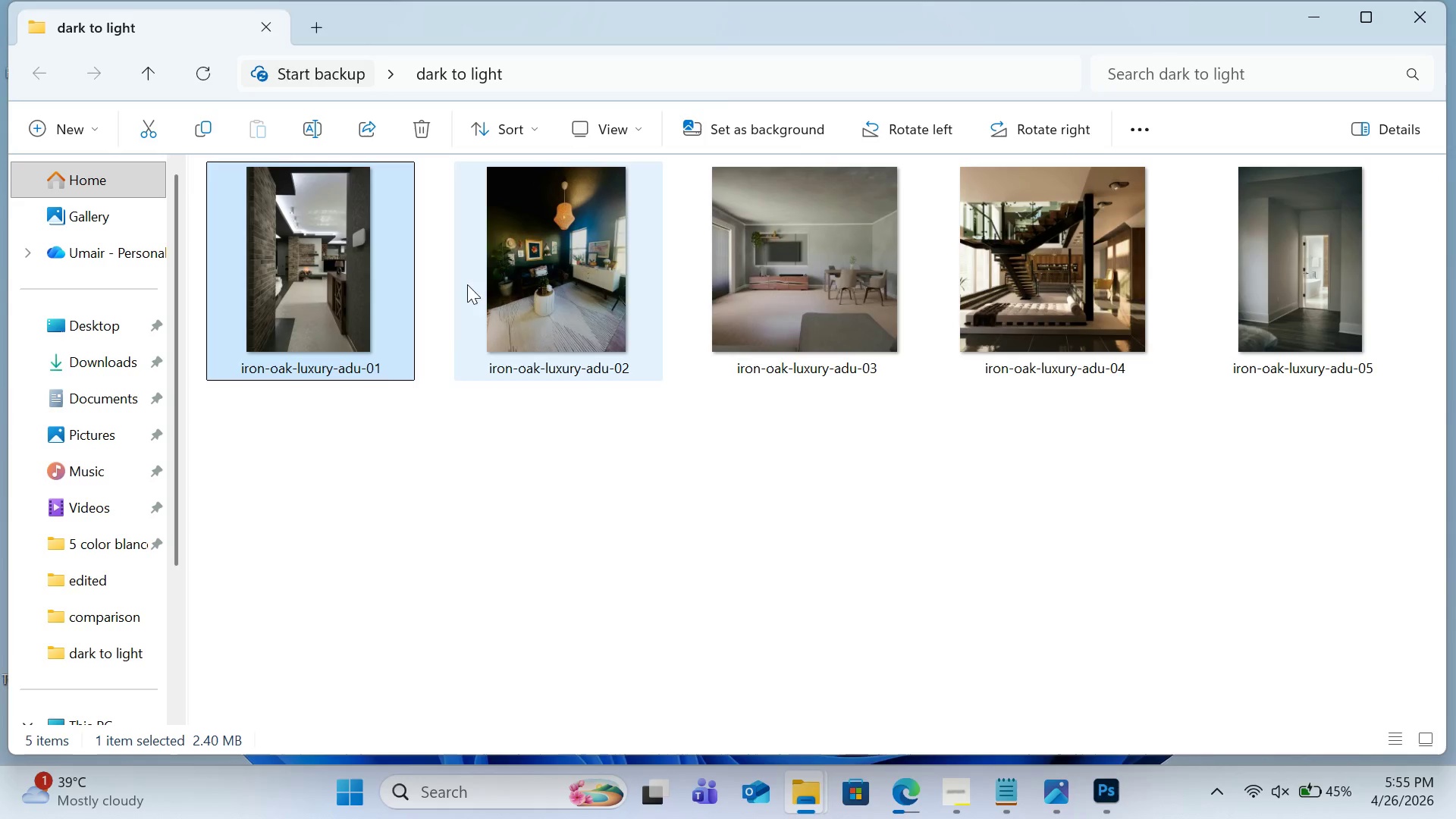 
mouse_move([385, 369])
 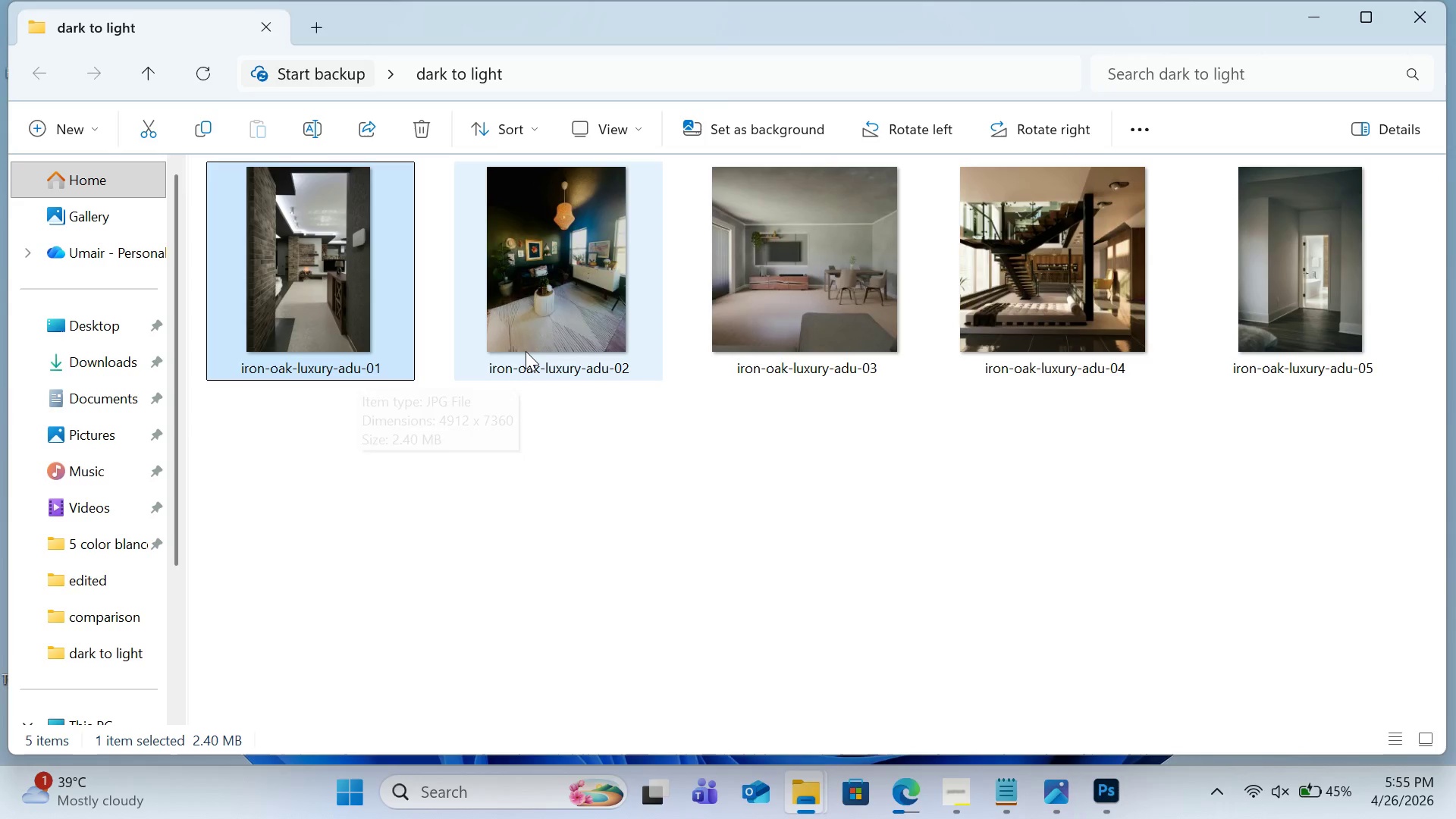 
mouse_move([538, 351])
 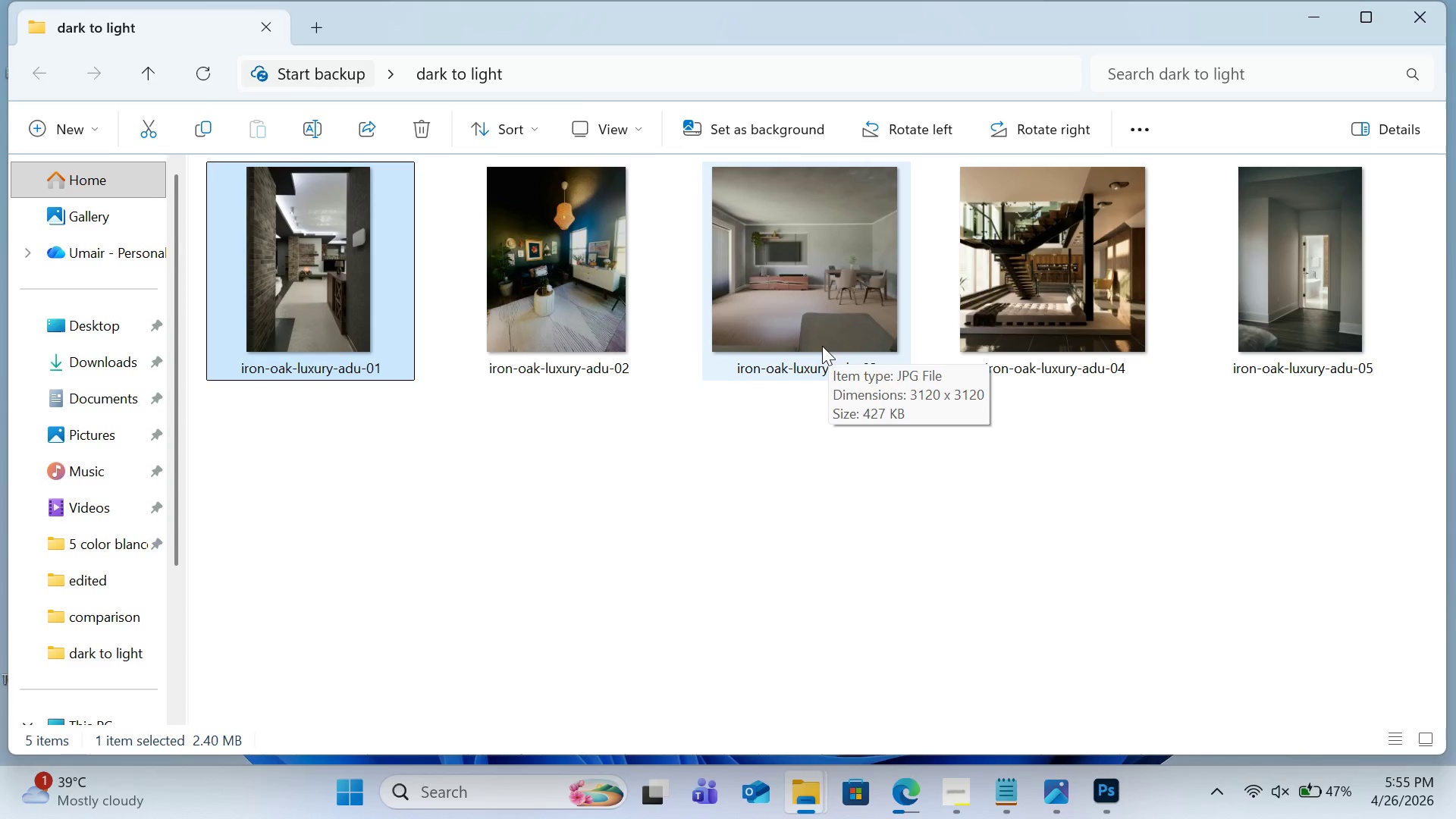 
wait(23.82)
 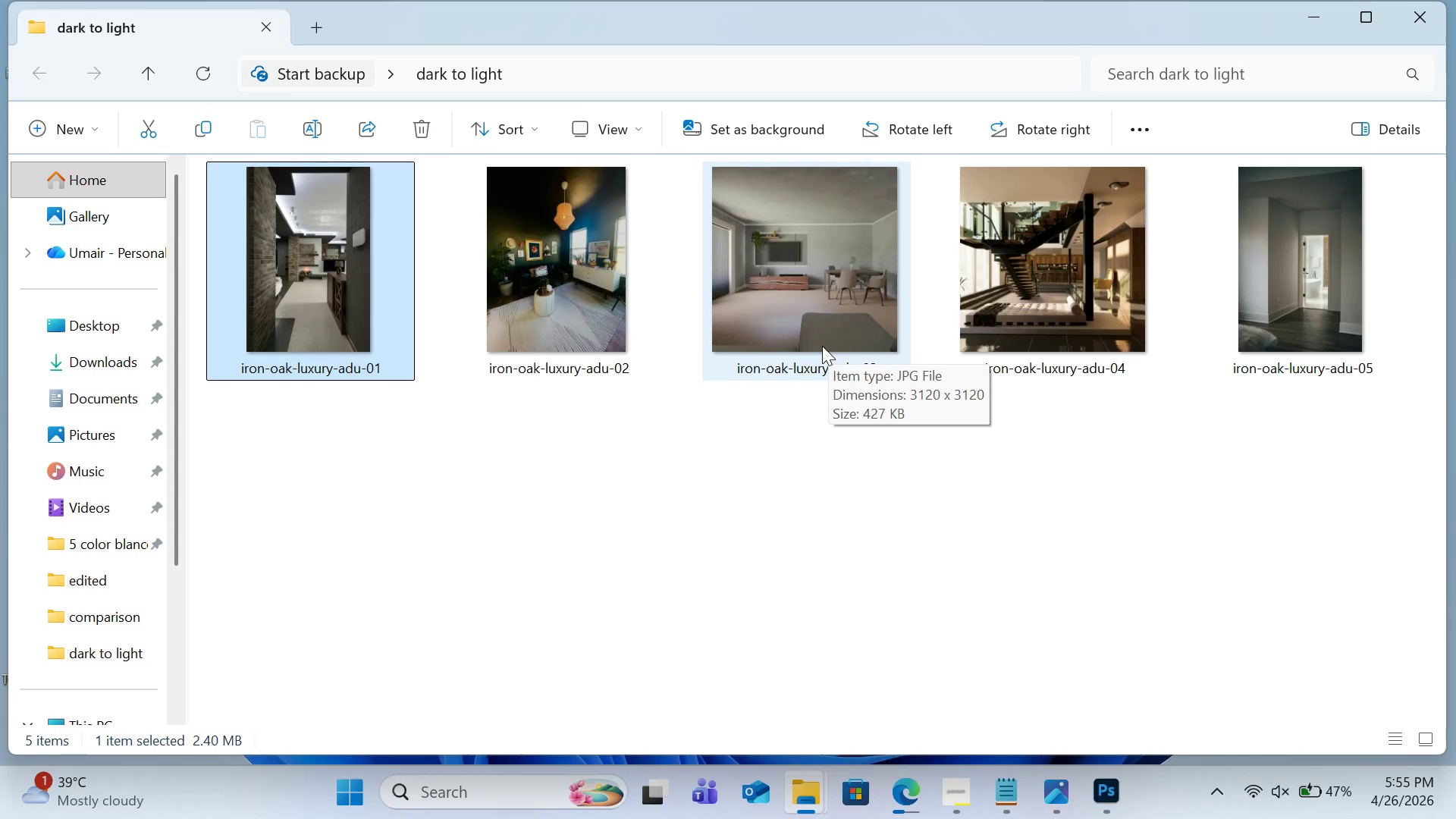 
left_click([1097, 783])
 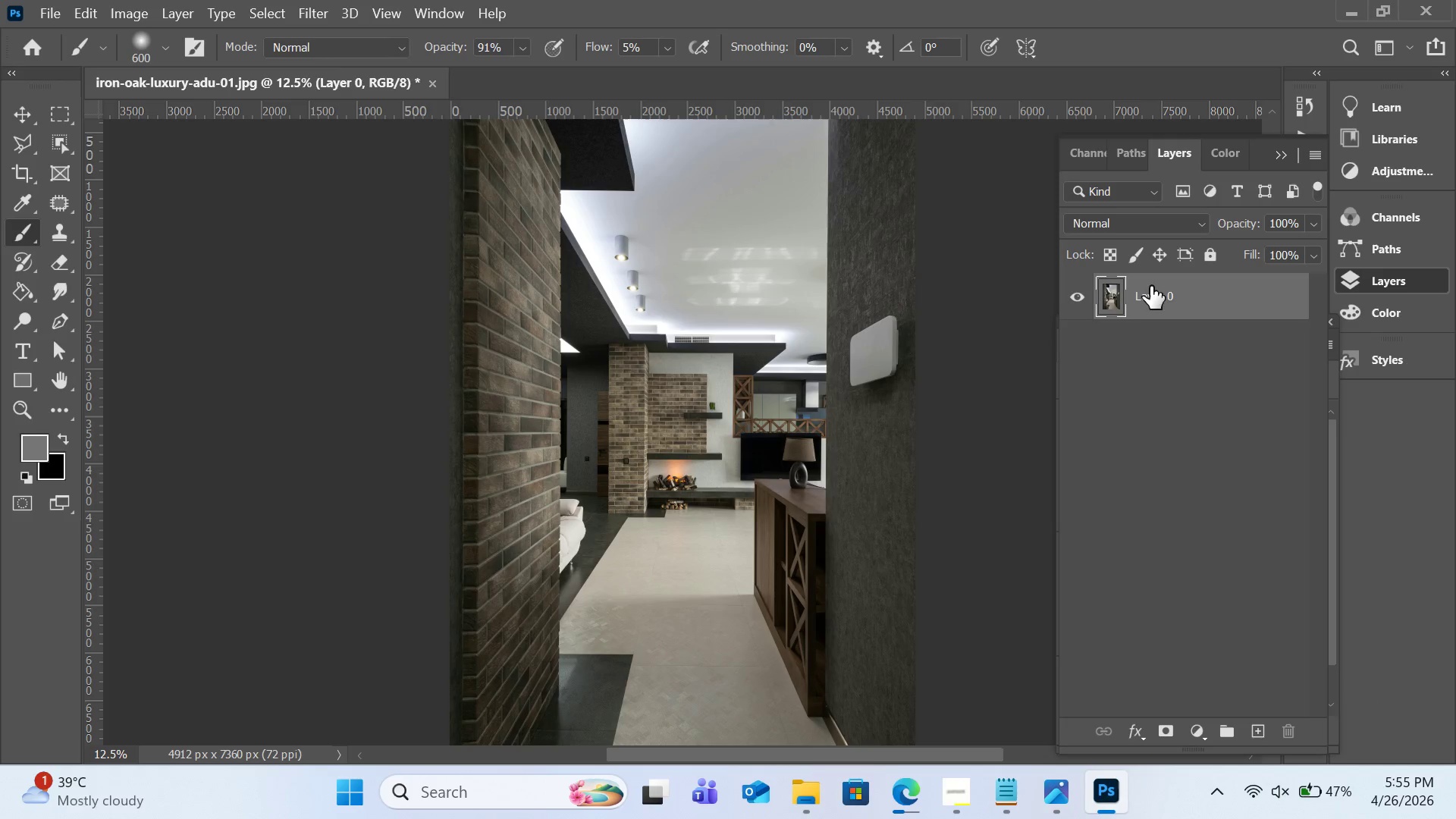 
right_click([1169, 285])
 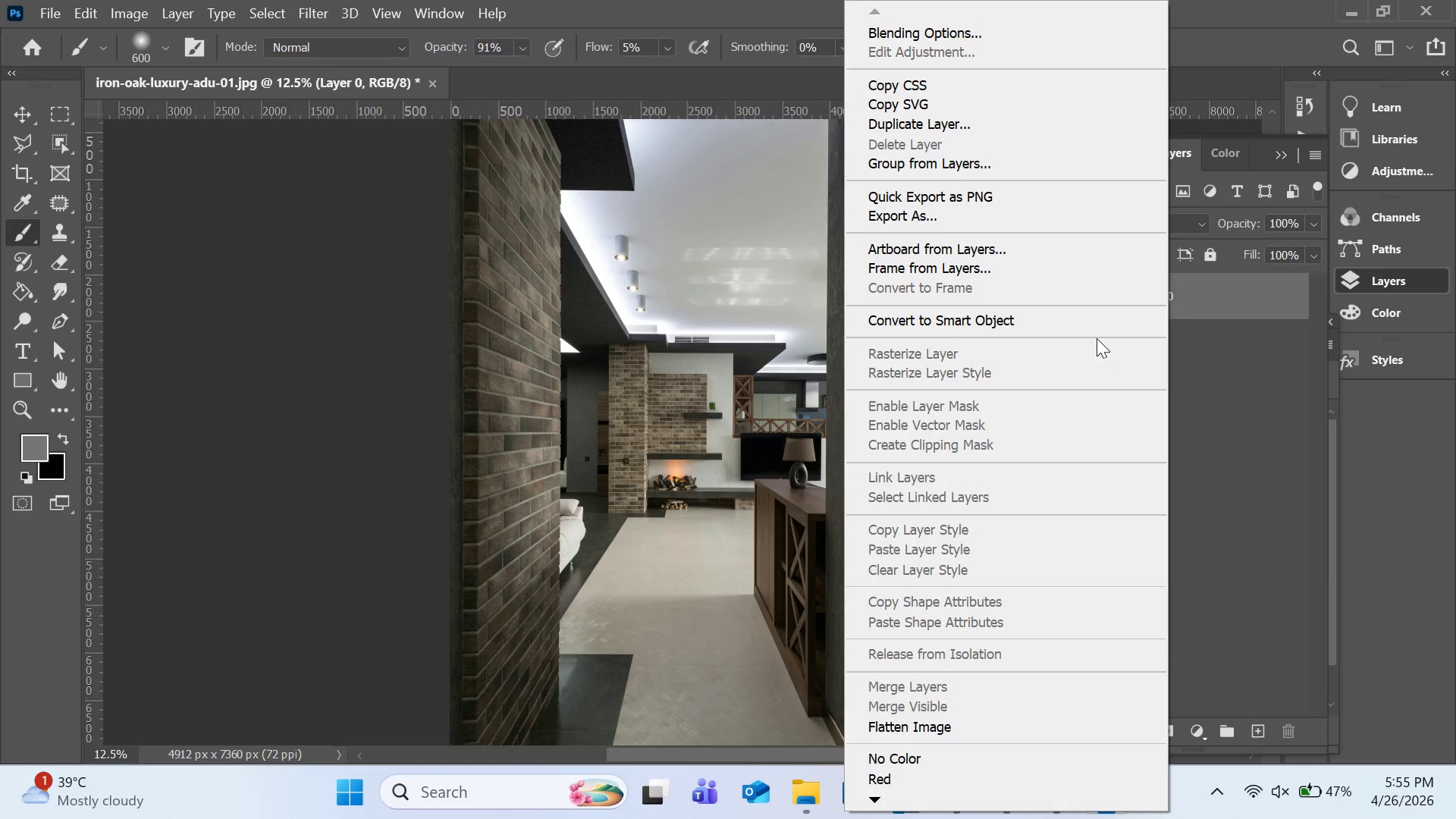 
left_click([1094, 325])
 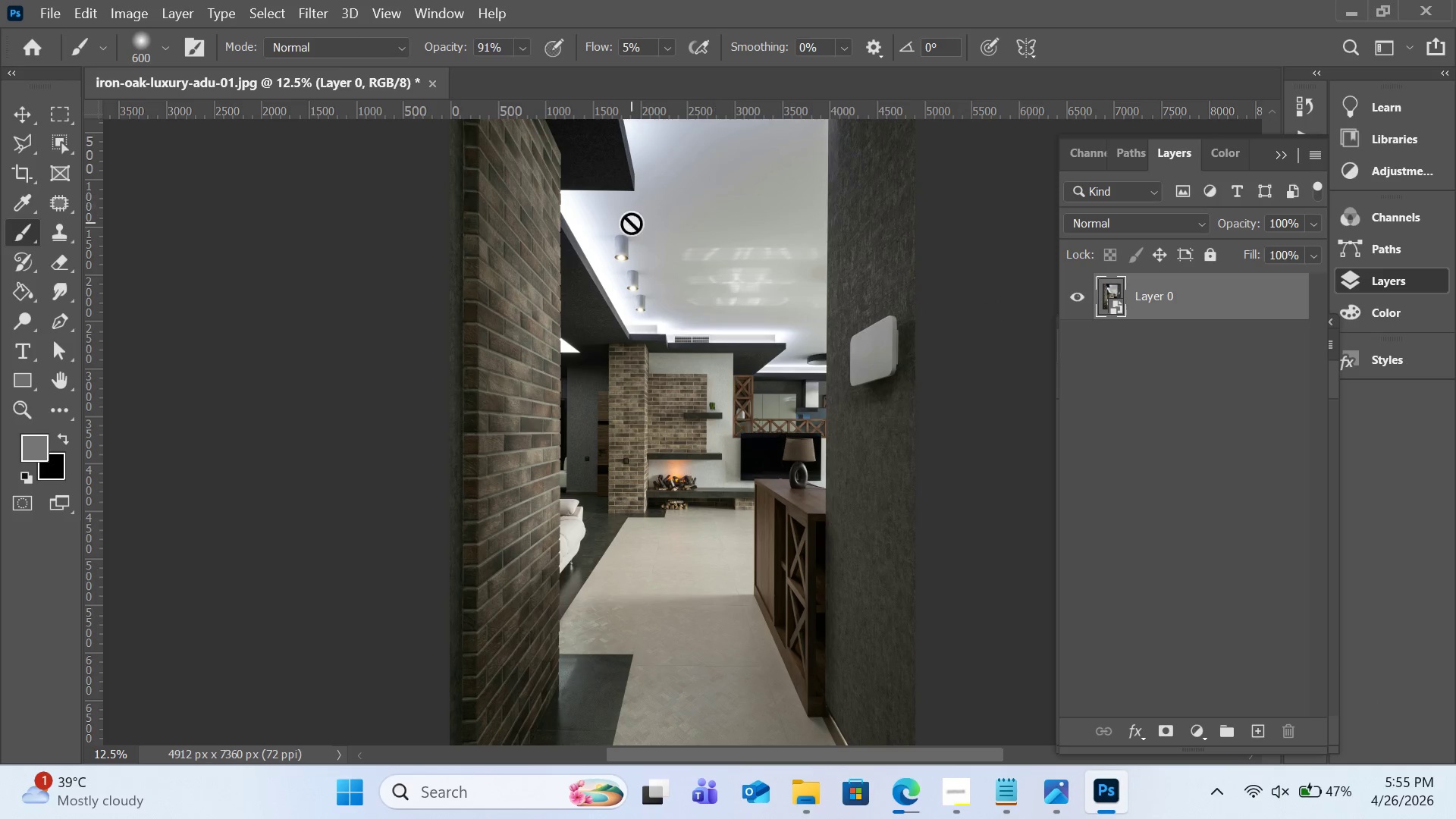 
left_click([321, 10])
 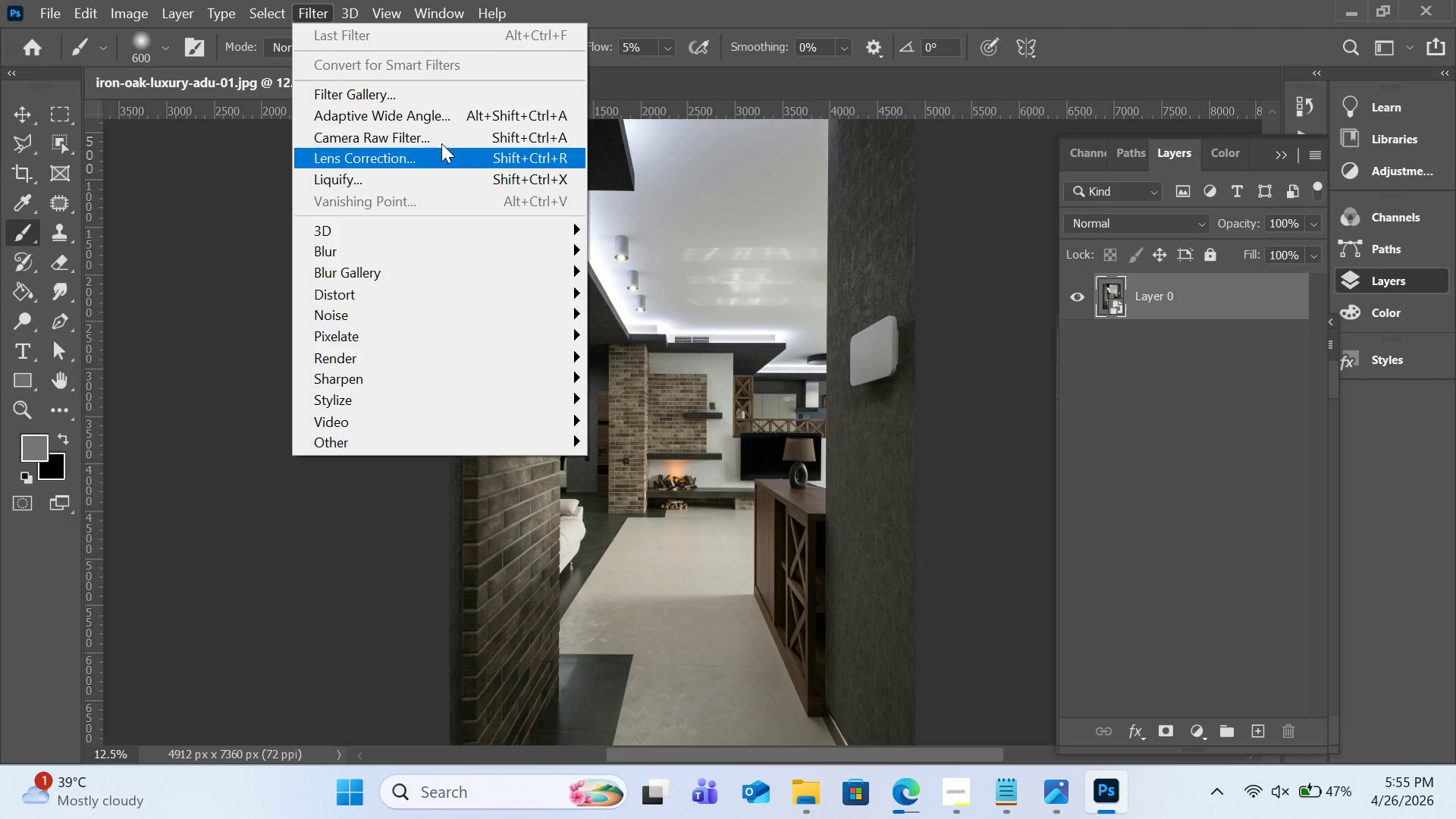 
left_click([441, 141])
 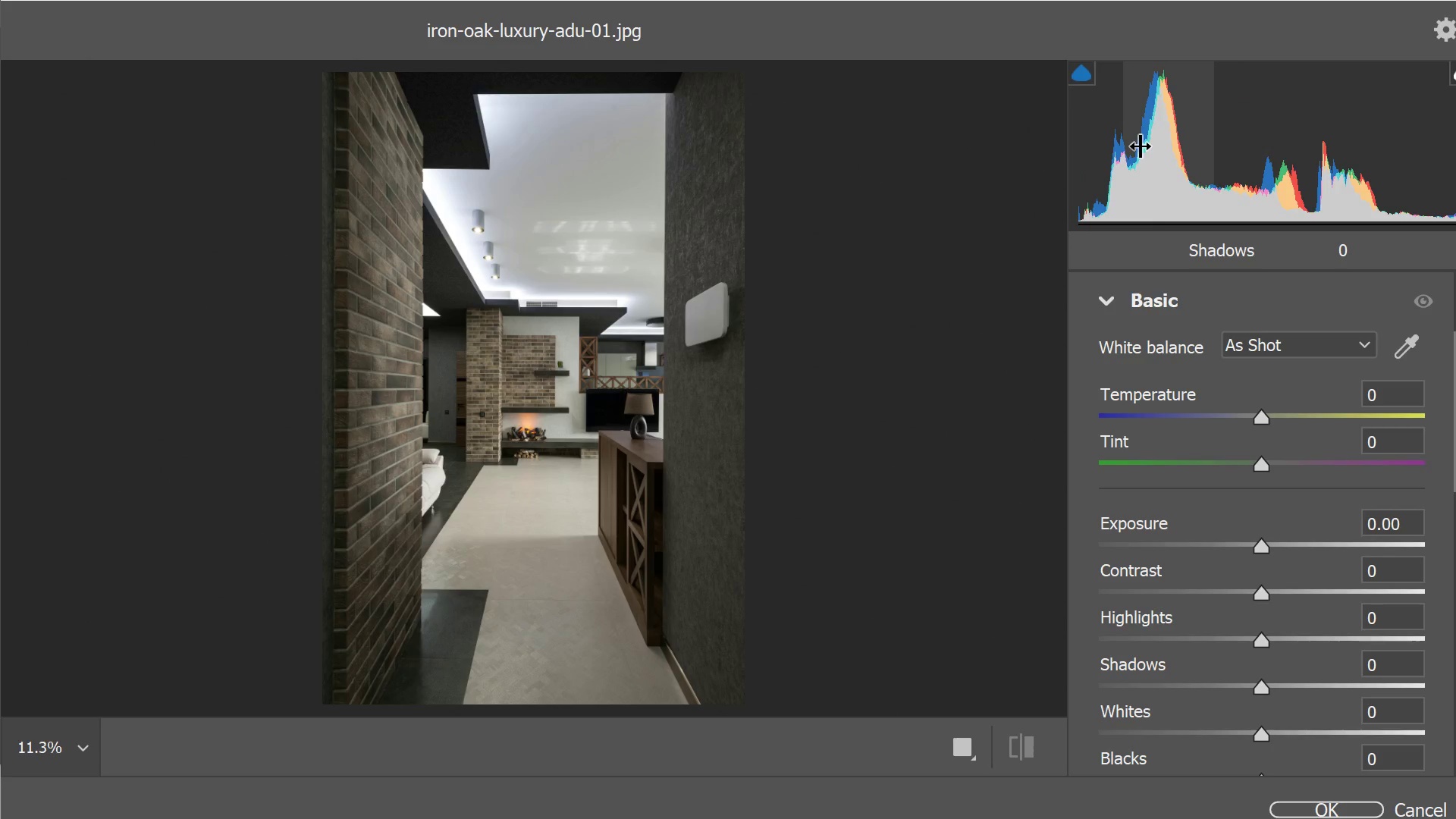 
wait(14.3)
 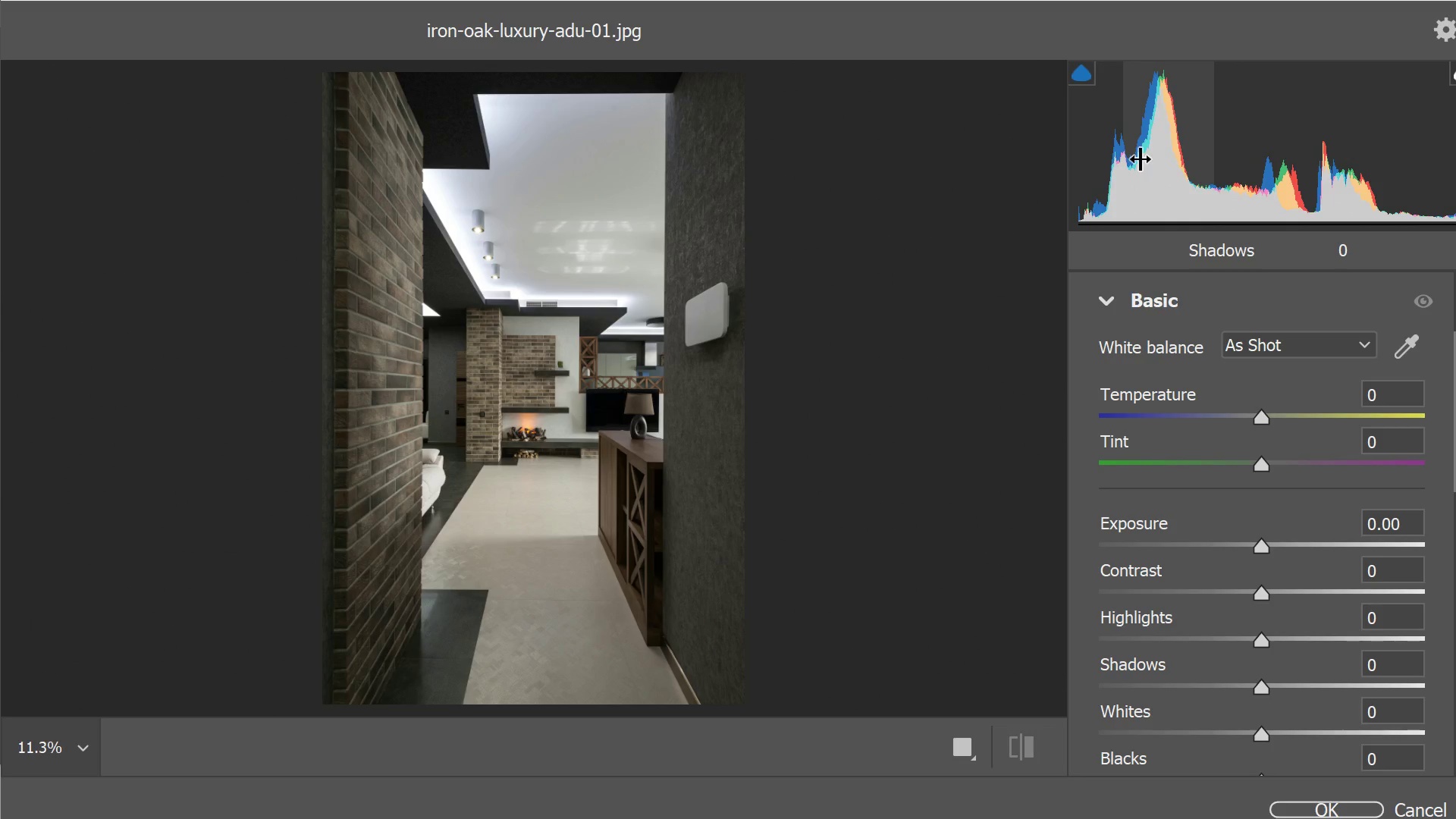 
key(Control+Minus)
 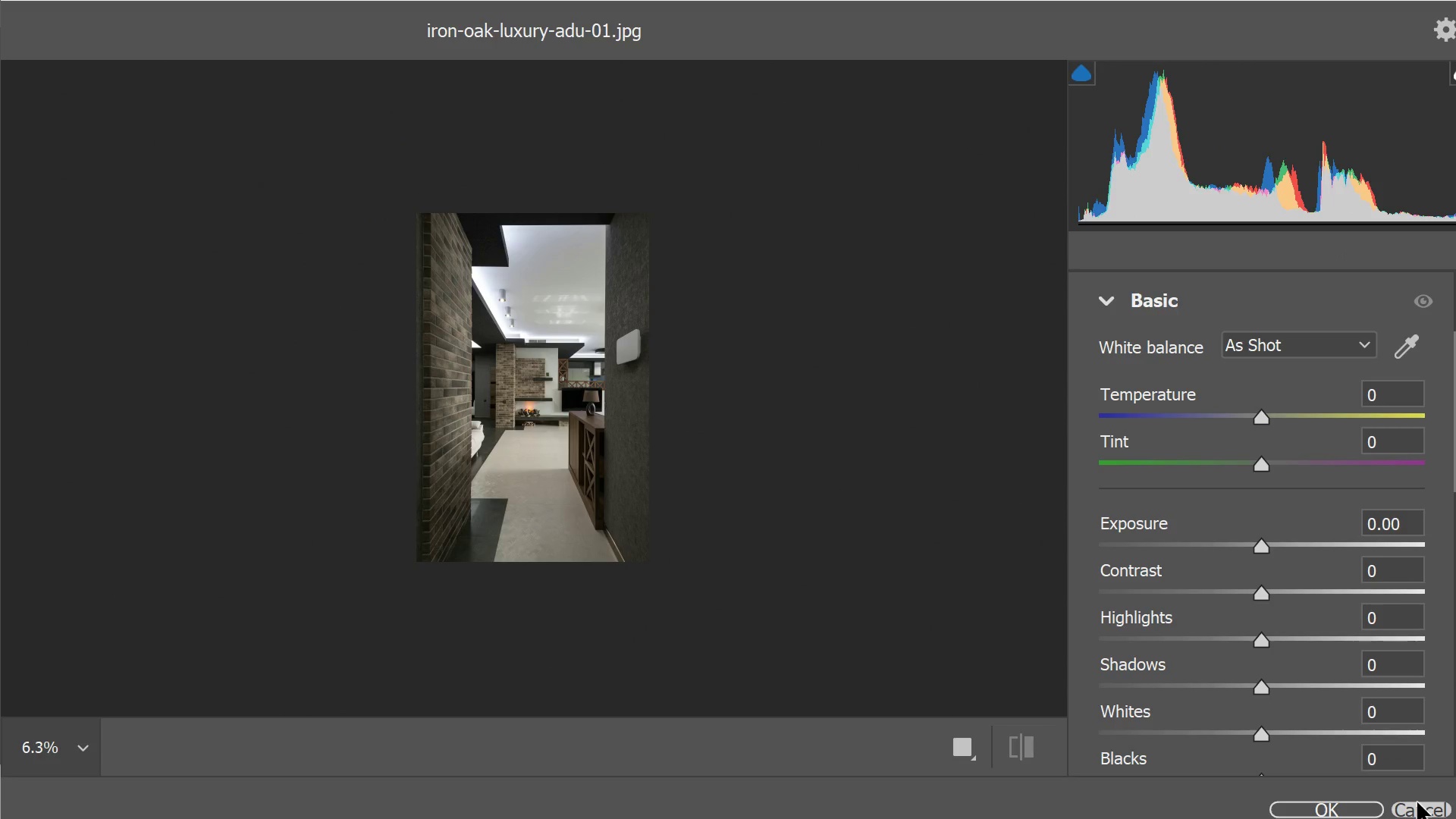 
key(Control+Equal)
 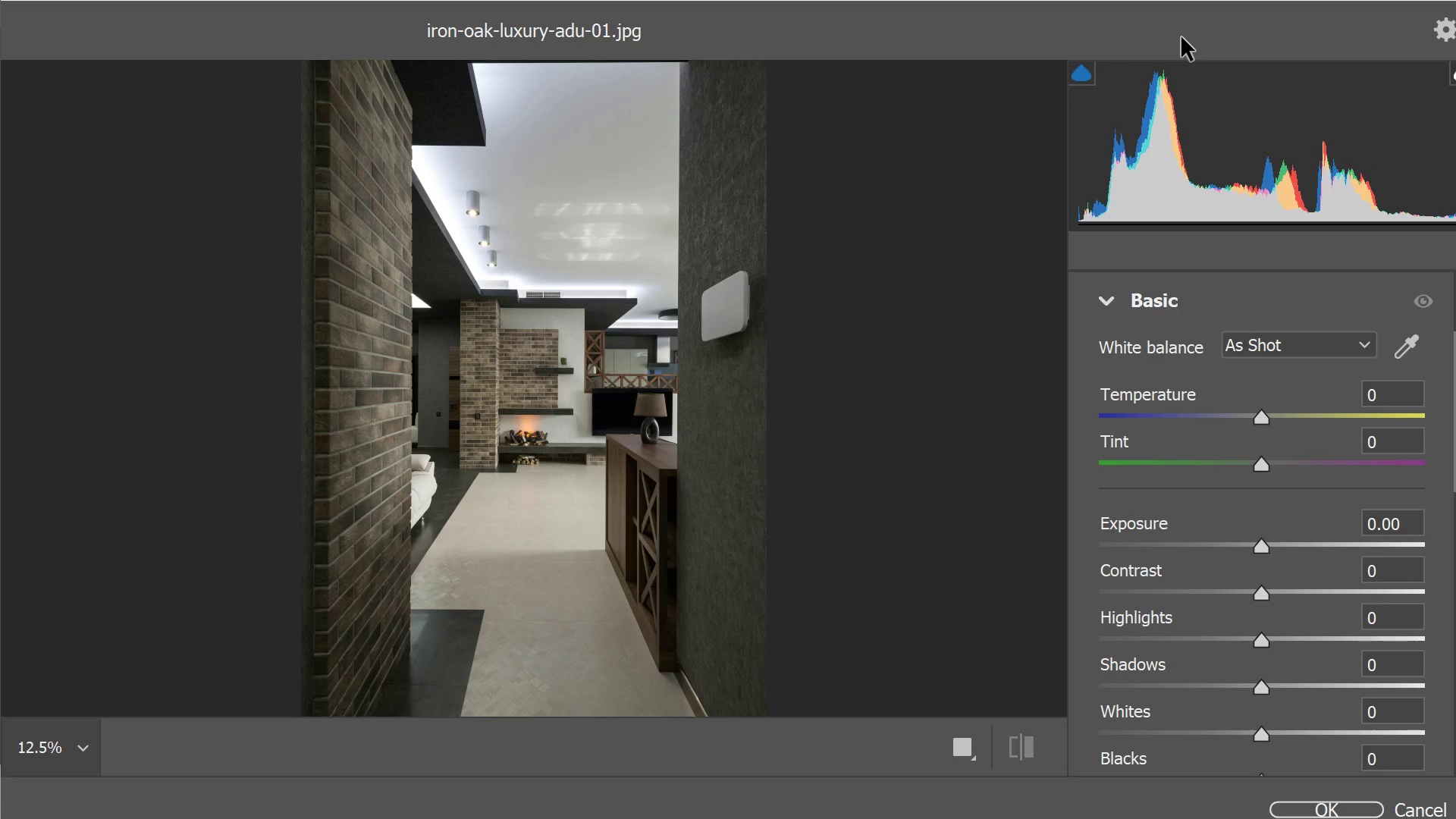 
wait(17.25)
 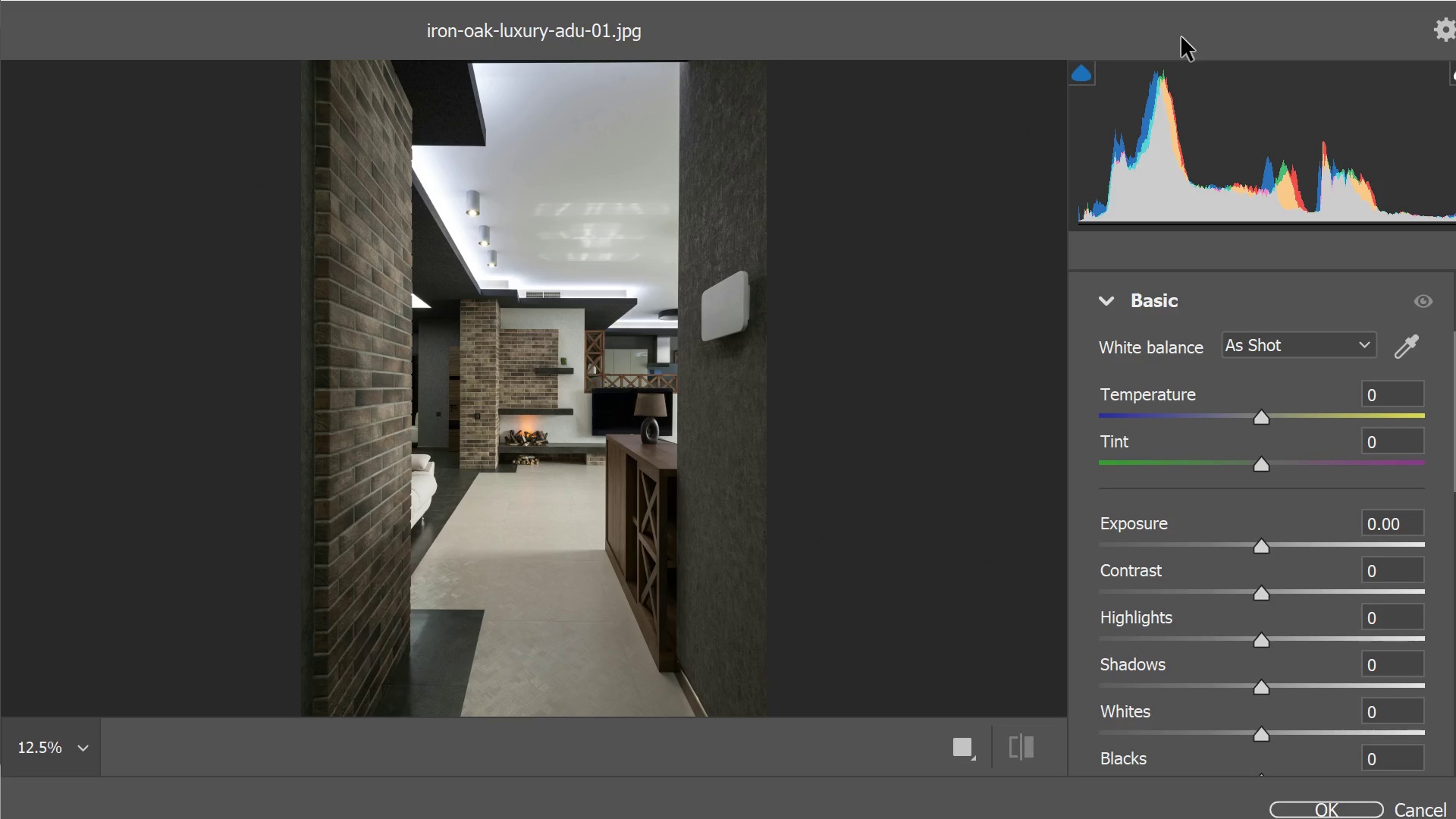 
left_click_drag(start_coordinate=[1264, 548], to_coordinate=[1284, 551])
 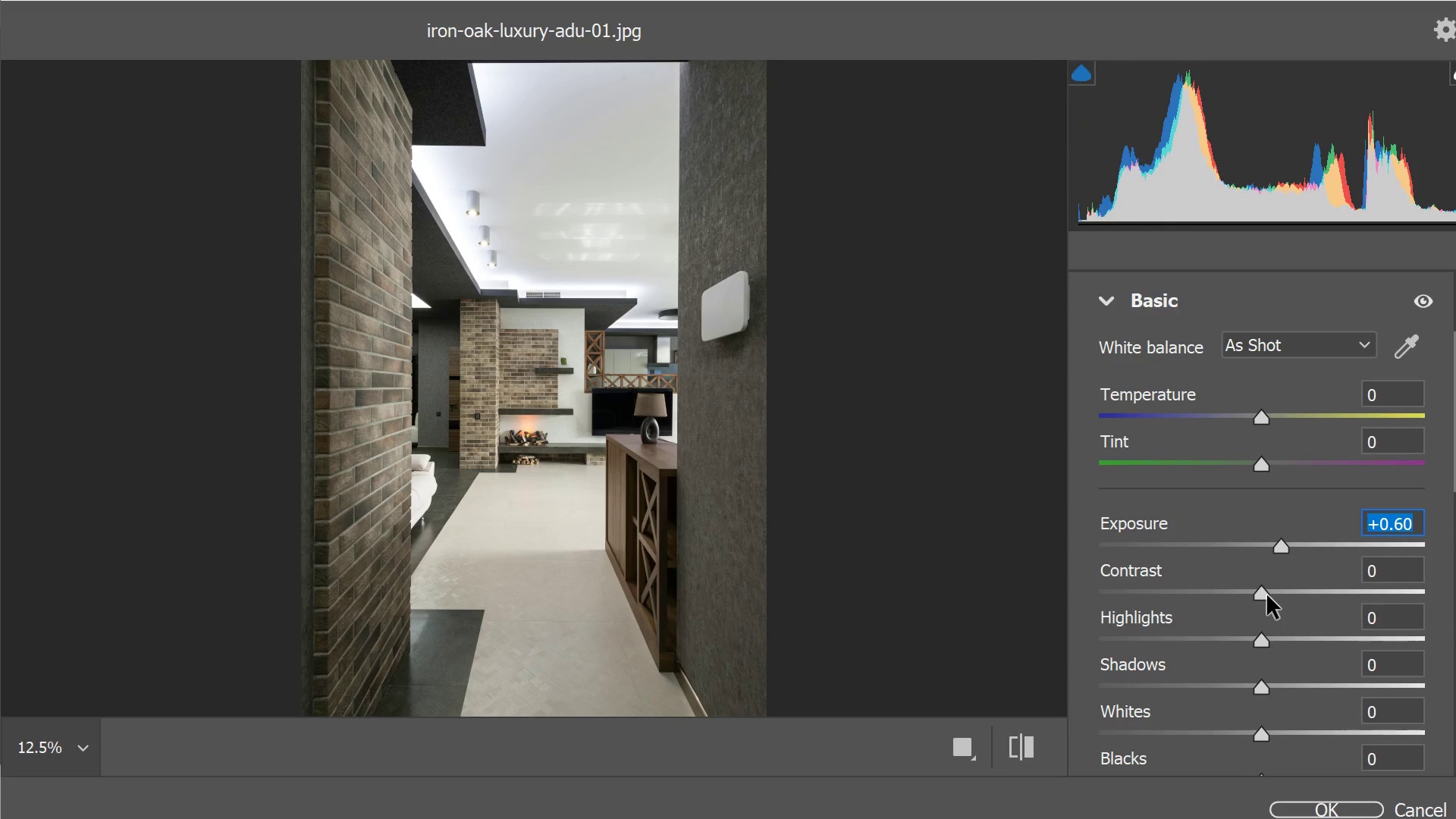 
left_click([1260, 595])
 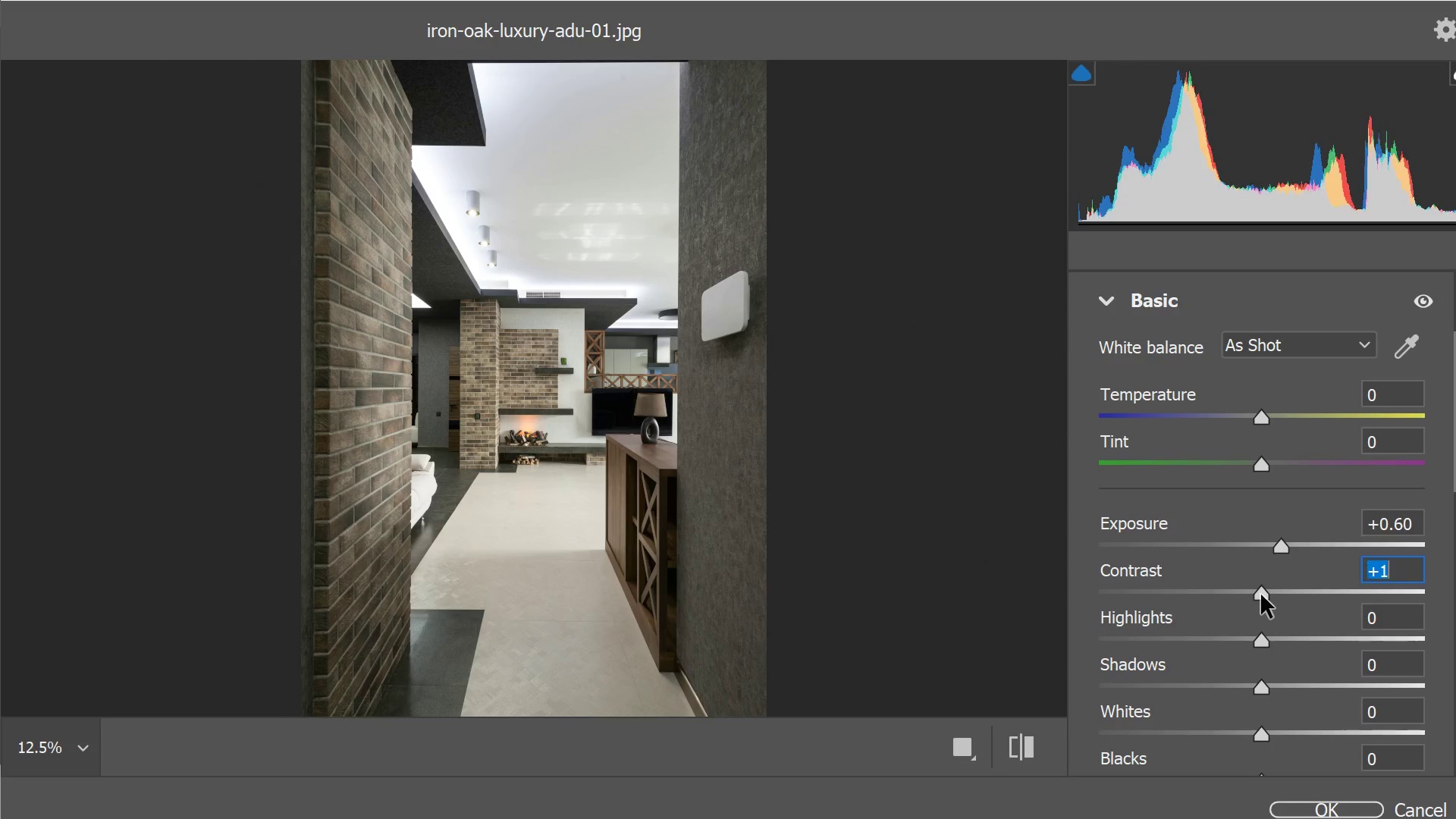 
left_click_drag(start_coordinate=[1260, 595], to_coordinate=[1283, 594])
 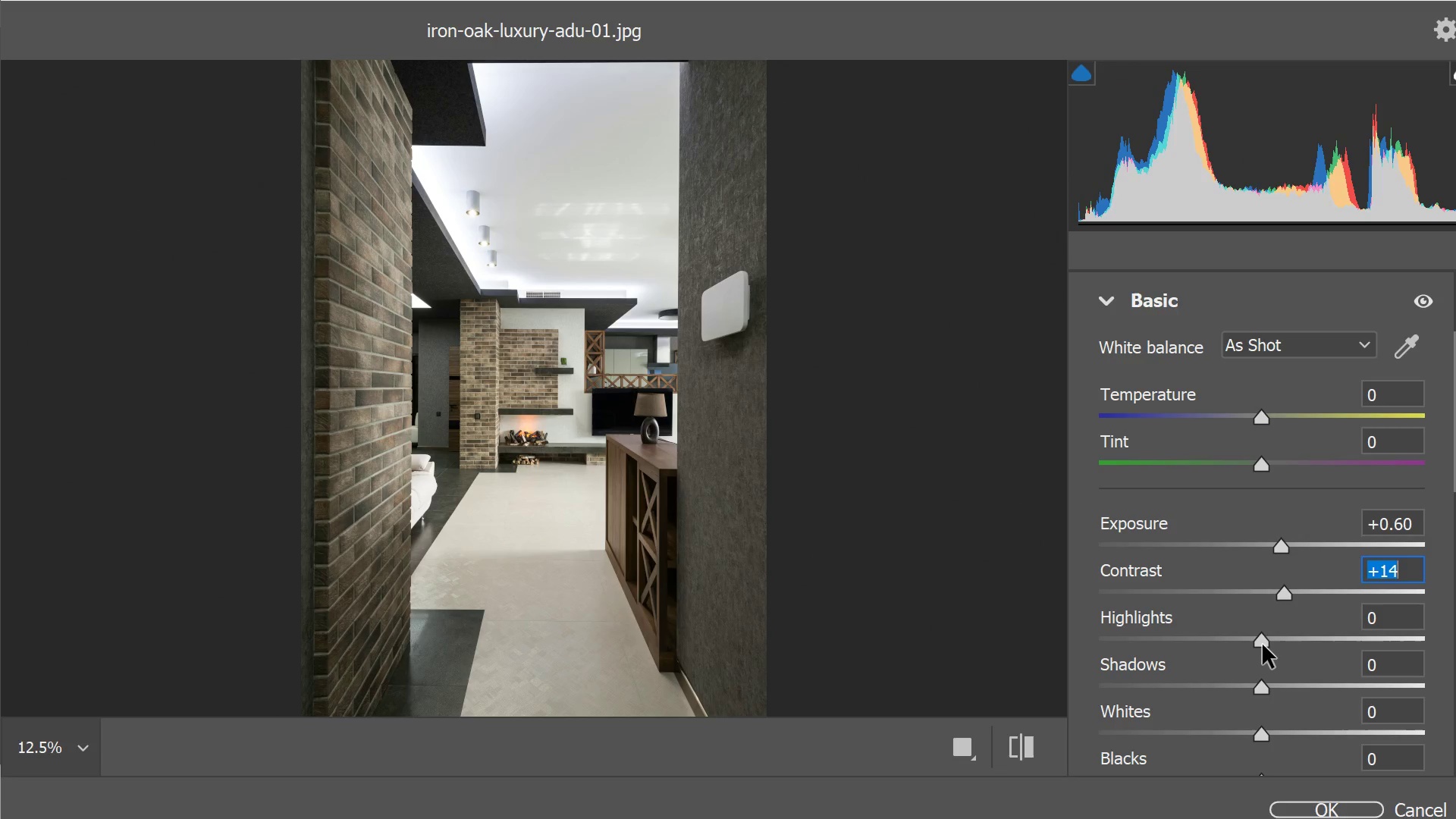 
wait(5.31)
 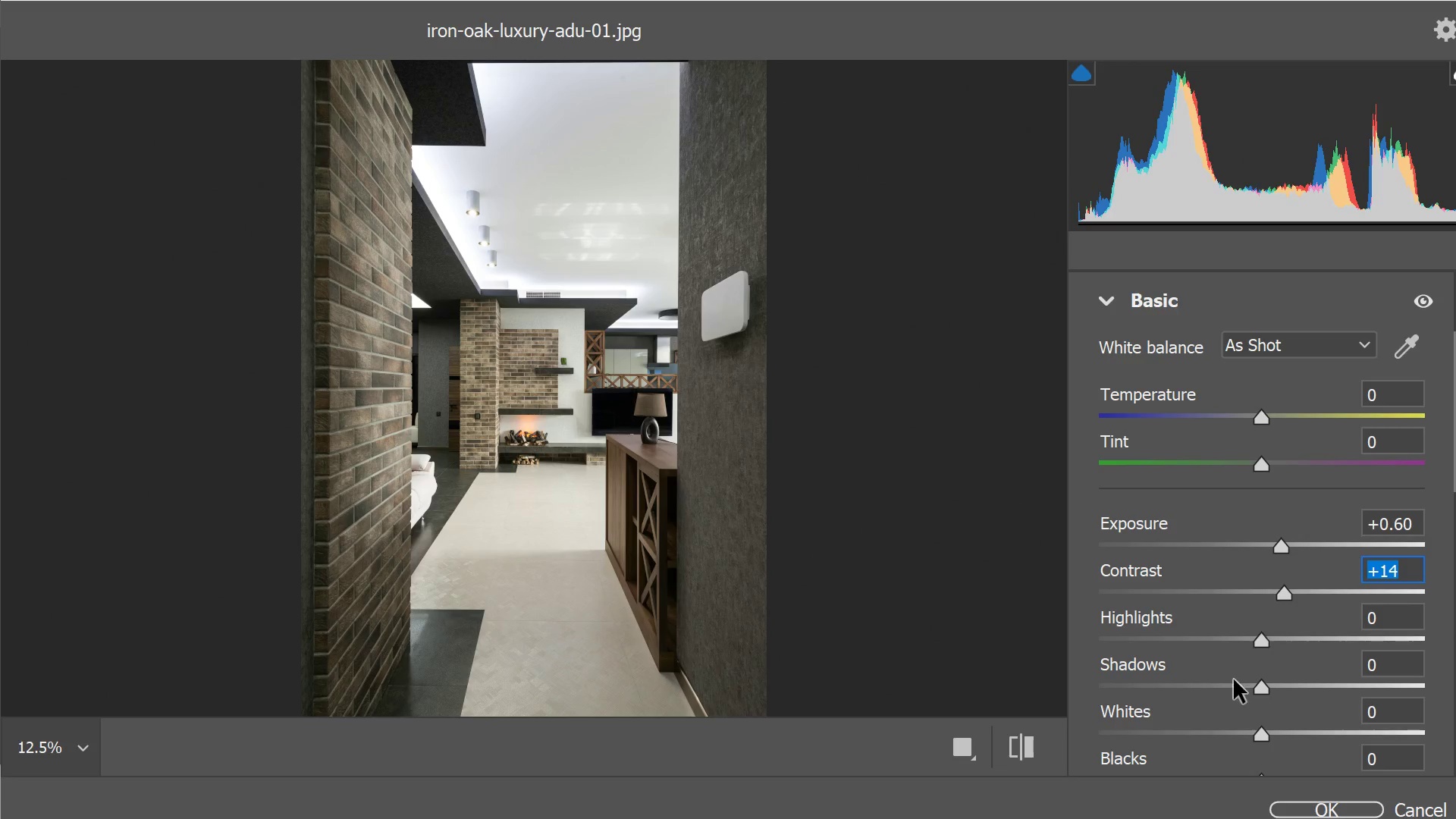 
left_click_drag(start_coordinate=[1263, 645], to_coordinate=[1186, 651])
 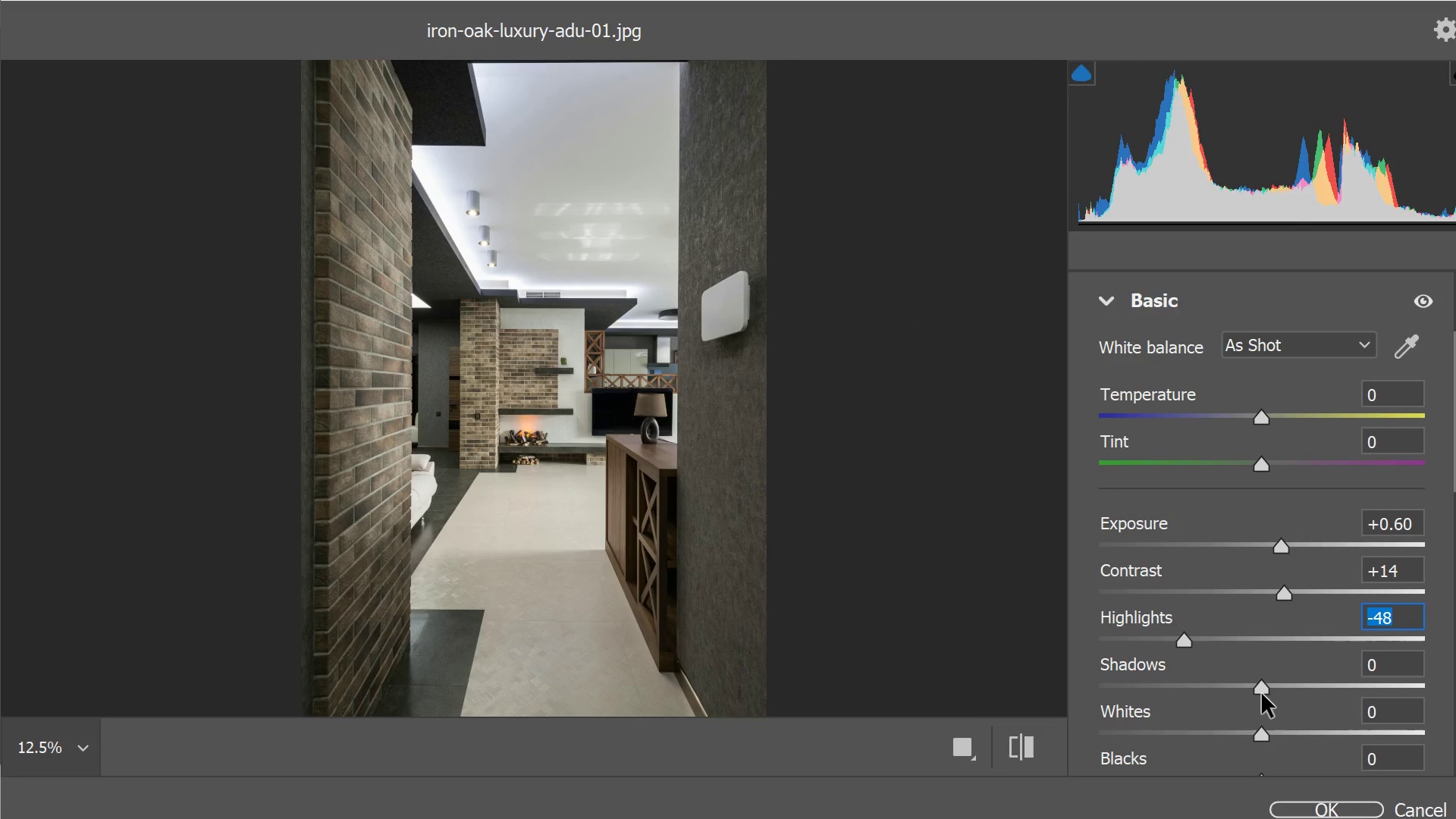 
left_click_drag(start_coordinate=[1262, 694], to_coordinate=[1282, 689])
 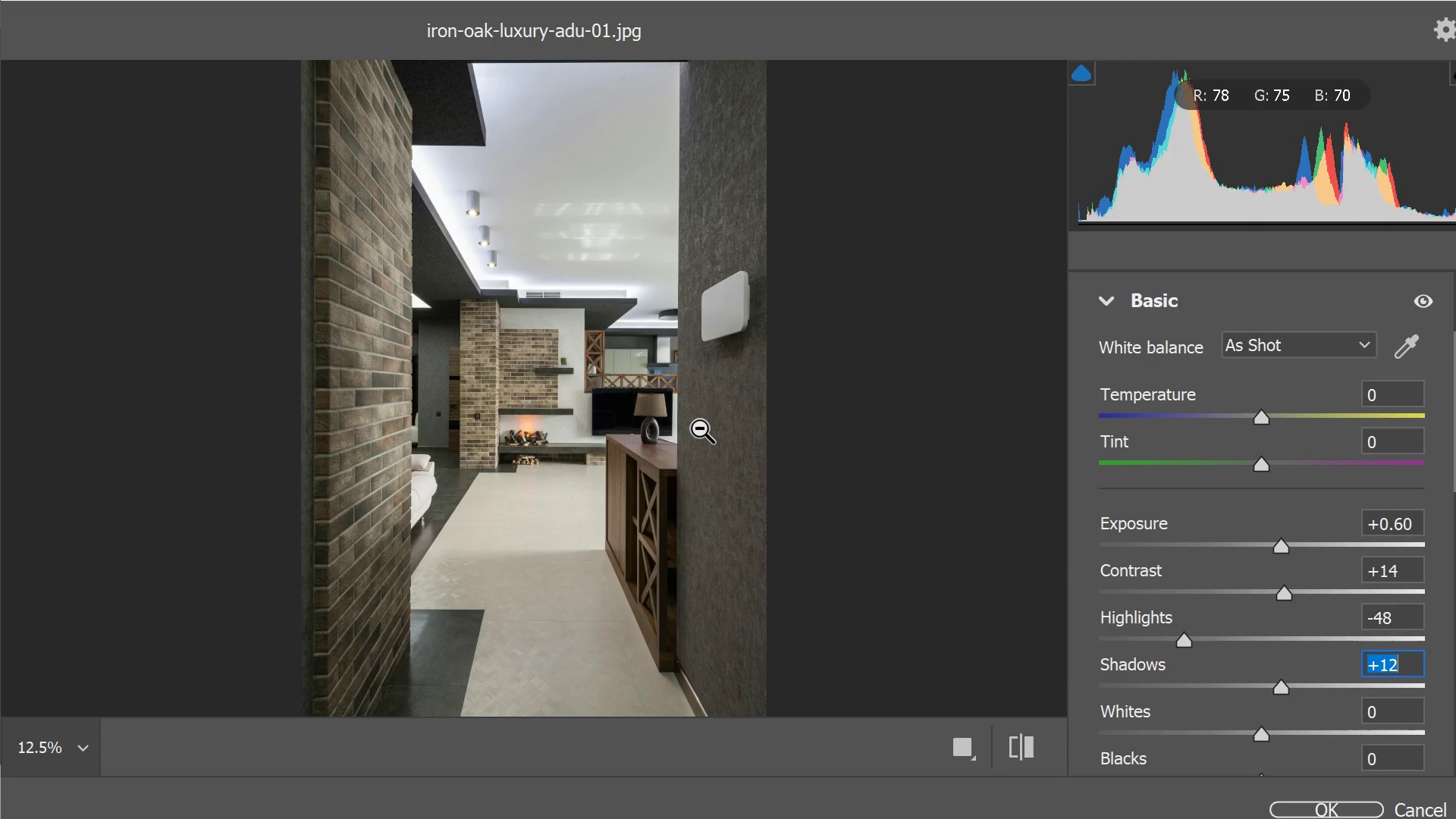 
key(Equal)
 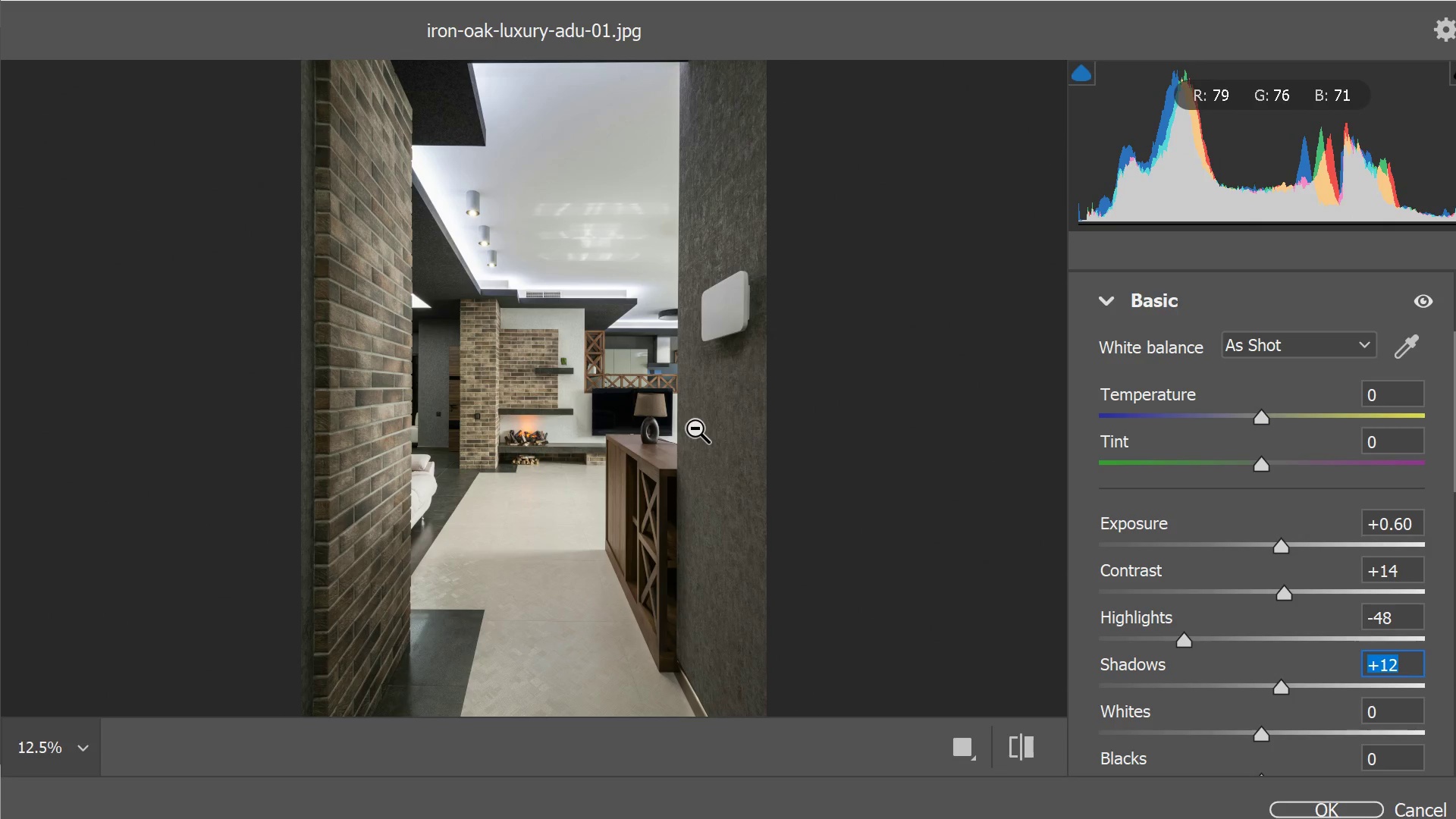 
key(Equal)
 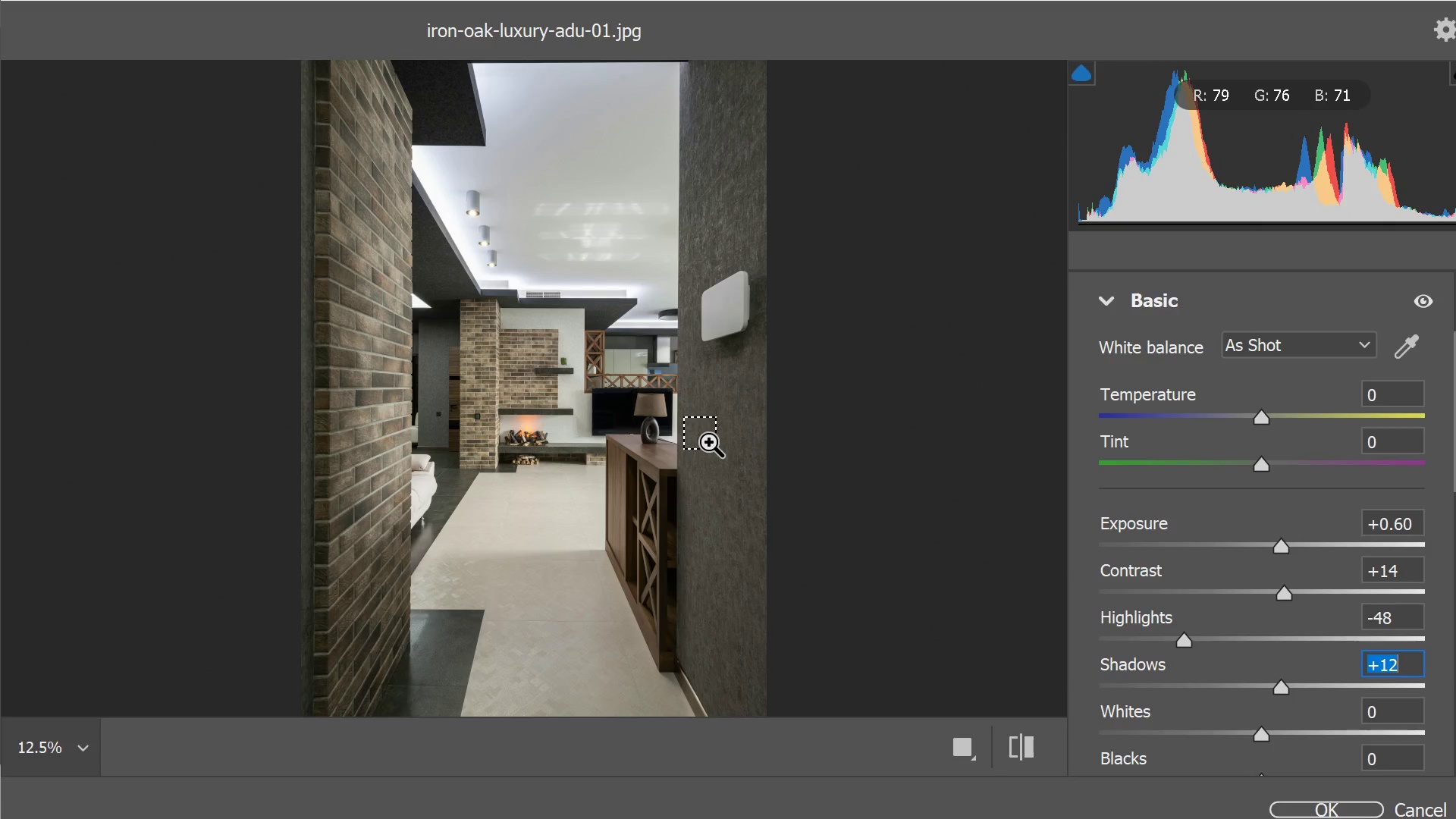 
key(Control+Equal)
 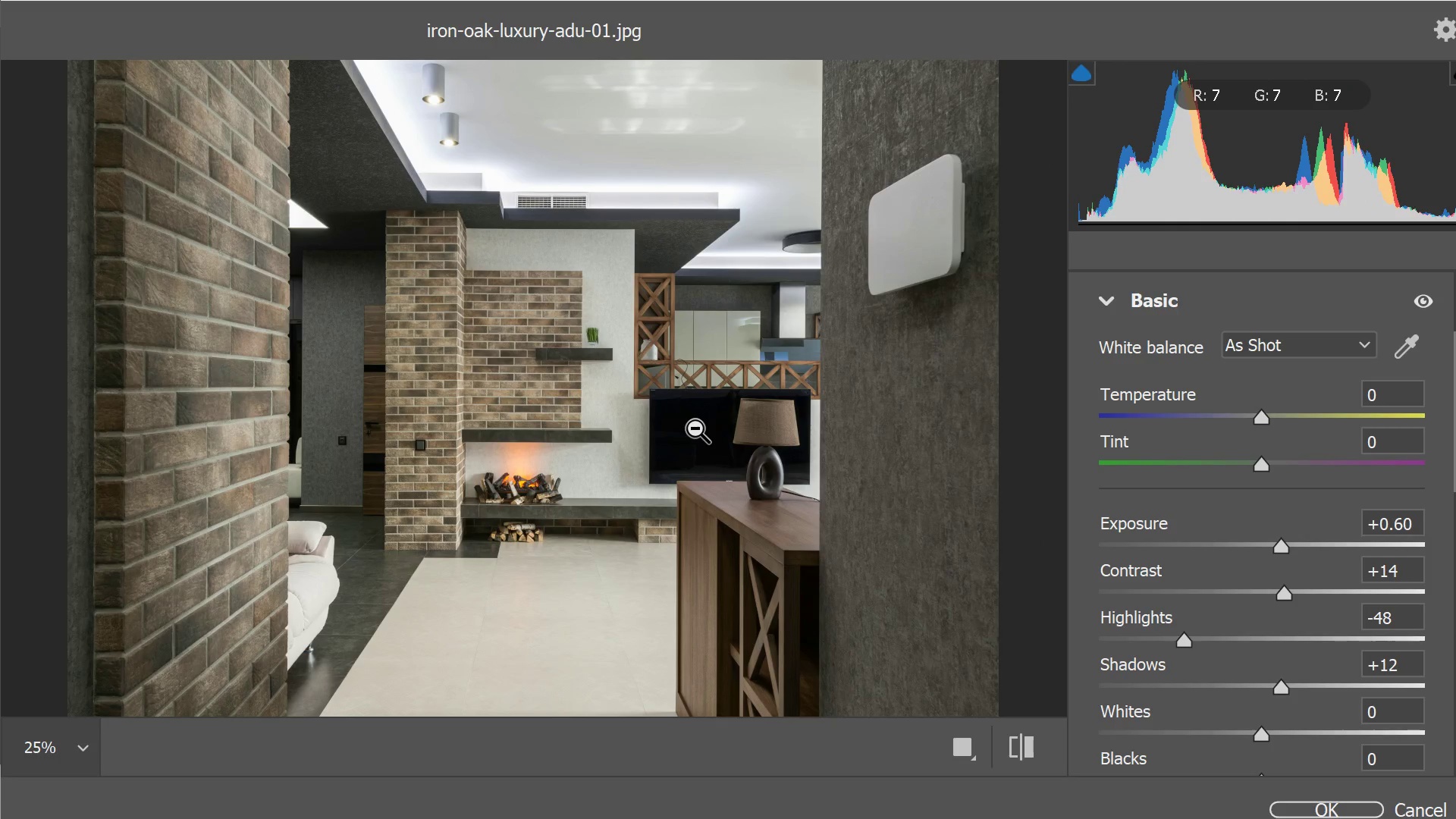 
hold_key(key=ControlRight, duration=0.45)
 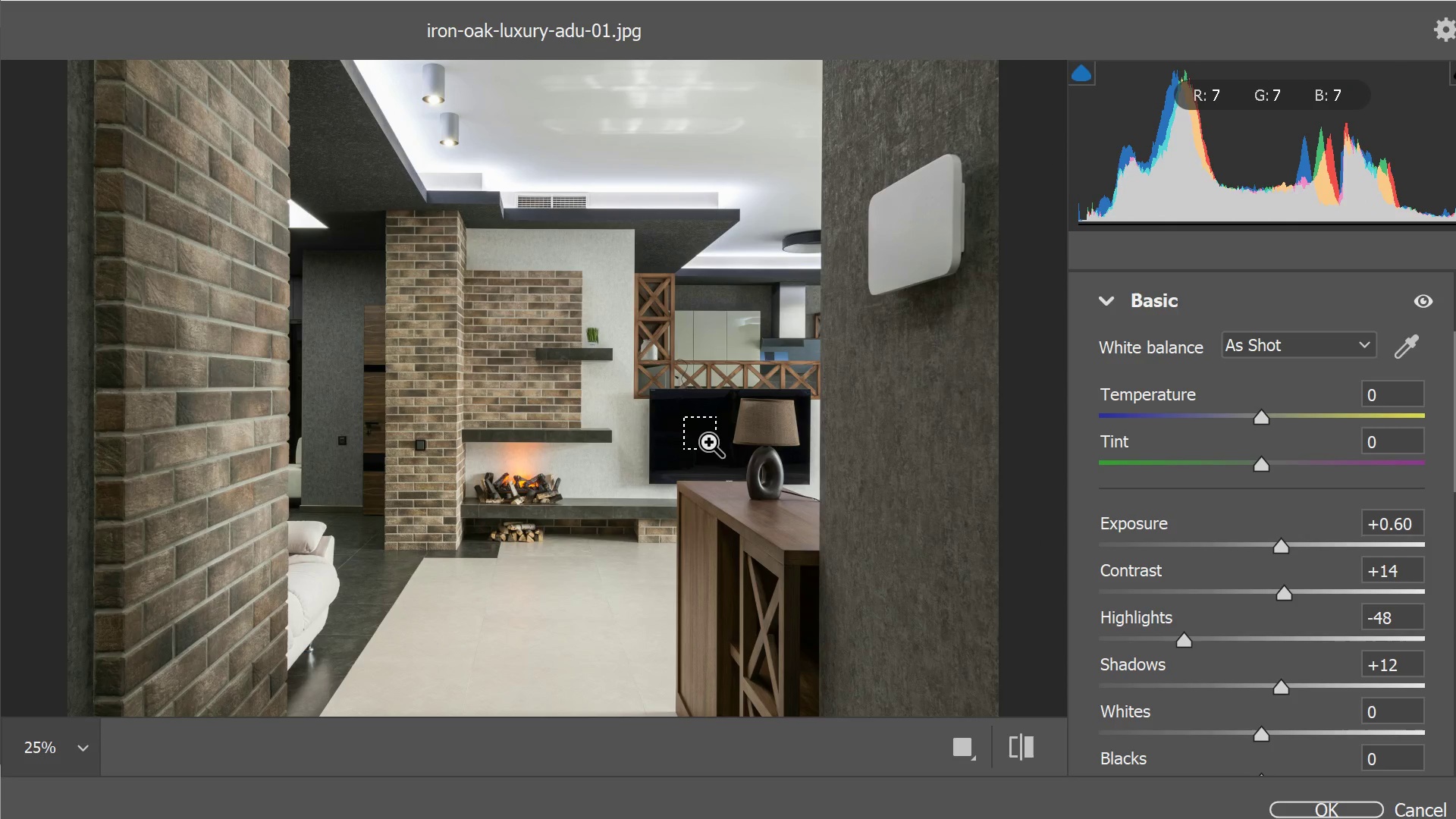 
key(Control+Equal)
 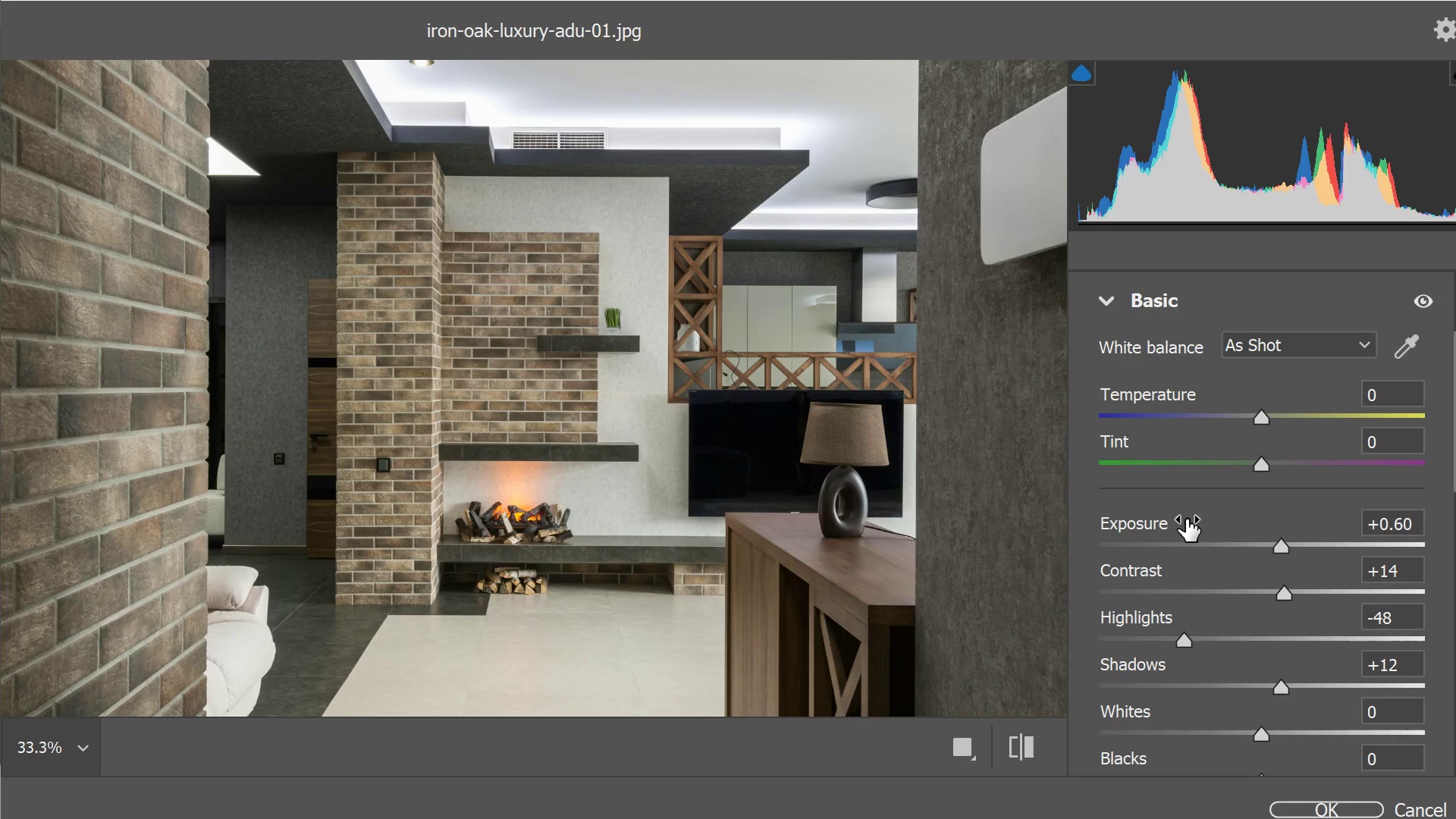 
wait(5.34)
 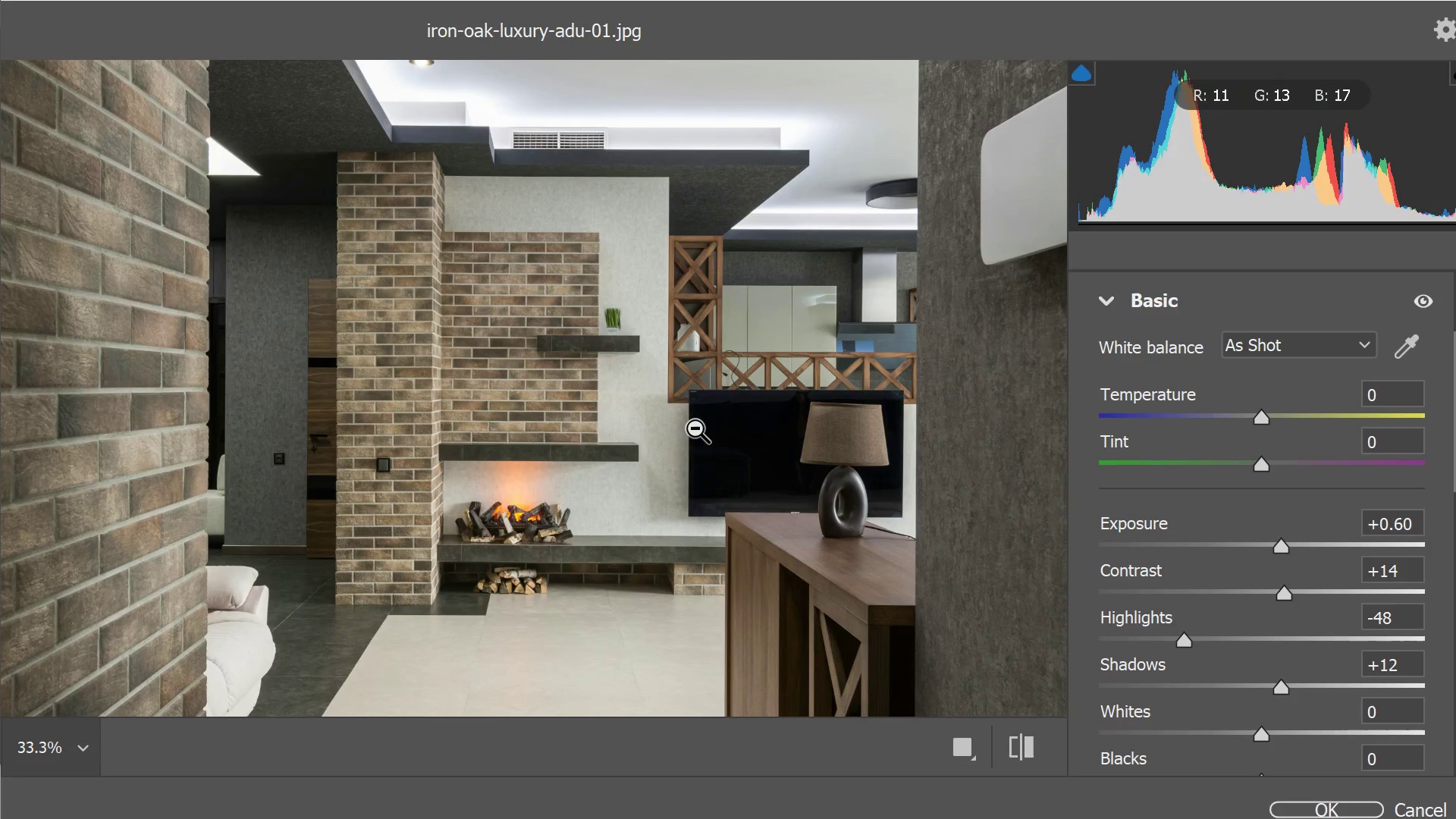 
key(Control+Minus)
 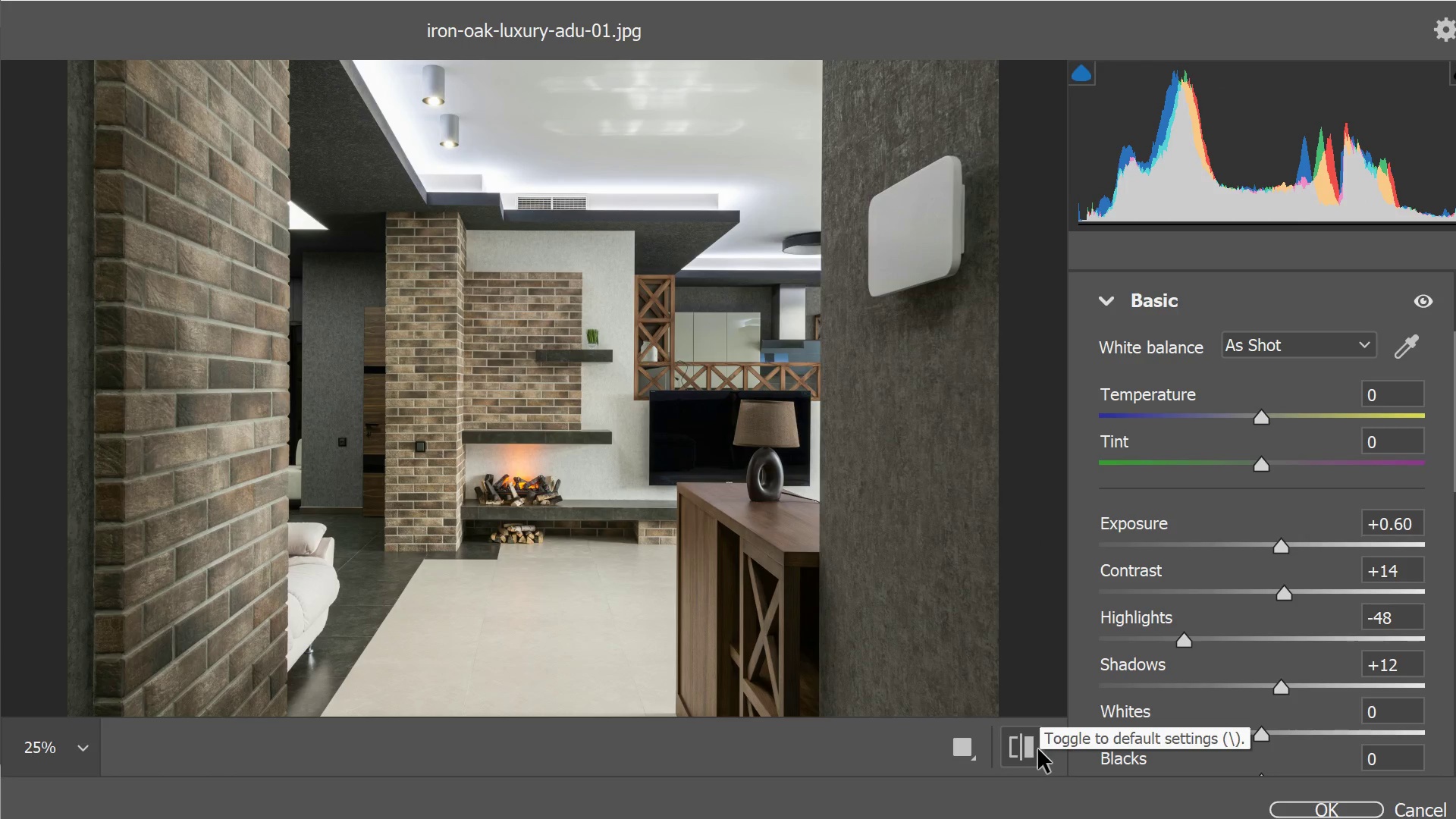 
mouse_move([968, 734])
 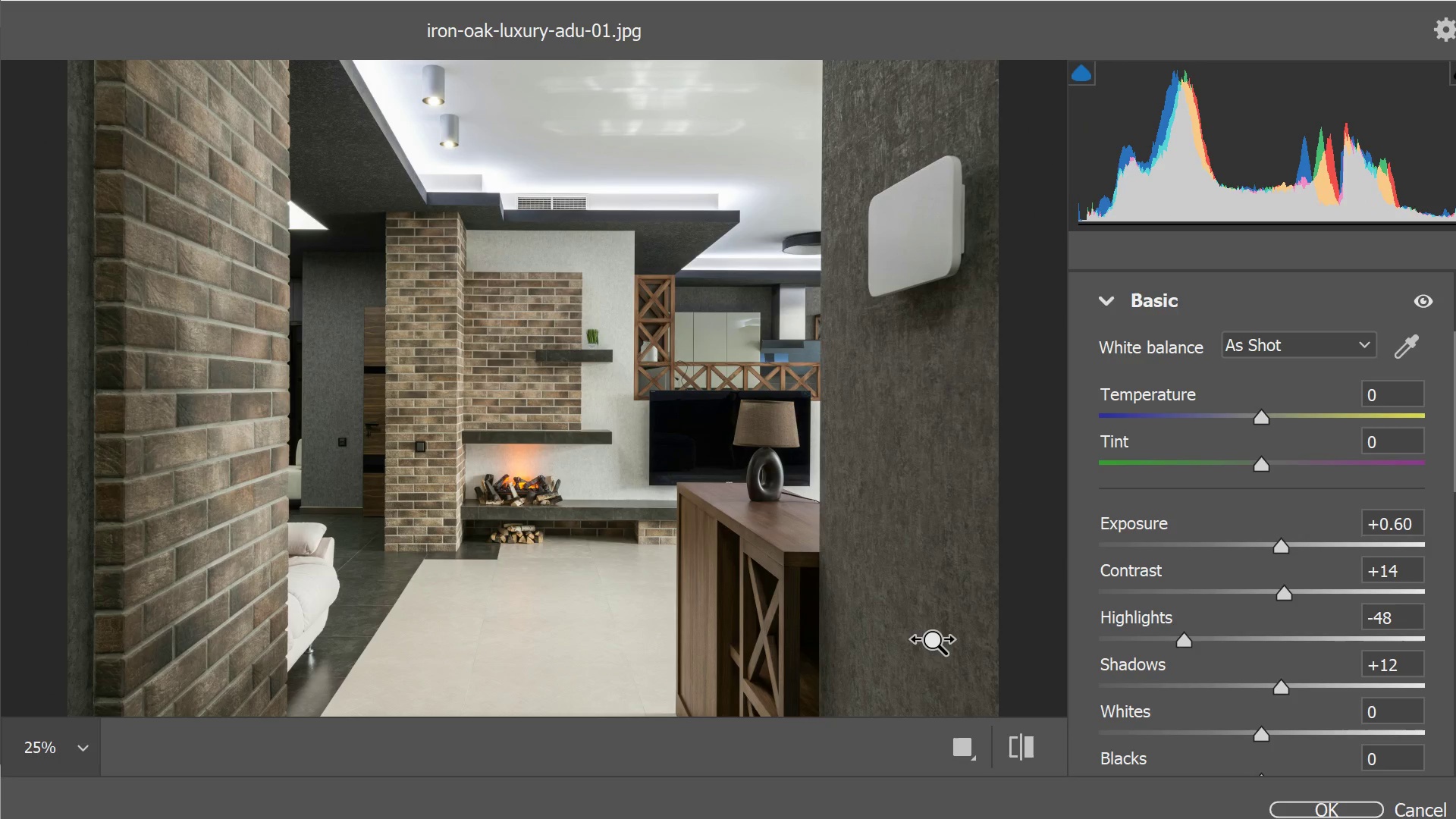 
left_click([921, 629])
 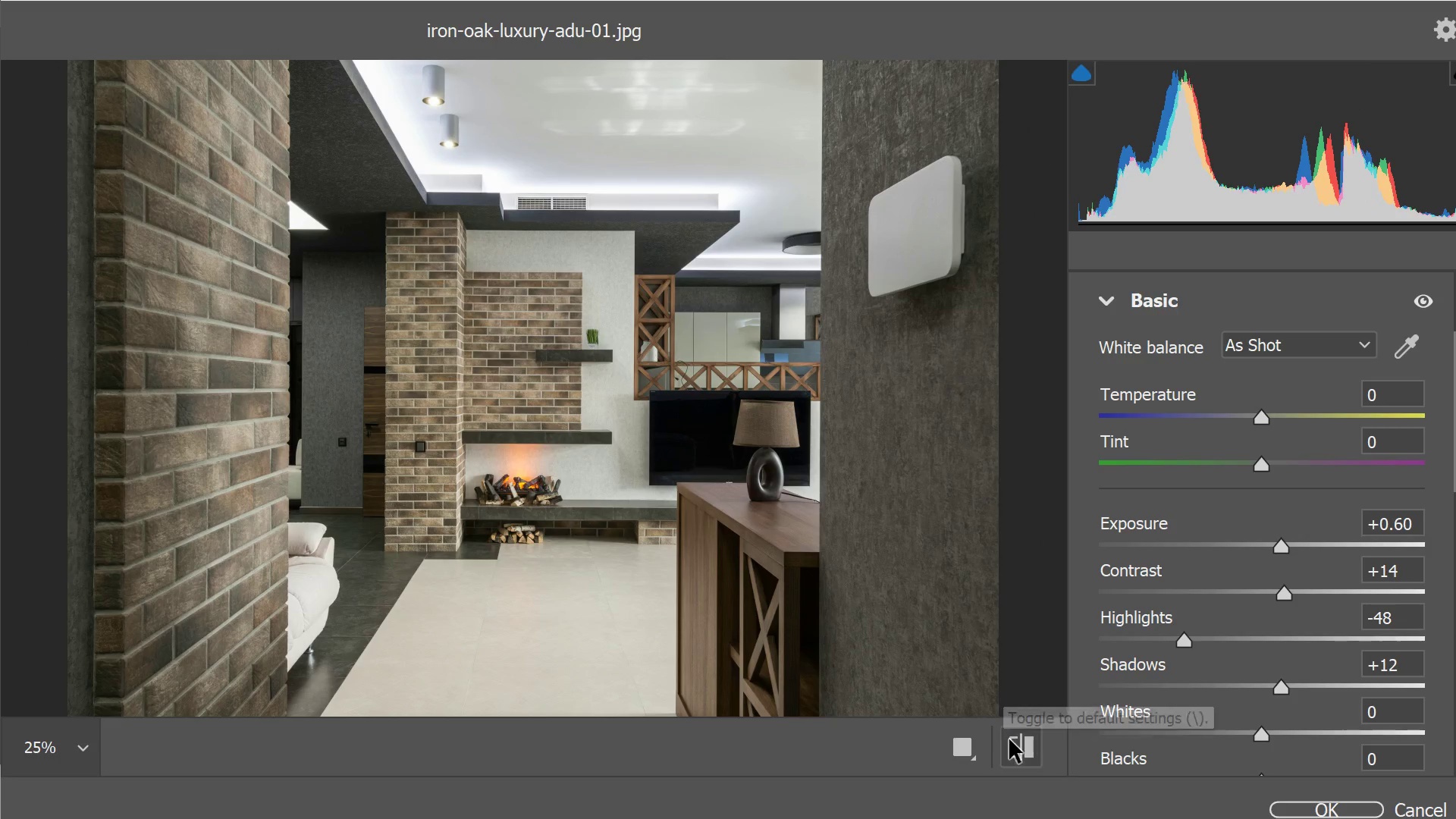 
left_click_drag(start_coordinate=[1012, 743], to_coordinate=[1016, 743])
 